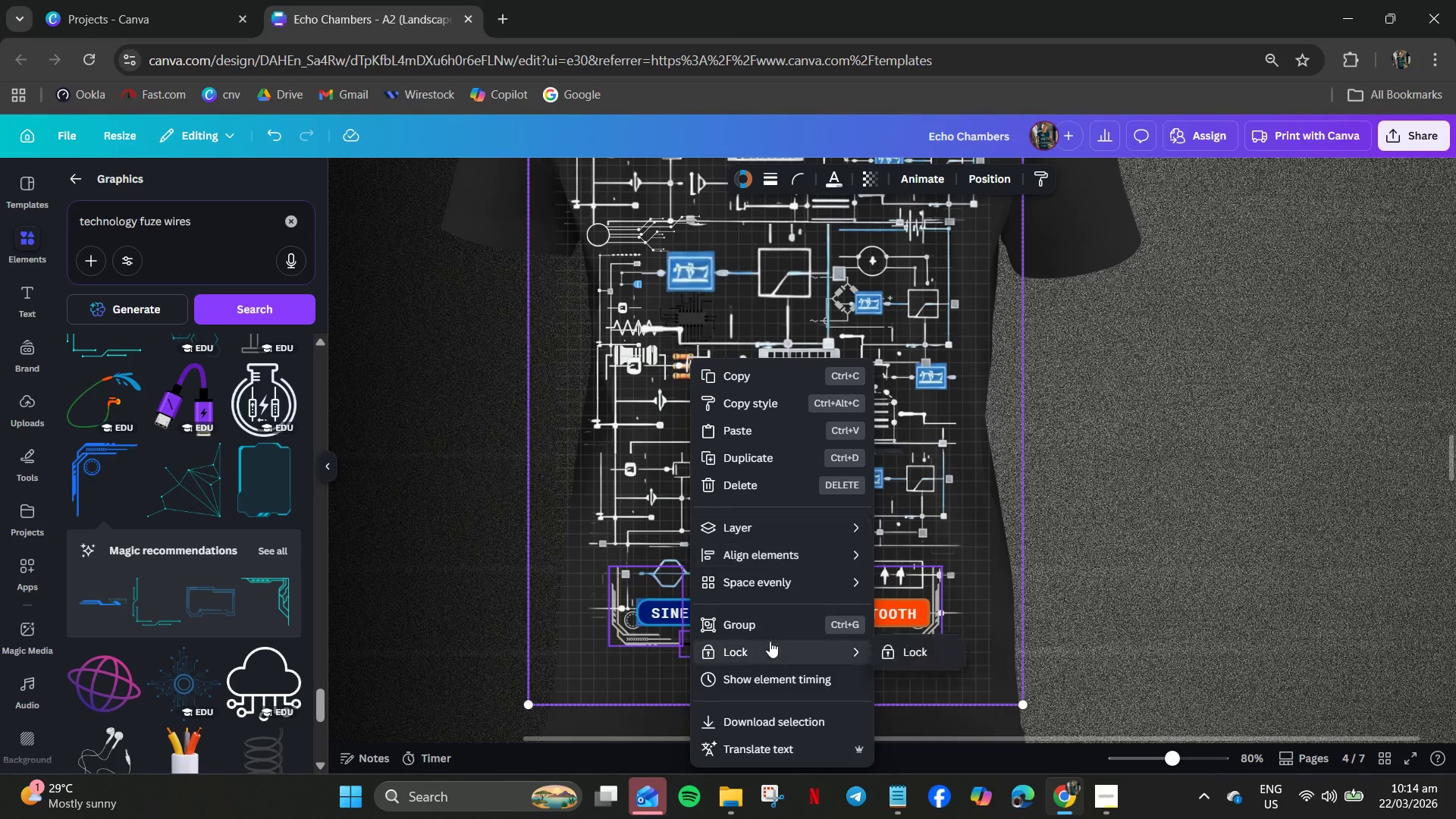 
left_click([764, 629])
 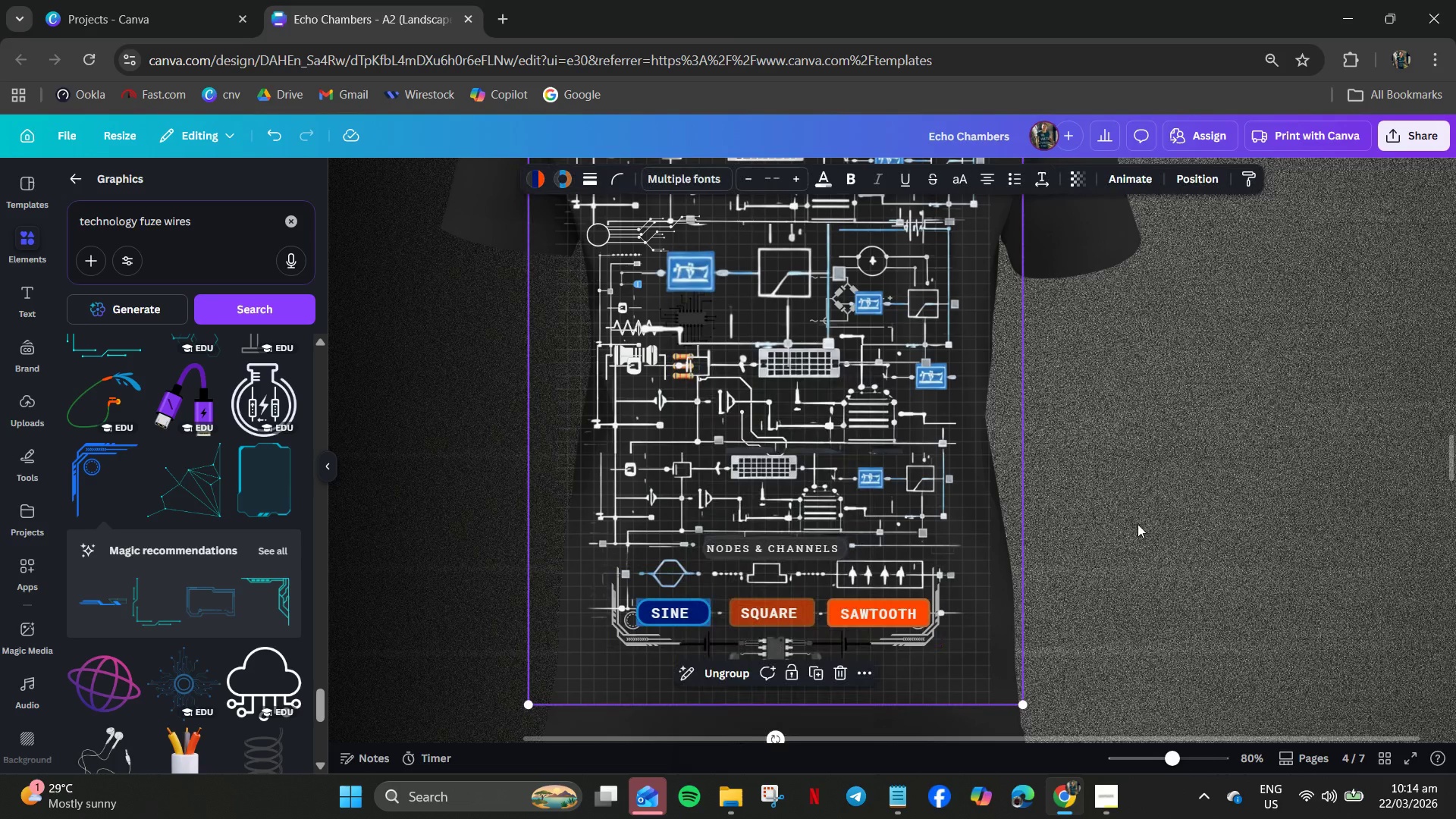 
left_click([1153, 515])
 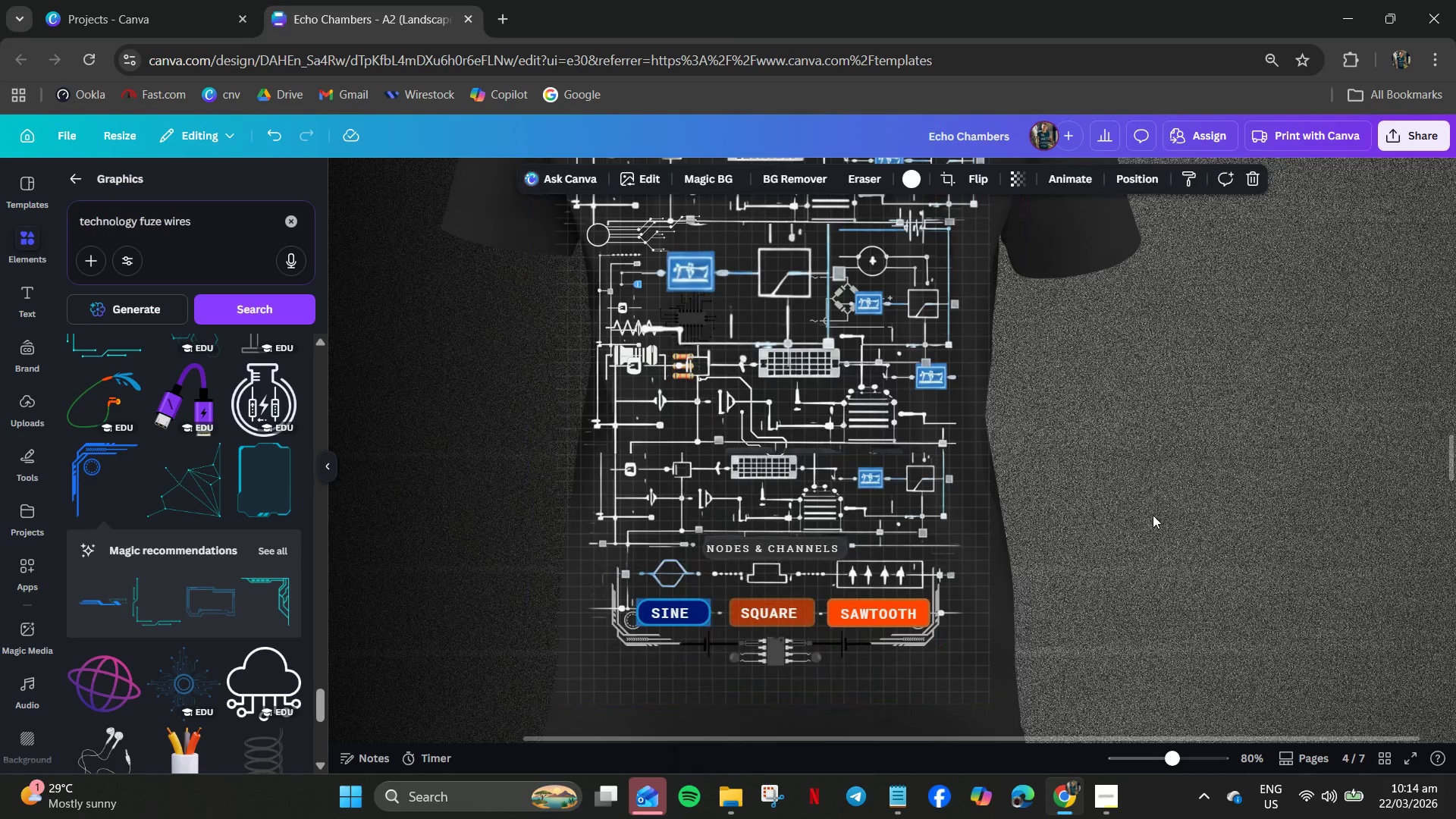 
scroll: coordinate [1153, 515], scroll_direction: up, amount: 2.0
 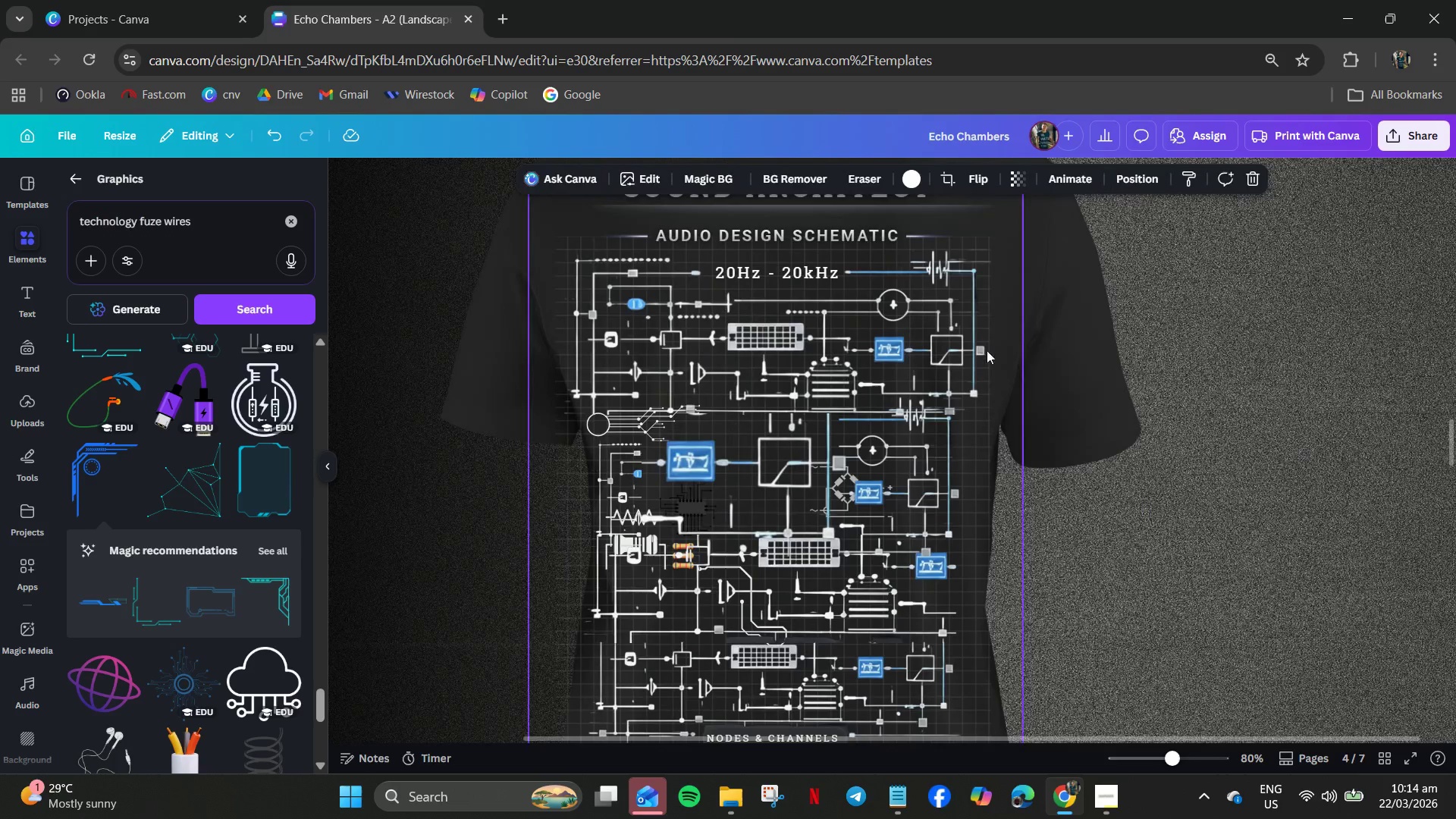 
left_click_drag(start_coordinate=[982, 349], to_coordinate=[1370, 377])
 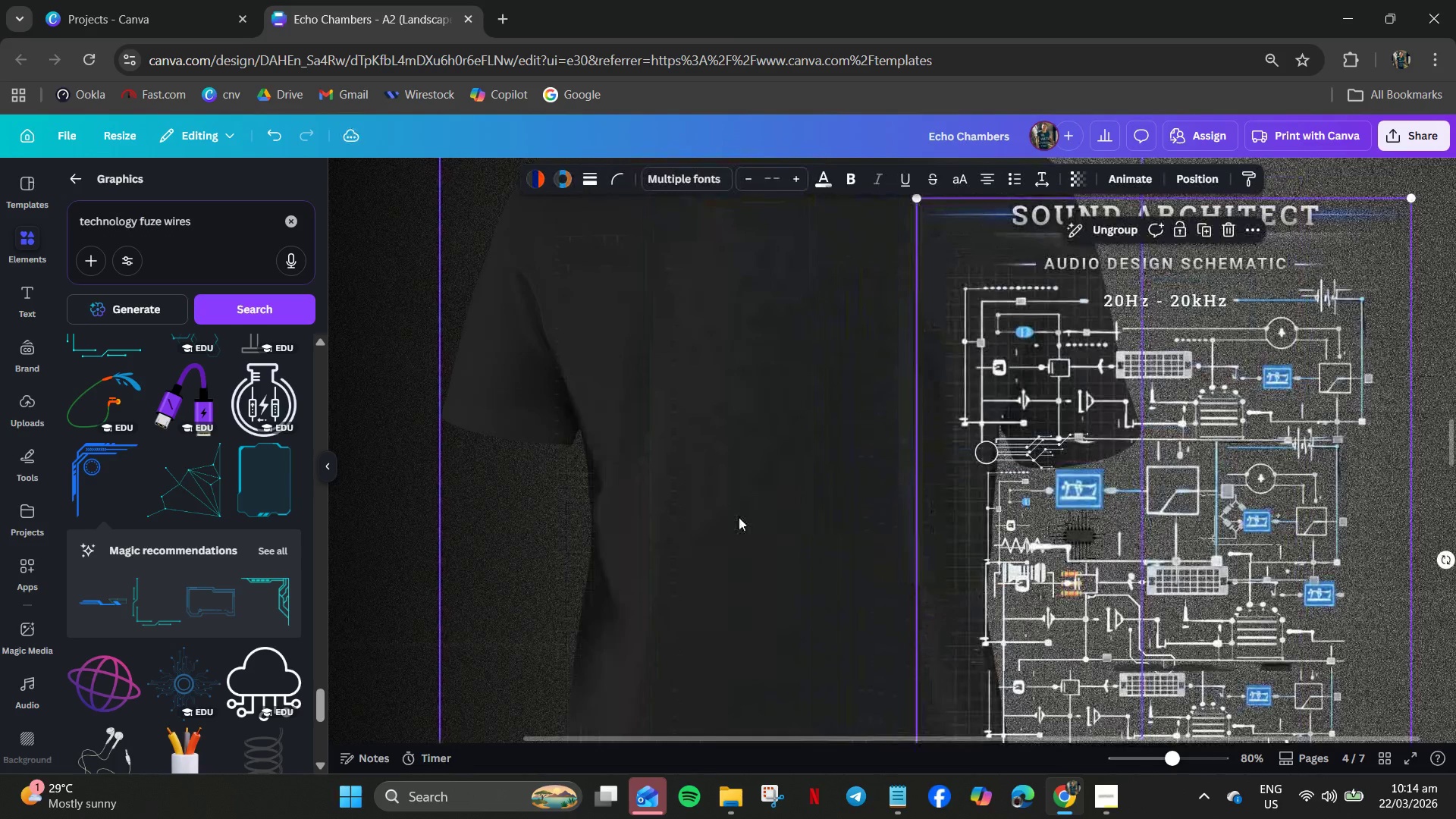 
scroll: coordinate [739, 516], scroll_direction: up, amount: 2.0
 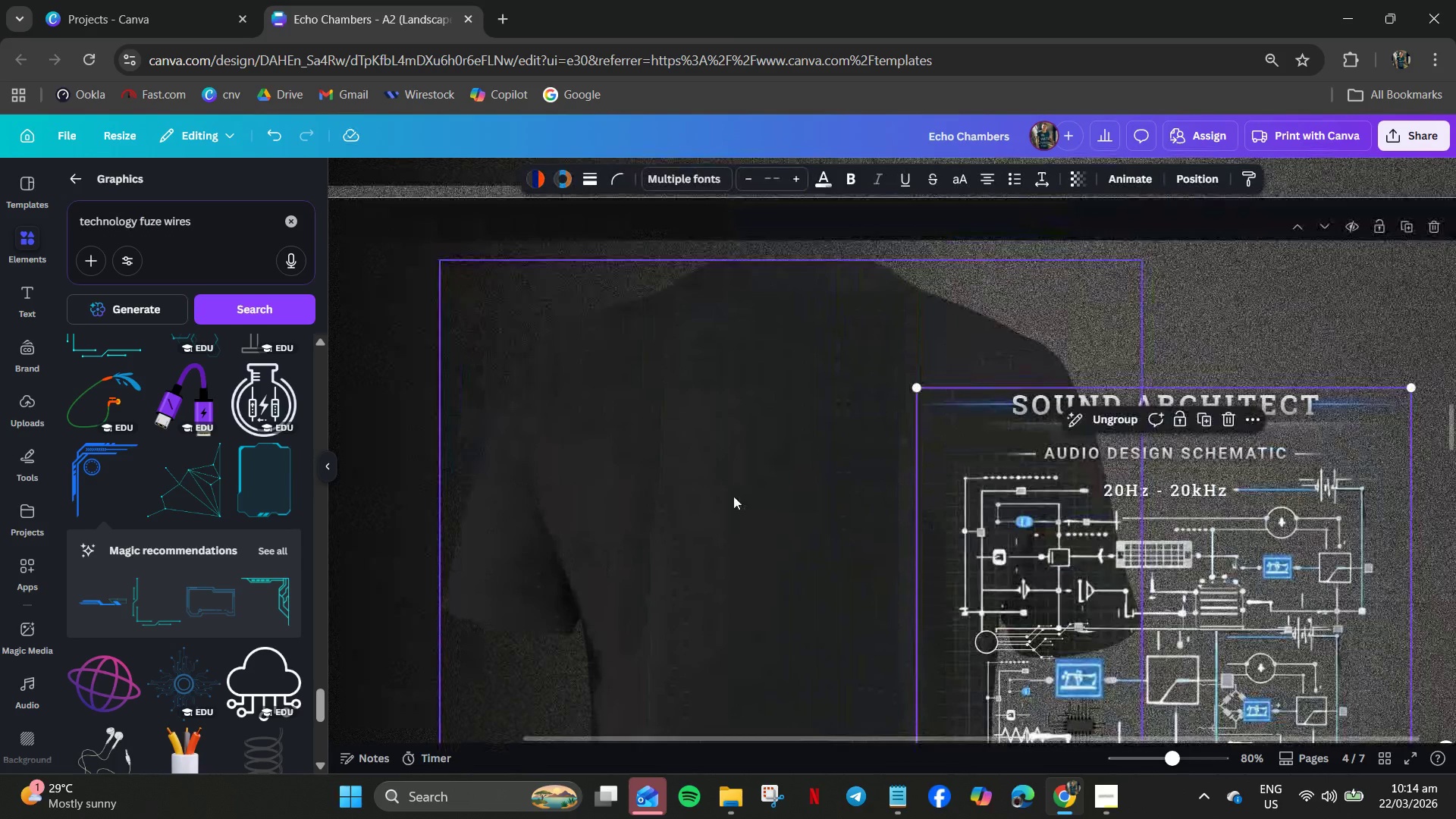 
left_click([730, 494])
 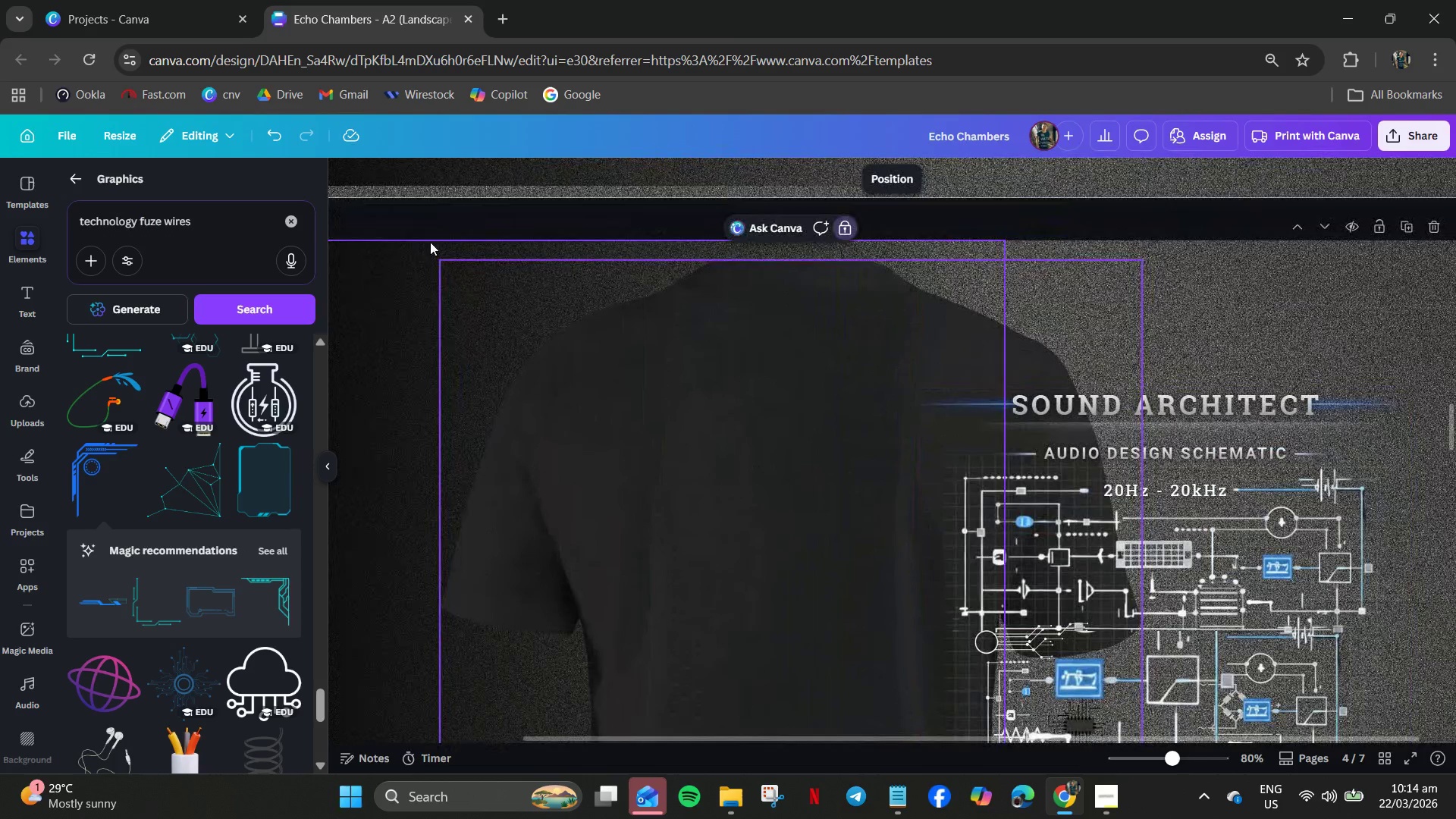 
left_click([74, 180])
 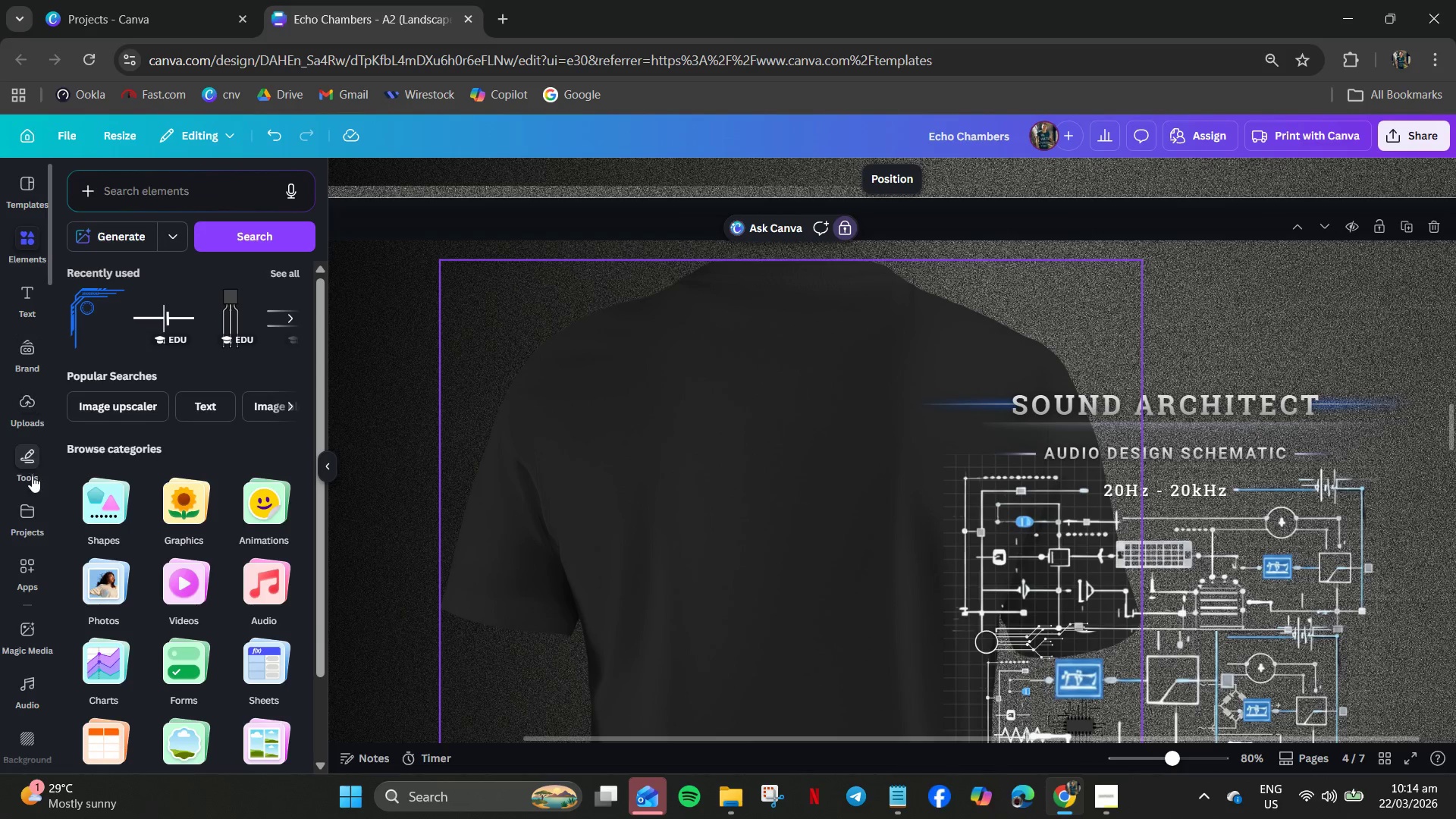 
scroll: coordinate [16, 409], scroll_direction: up, amount: 6.0
 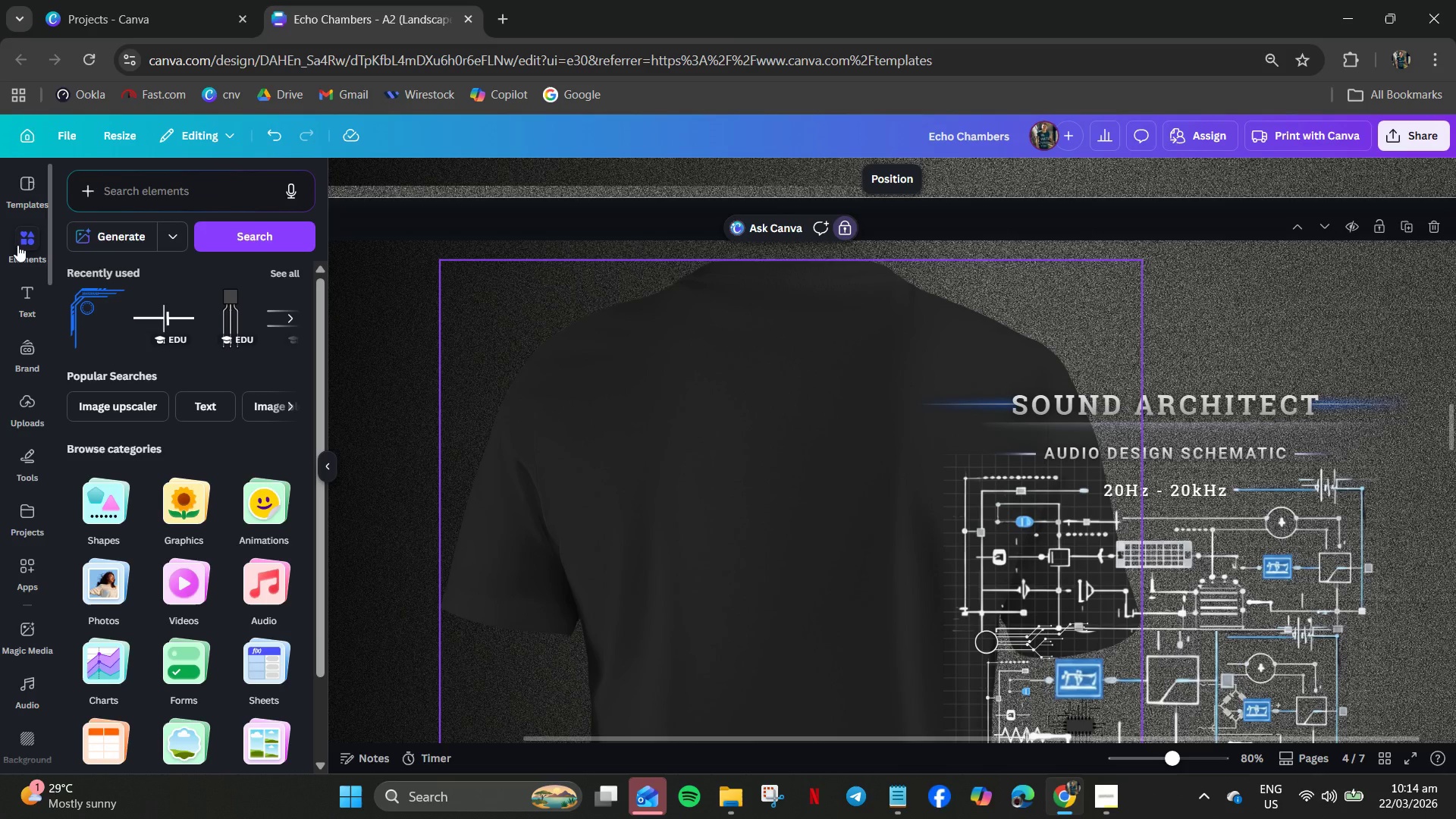 
left_click([17, 245])
 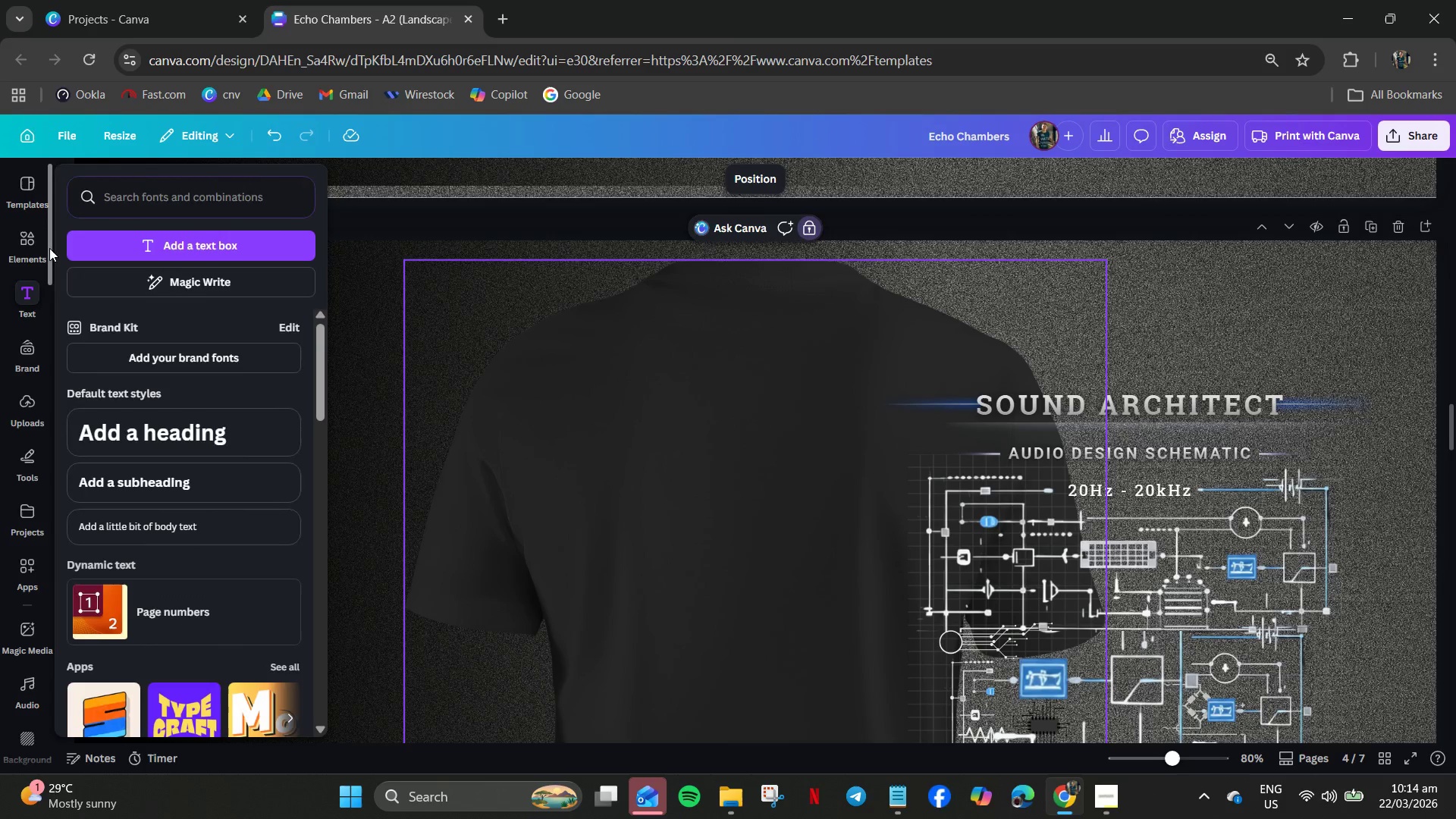 
left_click_drag(start_coordinate=[49, 248], to_coordinate=[101, 600])
 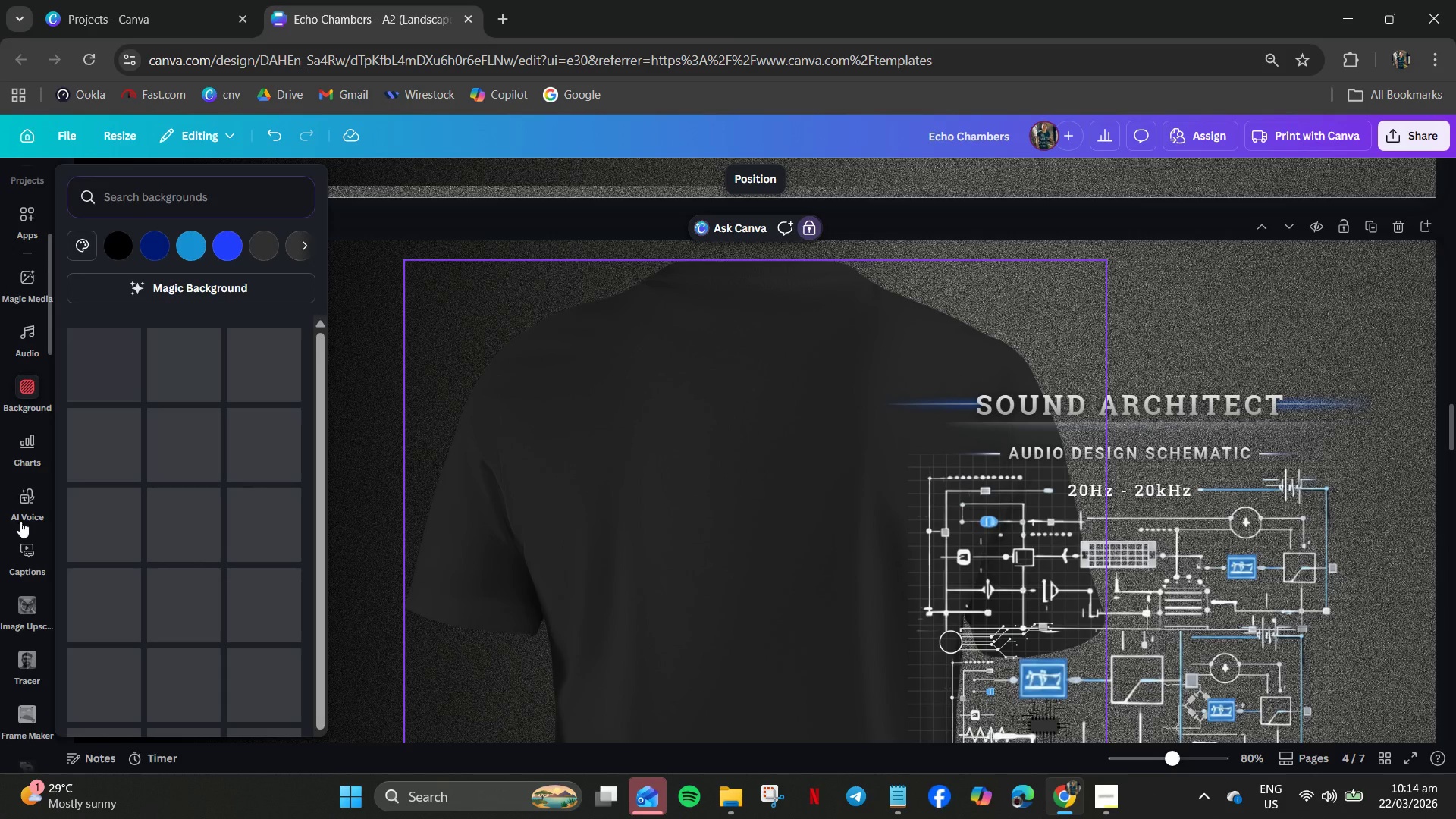 
scroll: coordinate [44, 501], scroll_direction: down, amount: 6.0
 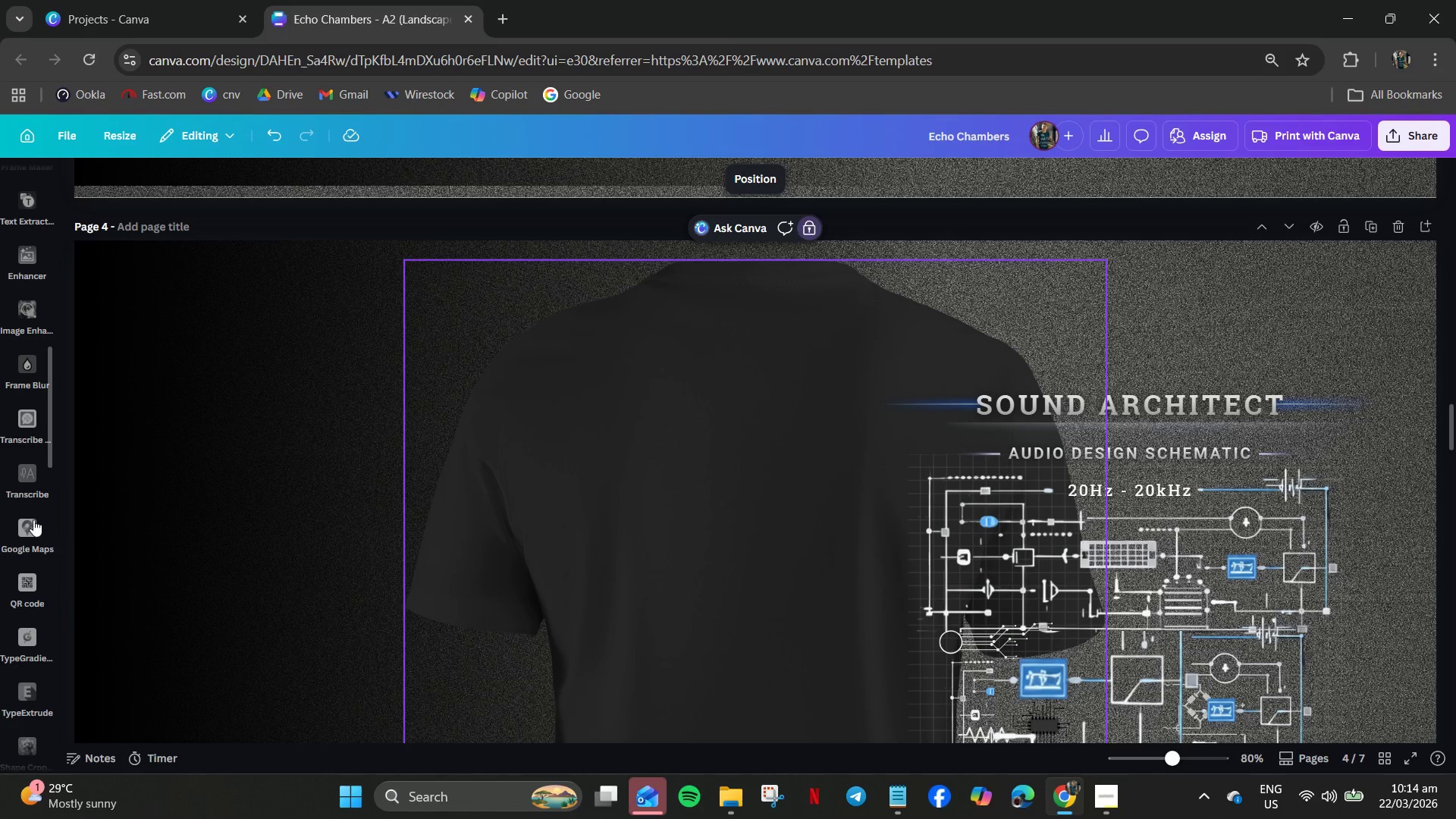 
hold_key(key=ControlLeft, duration=0.56)
scroll: coordinate [34, 516], scroll_direction: up, amount: 3.0
 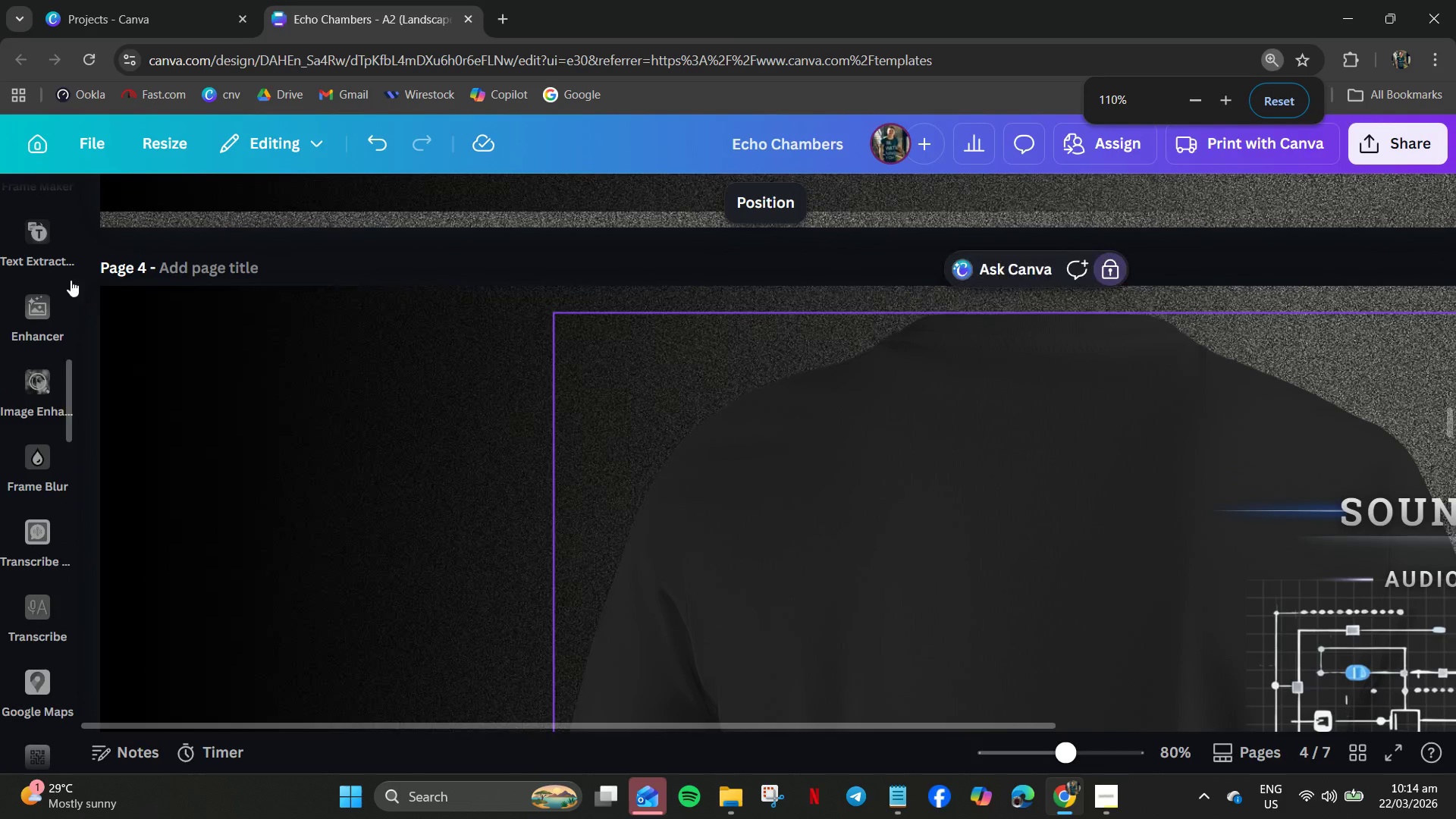 
left_click([87, 281])
 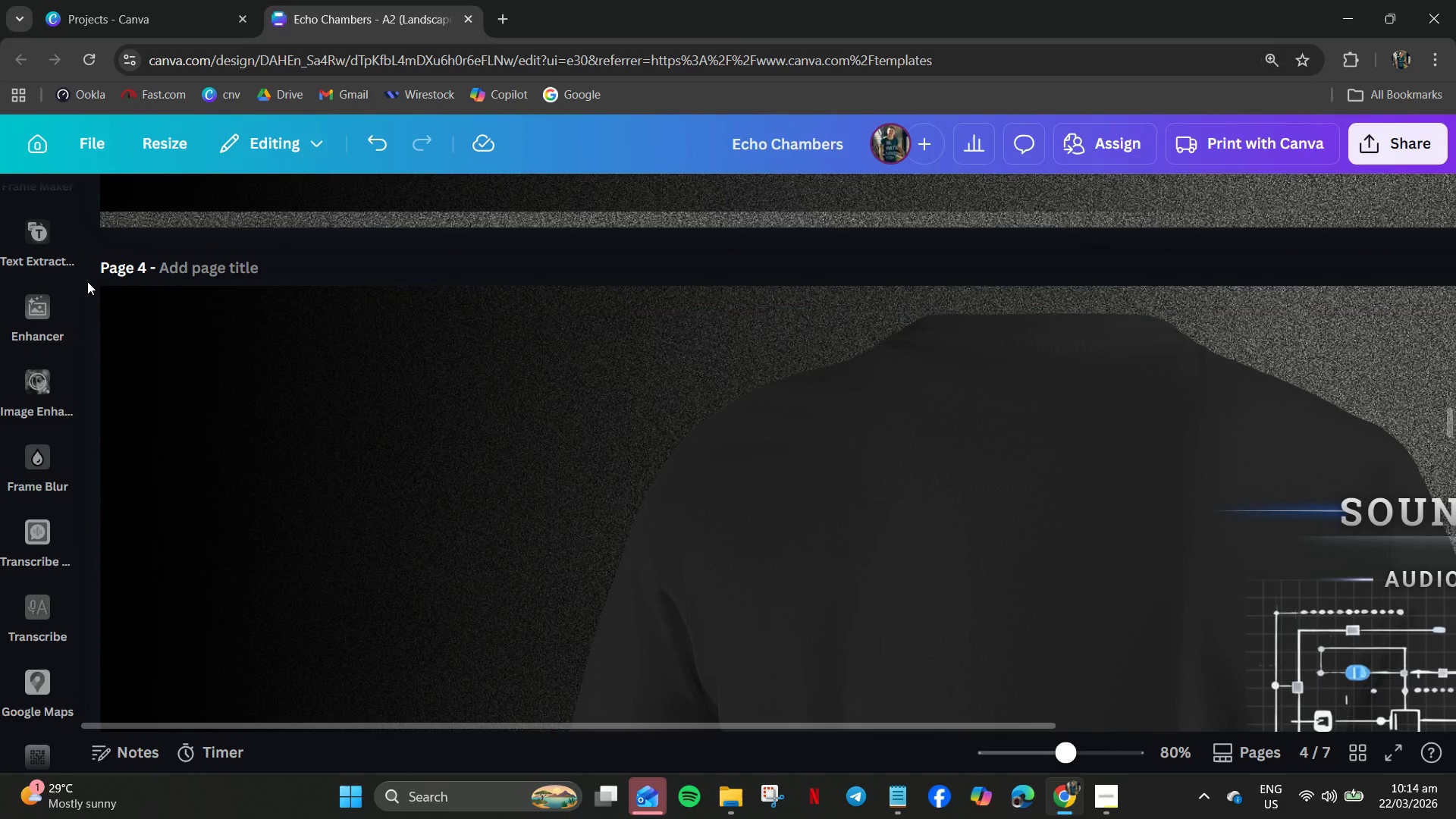 
hold_key(key=ControlLeft, duration=2.16)
scroll: coordinate [86, 283], scroll_direction: up, amount: 3.0
 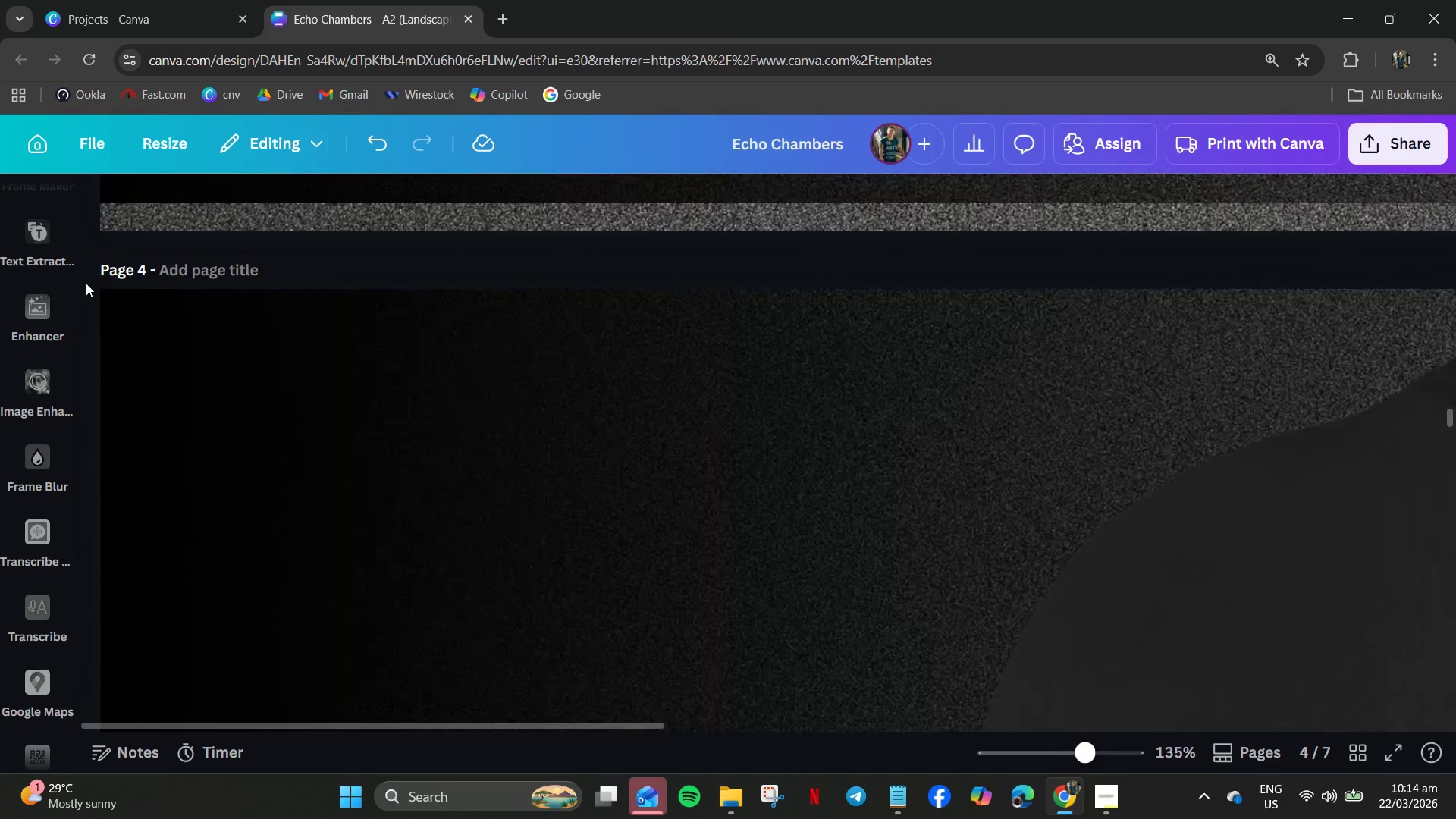 
scroll: coordinate [94, 318], scroll_direction: down, amount: 7.0
 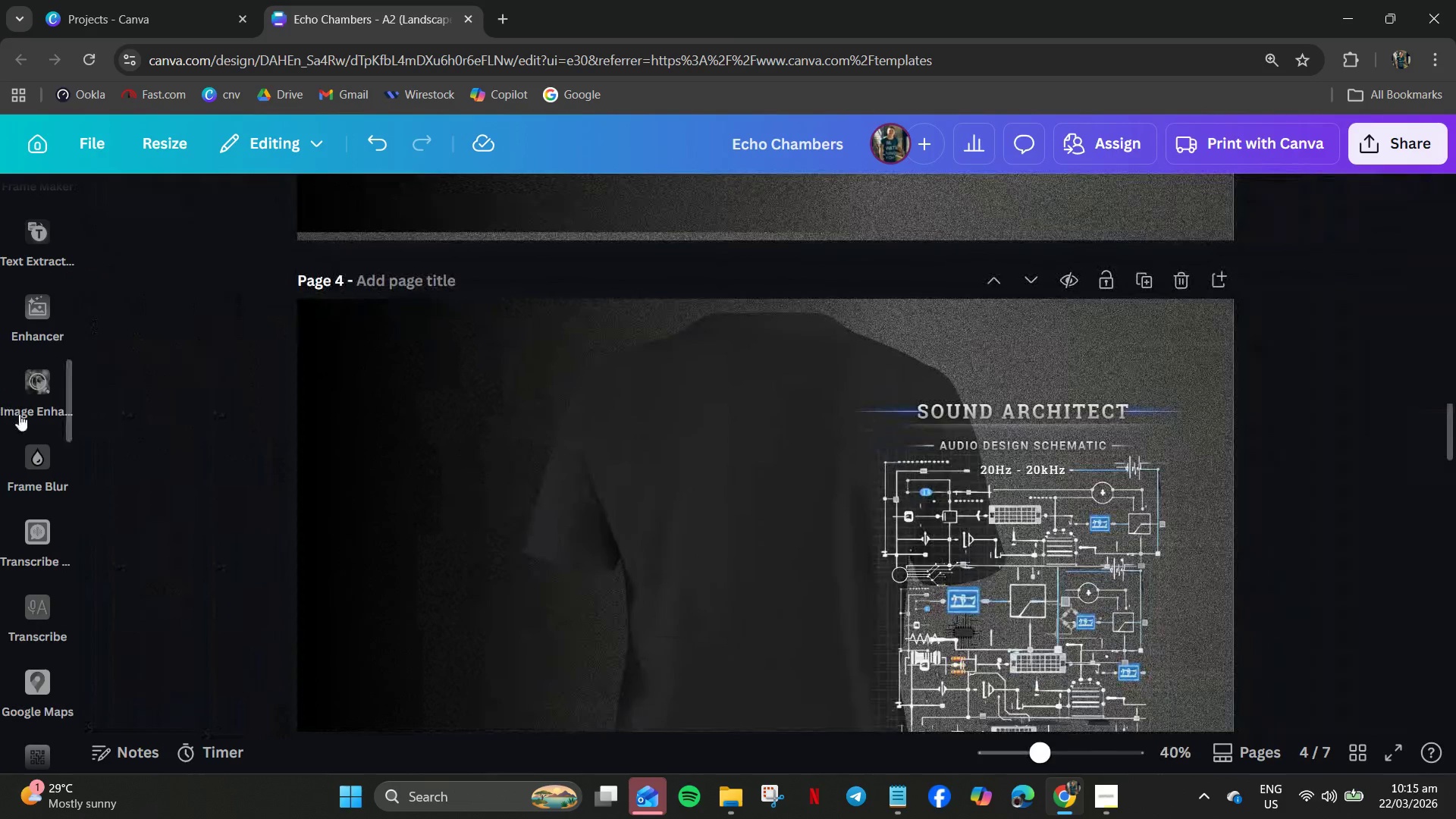 
left_click_drag(start_coordinate=[202, 484], to_coordinate=[196, 484])
 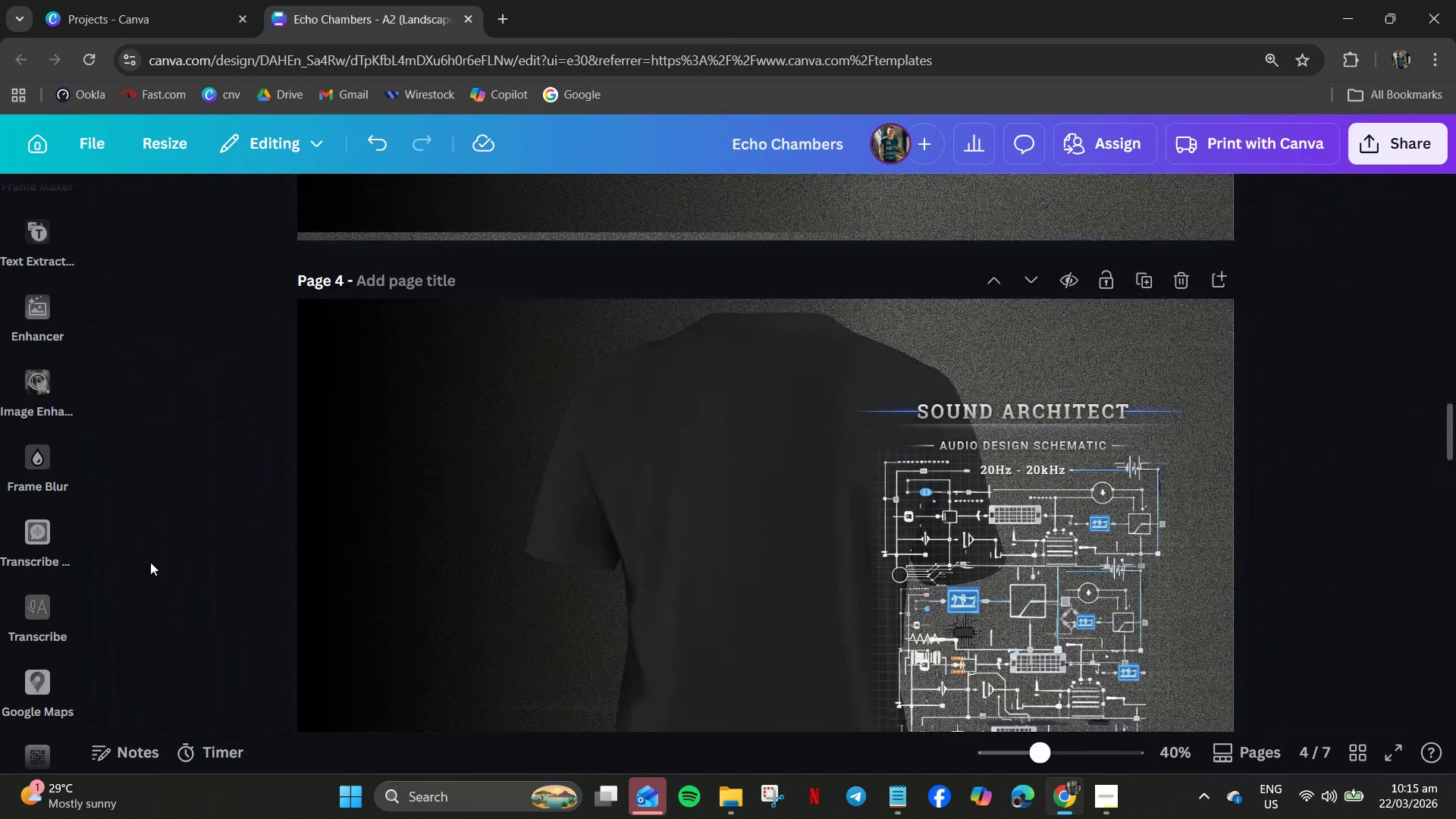 
hold_key(key=ControlLeft, duration=1.05)
scroll: coordinate [145, 560], scroll_direction: none, amount: 0.0
 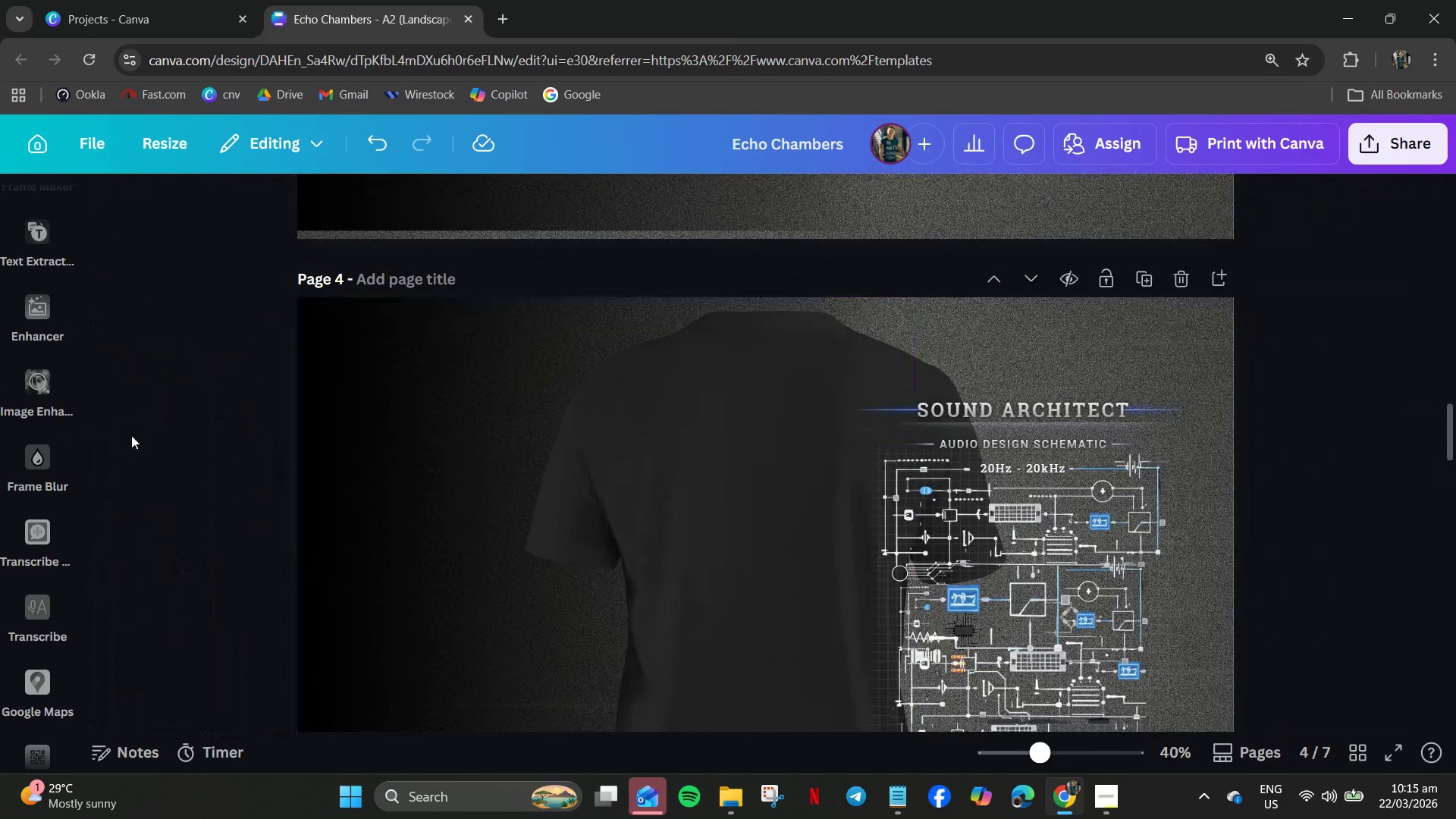 
hold_key(key=ControlLeft, duration=1.2)
 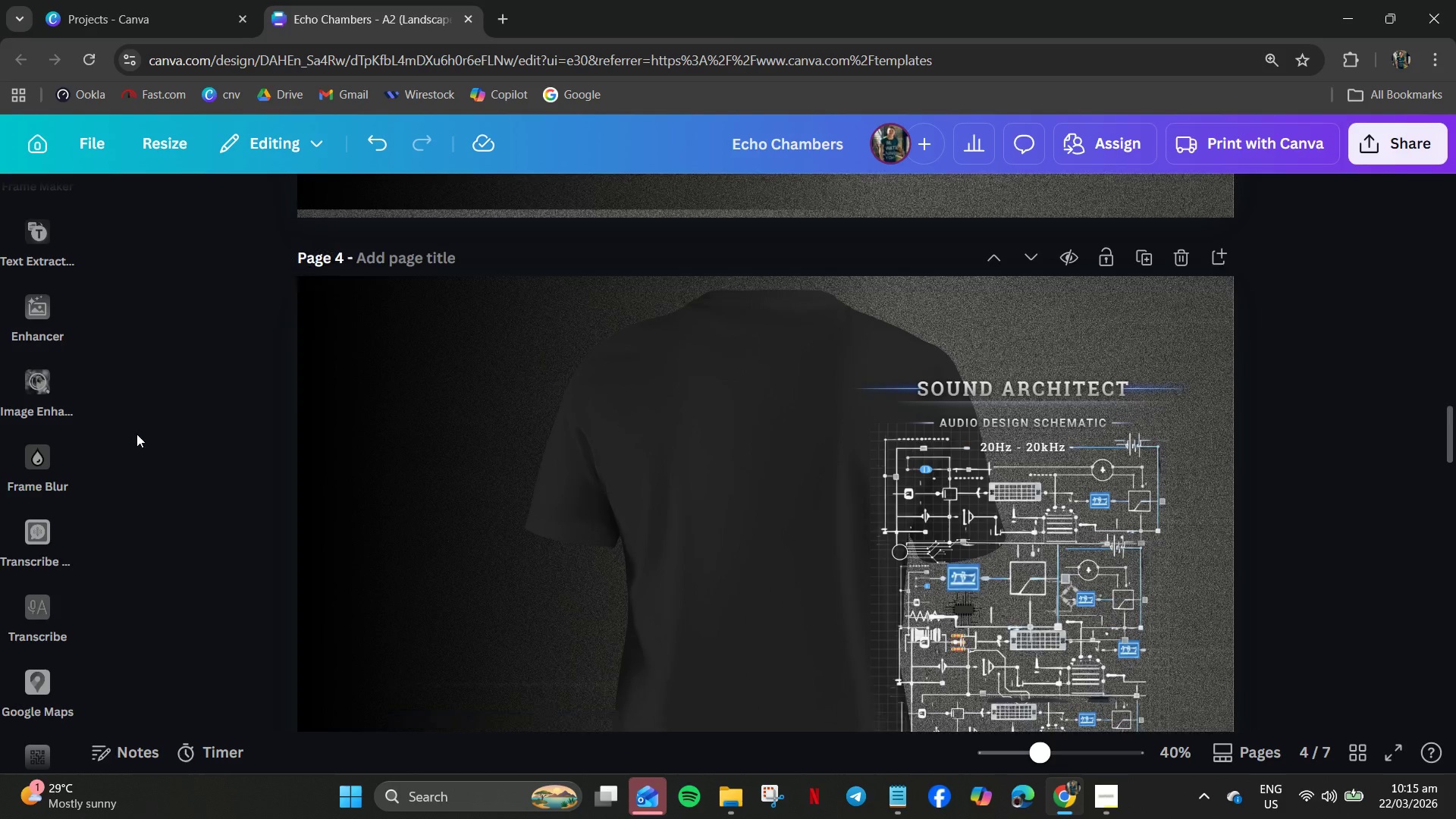 
scroll: coordinate [138, 434], scroll_direction: down, amount: 3.0
 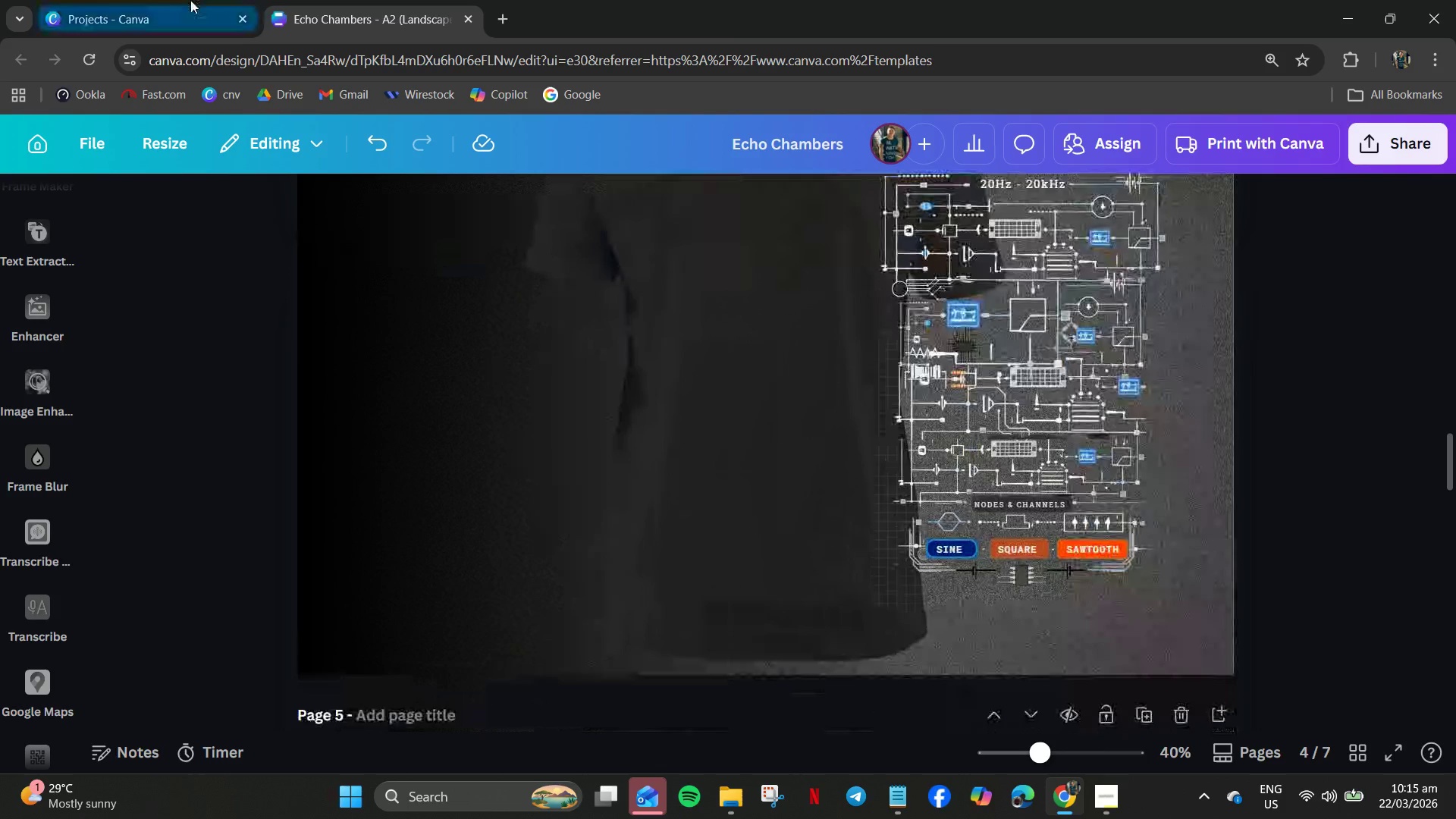 
left_click([190, 0])
 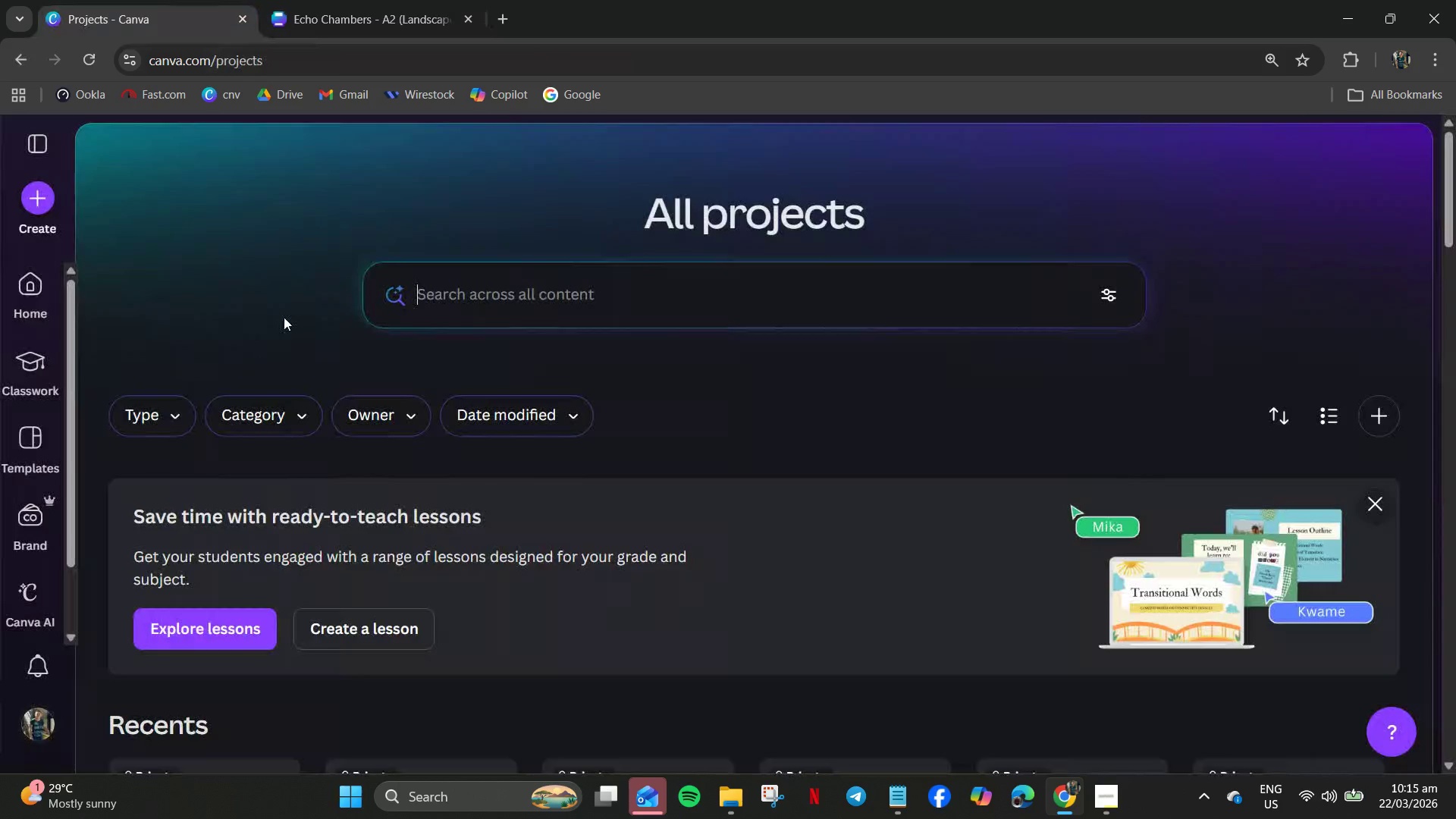 
hold_key(key=ControlLeft, duration=2.56)
scroll: coordinate [281, 347], scroll_direction: up, amount: 2.0
 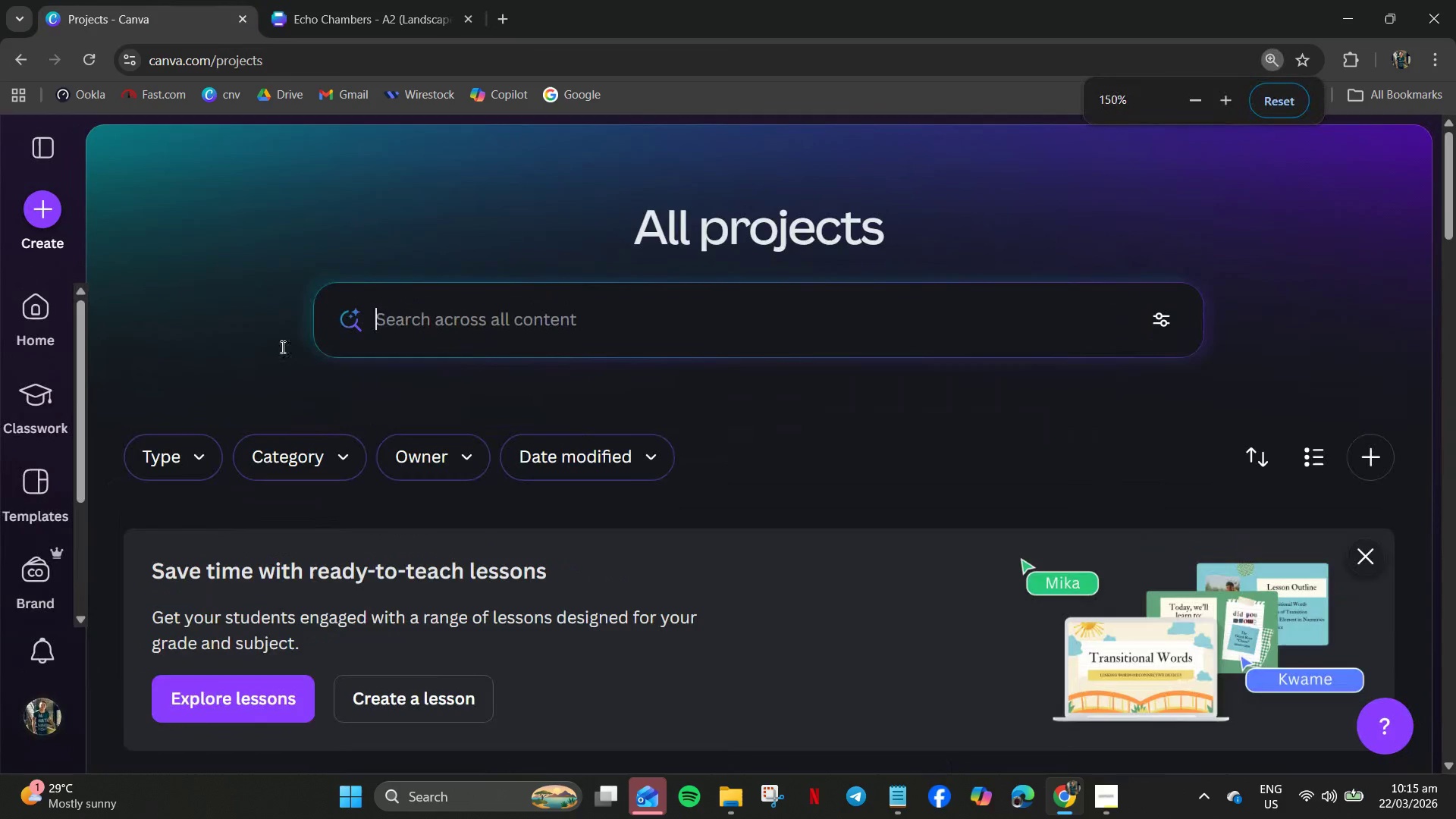 
scroll: coordinate [281, 347], scroll_direction: down, amount: 3.0
 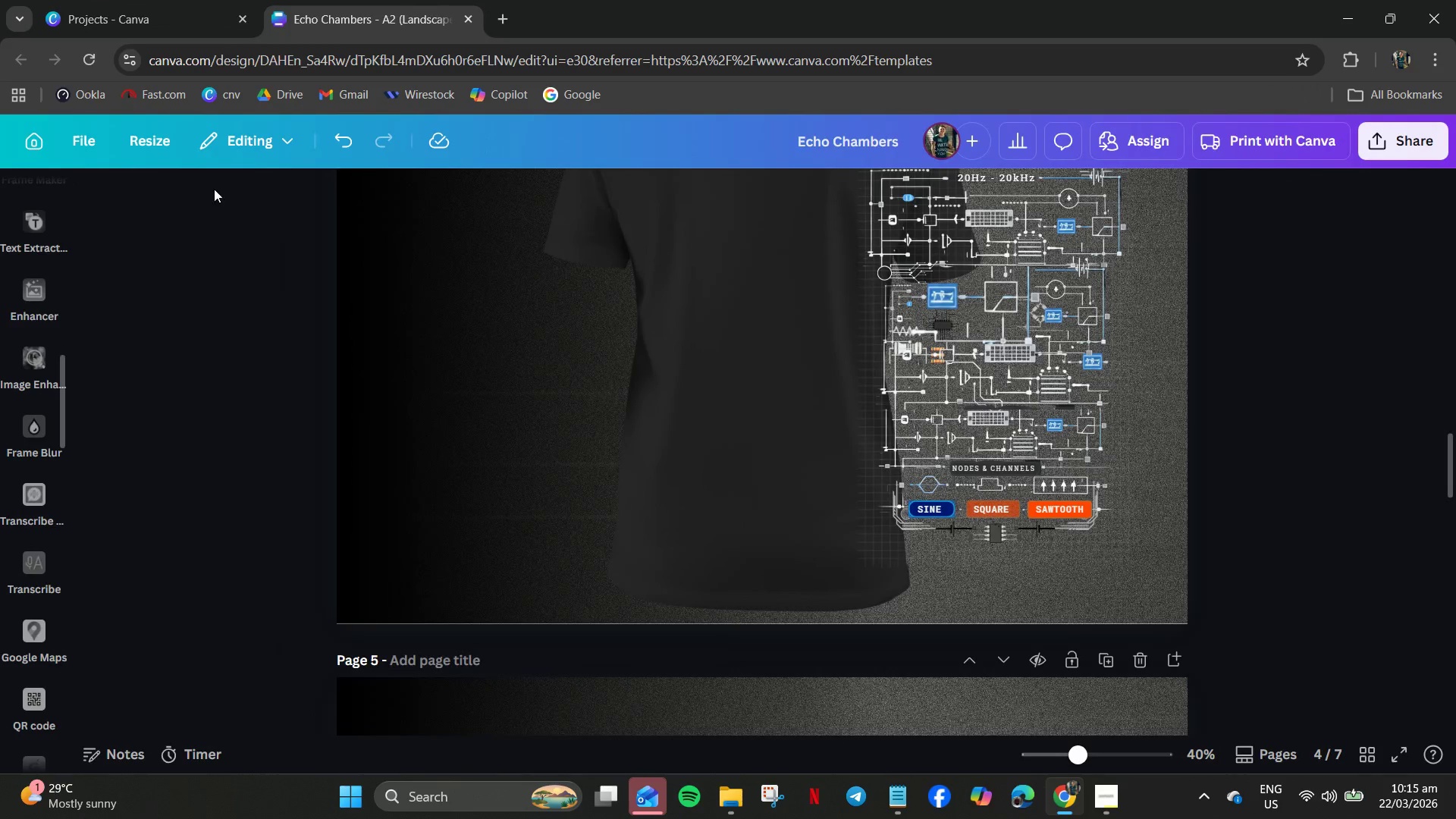 
hold_key(key=ControlLeft, duration=1.16)
scroll: coordinate [187, 229], scroll_direction: down, amount: 2.0
 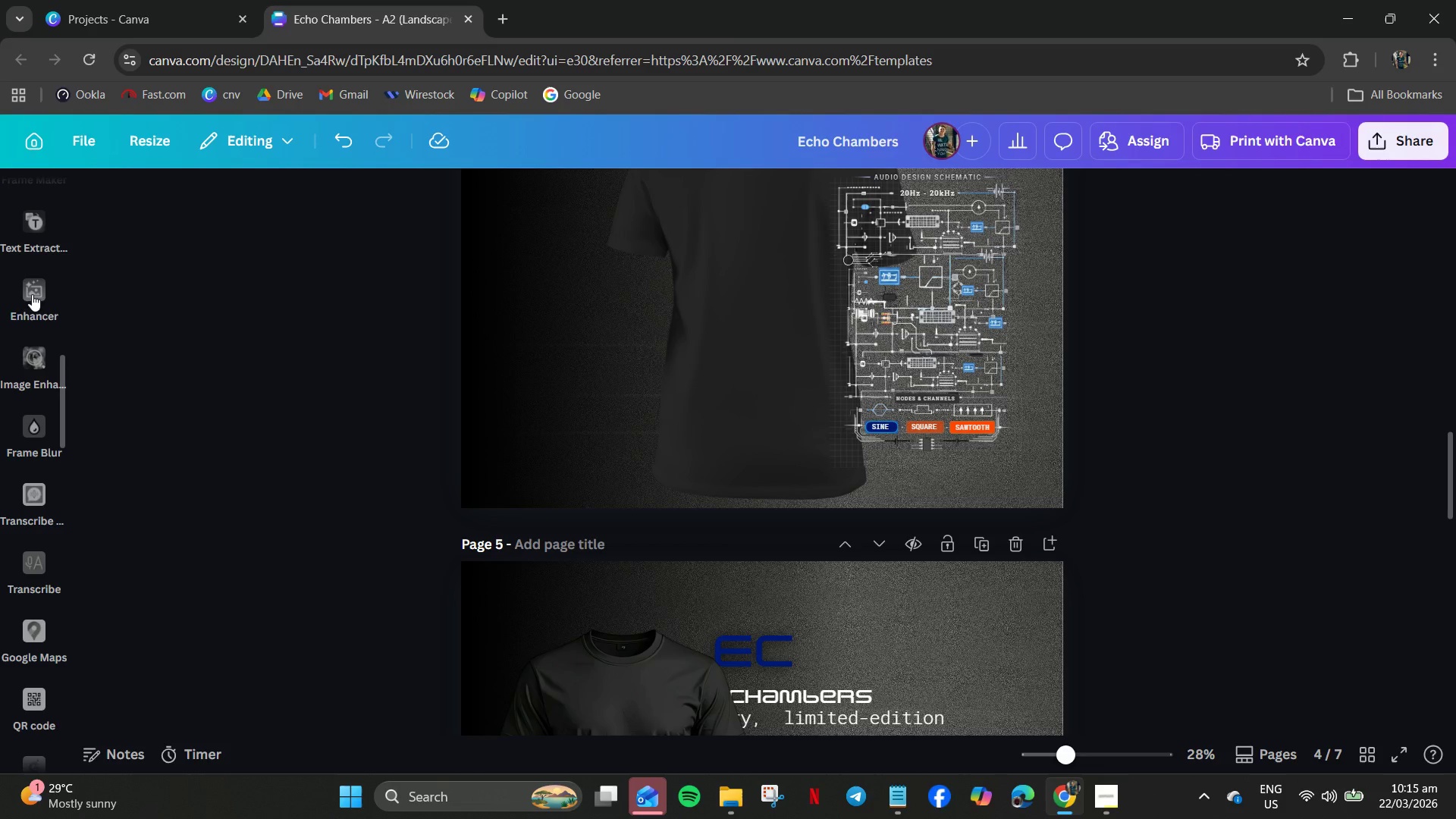 
scroll: coordinate [24, 356], scroll_direction: up, amount: 27.0
 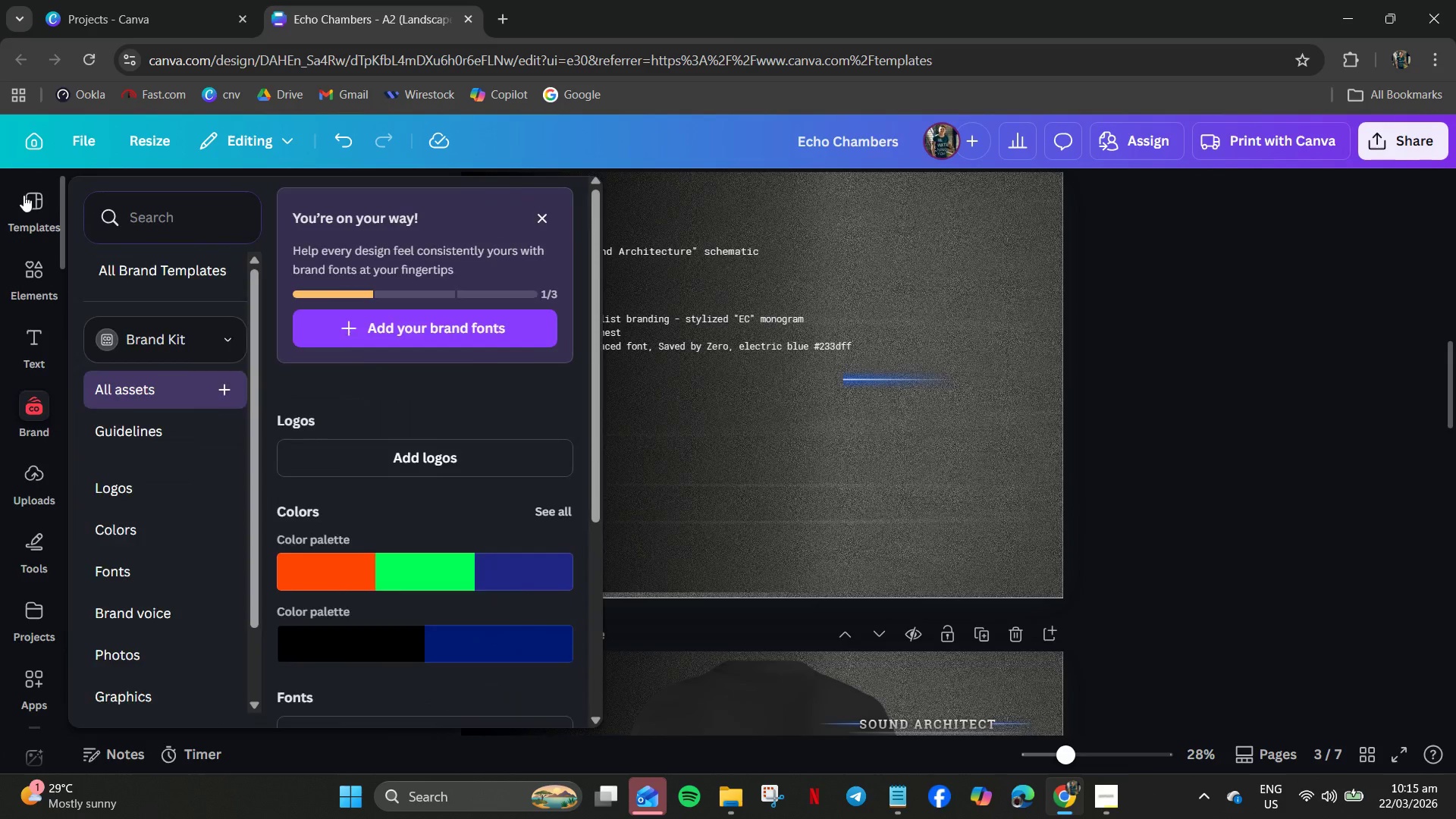 
mouse_move([8, 198])
 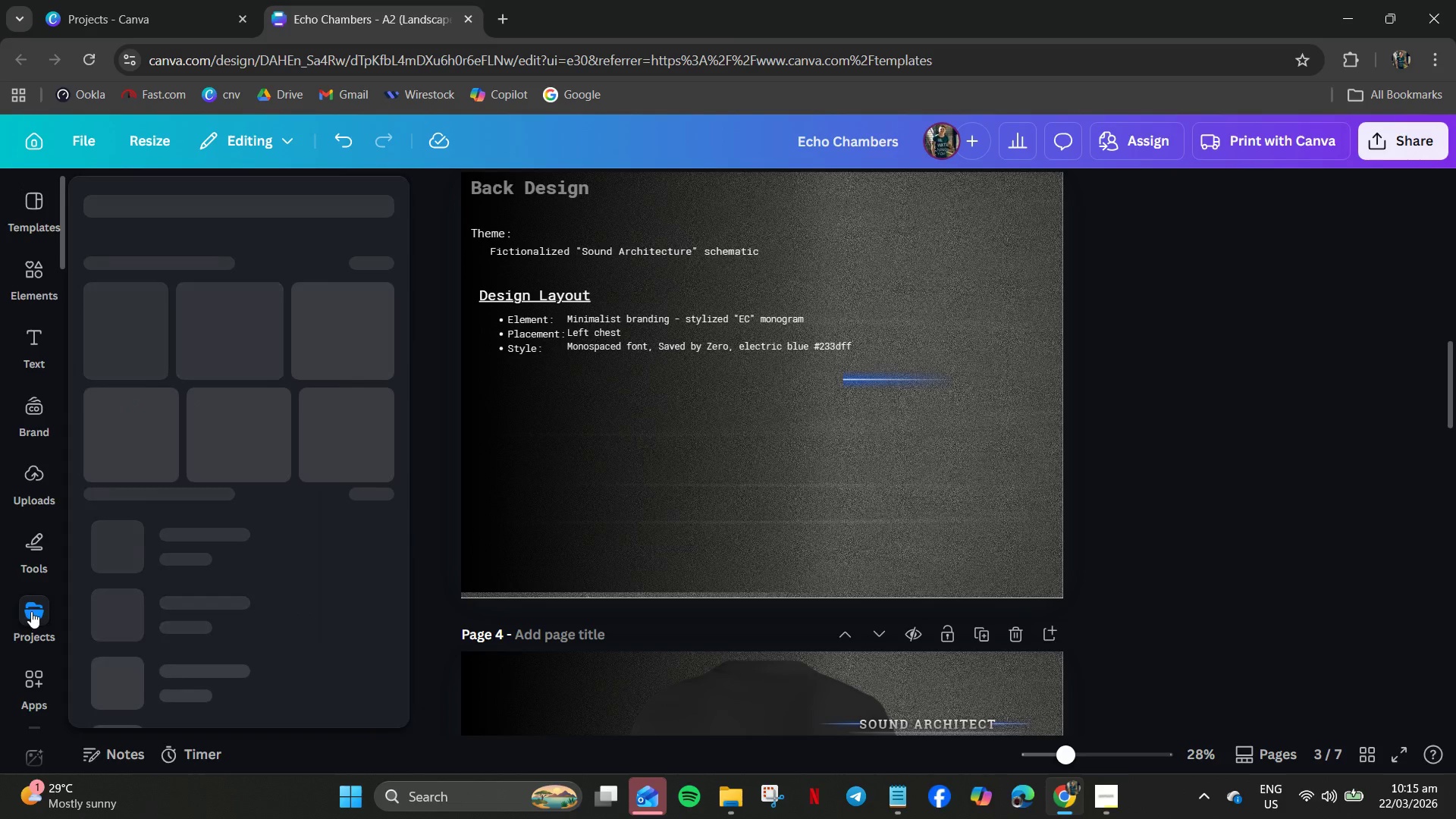 
left_click([31, 609])
 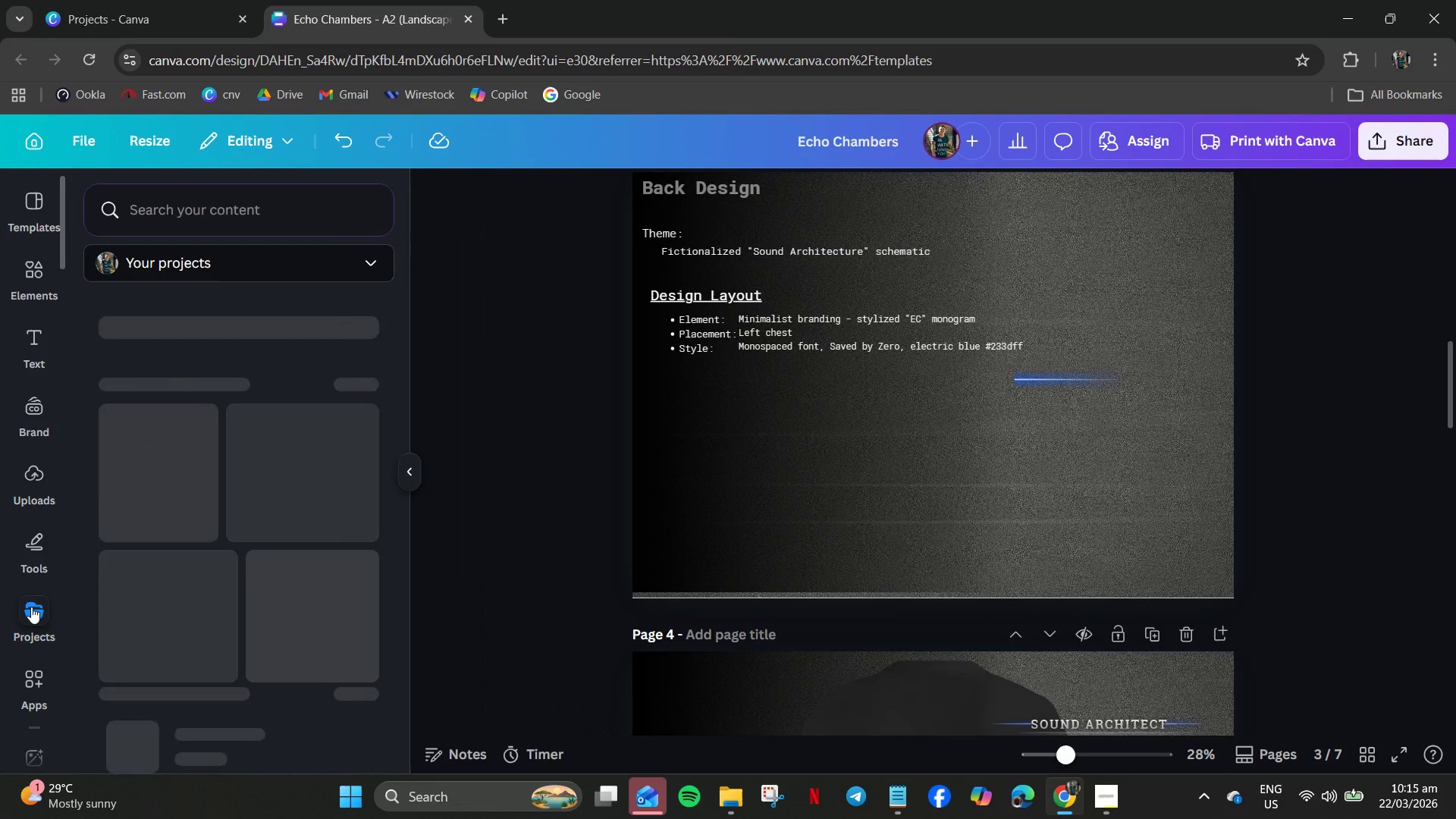 
mouse_move([30, 592])
 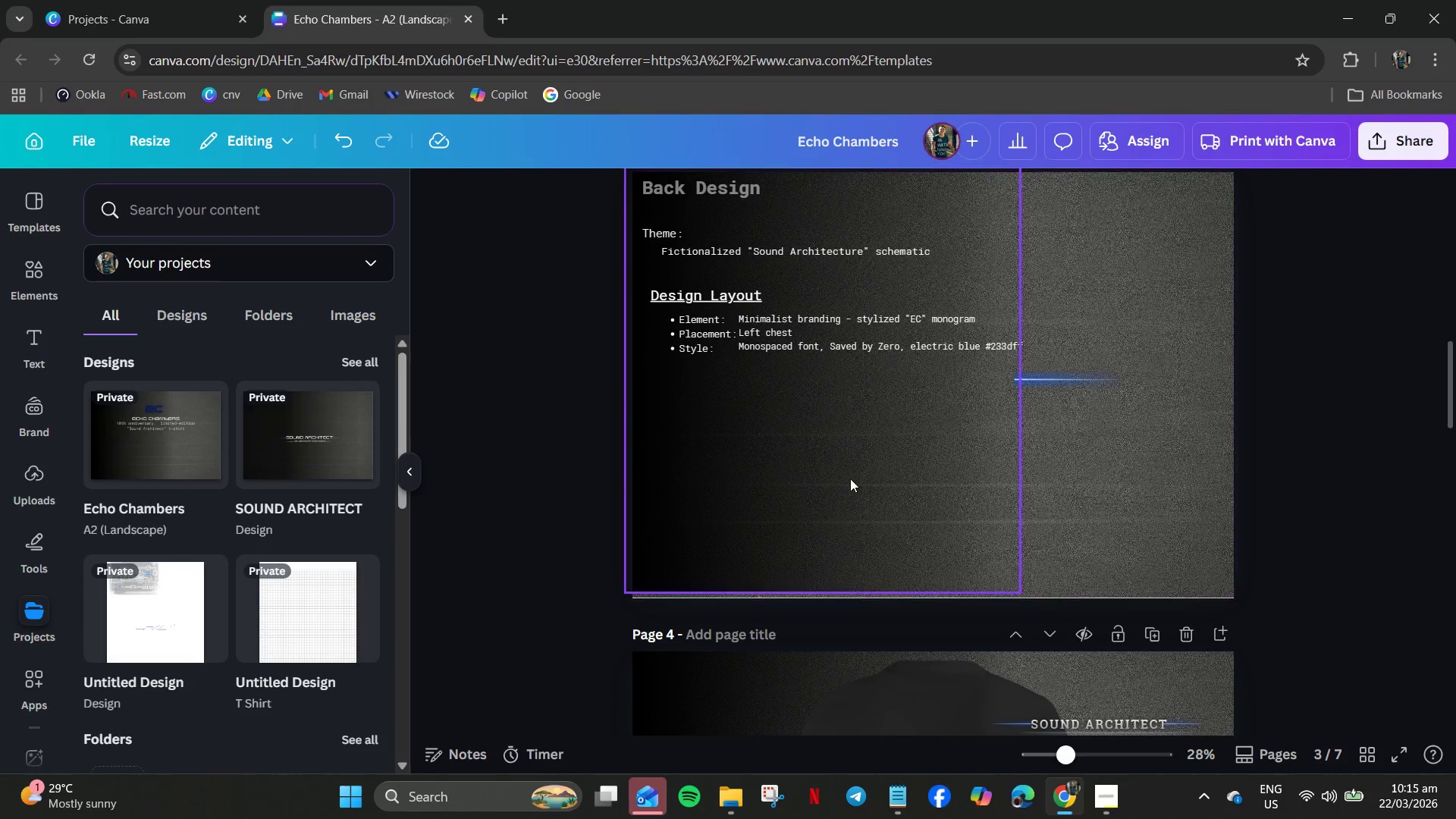 
scroll: coordinate [826, 524], scroll_direction: down, amount: 3.0
 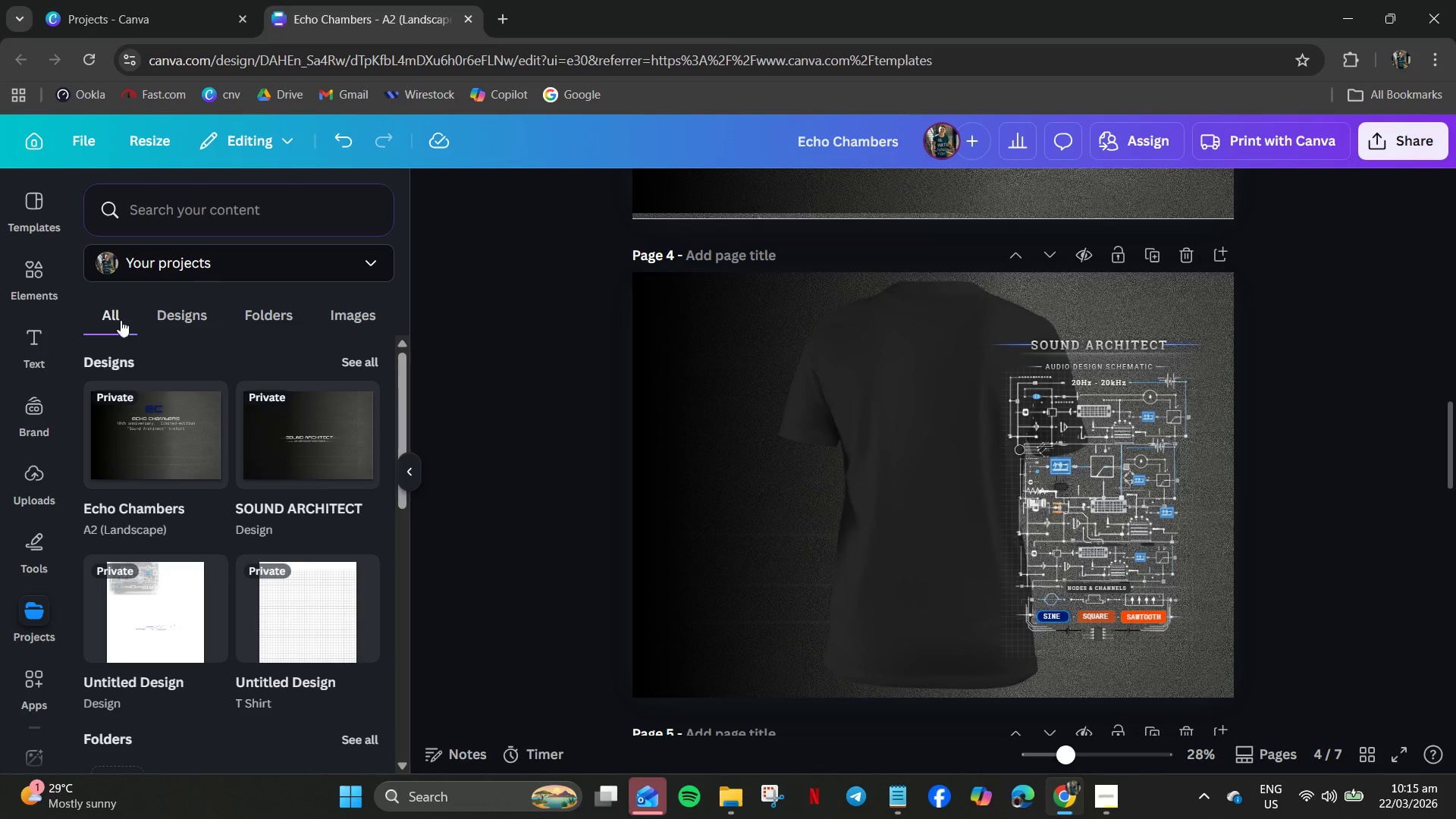 
left_click([33, 278])
 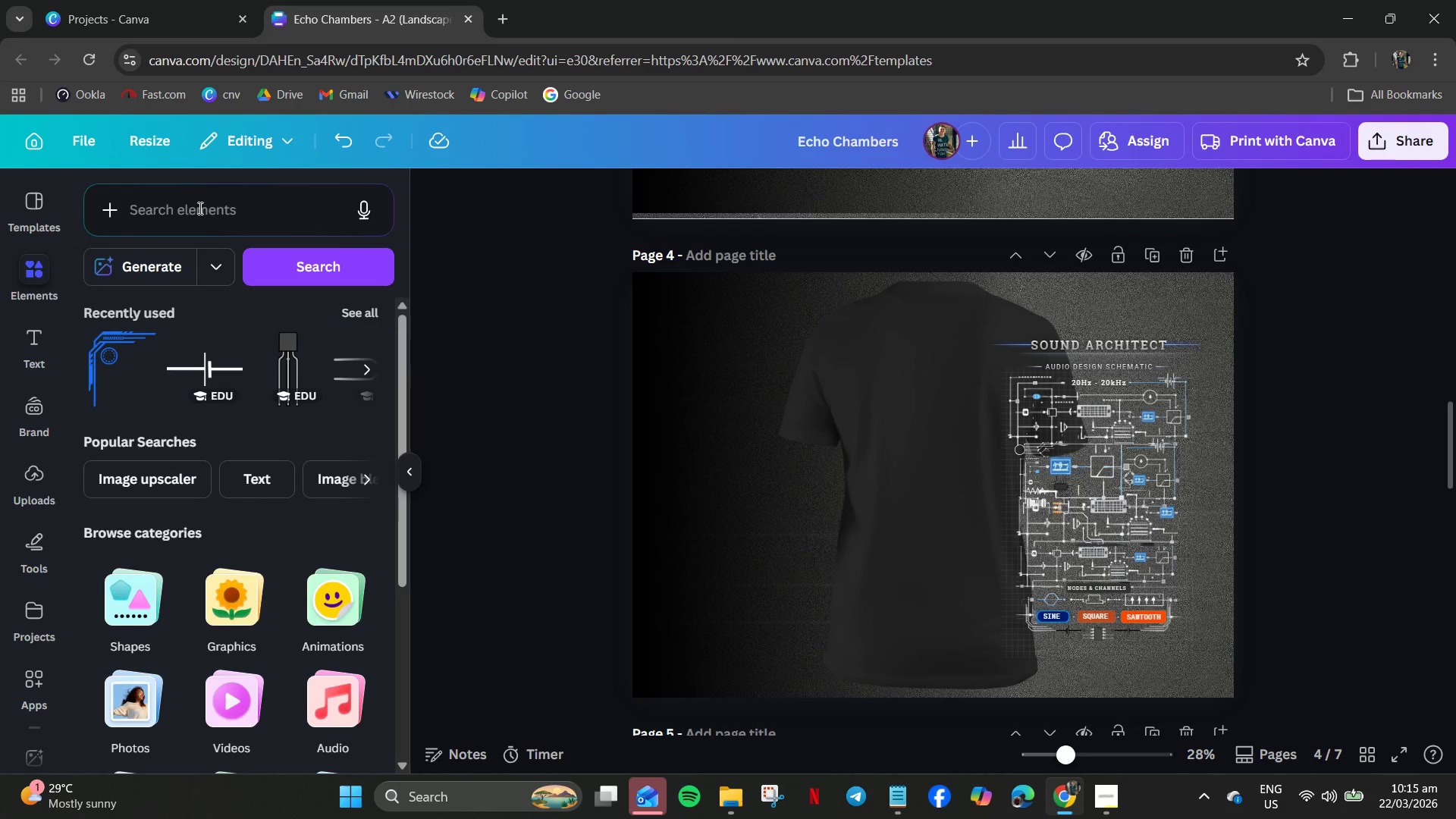 
left_click([199, 208])
 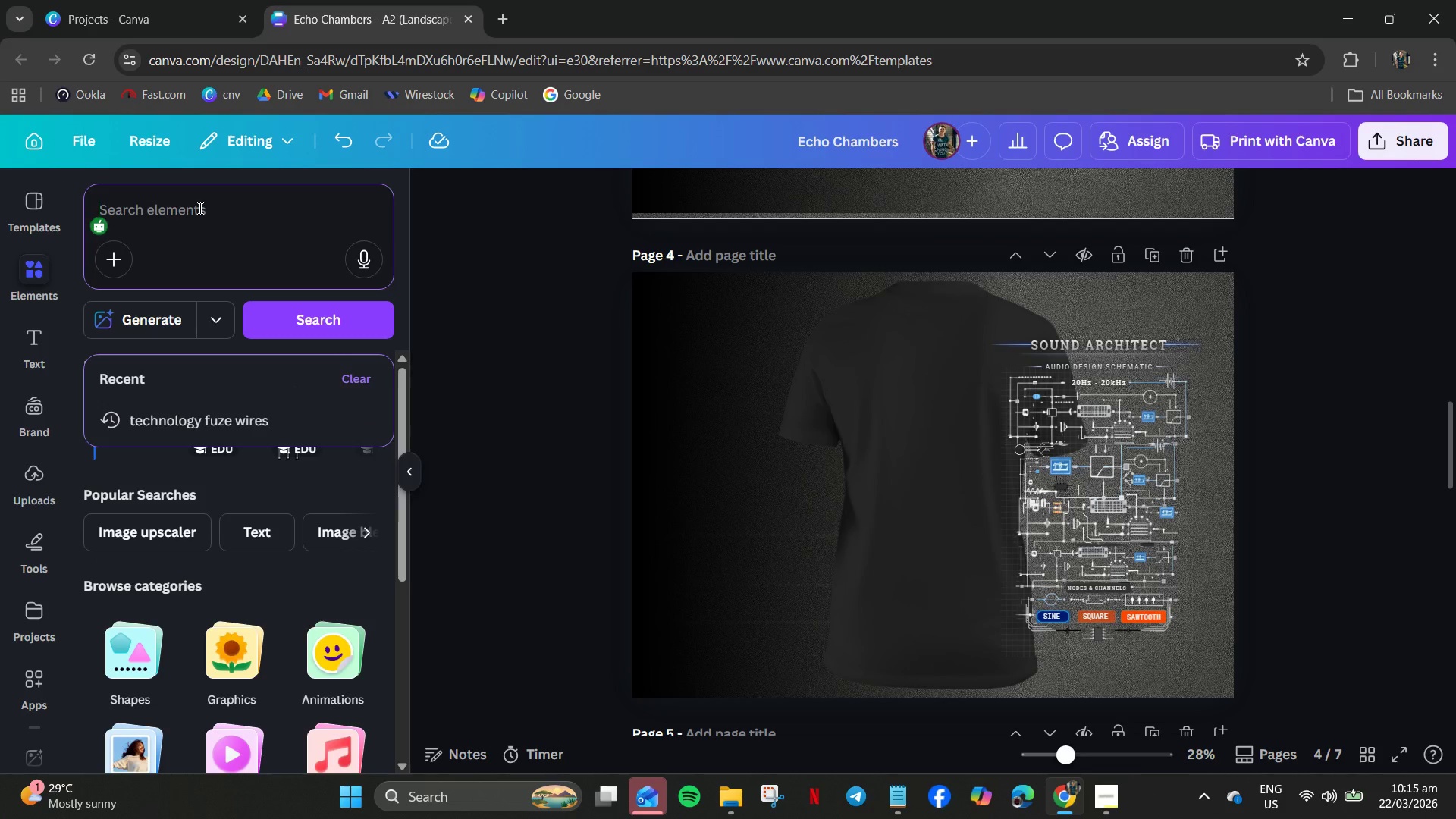 
type(back tea)
key(Backspace)
key(Backspace)
type( c)
key(Backspace)
type(shirt part)
 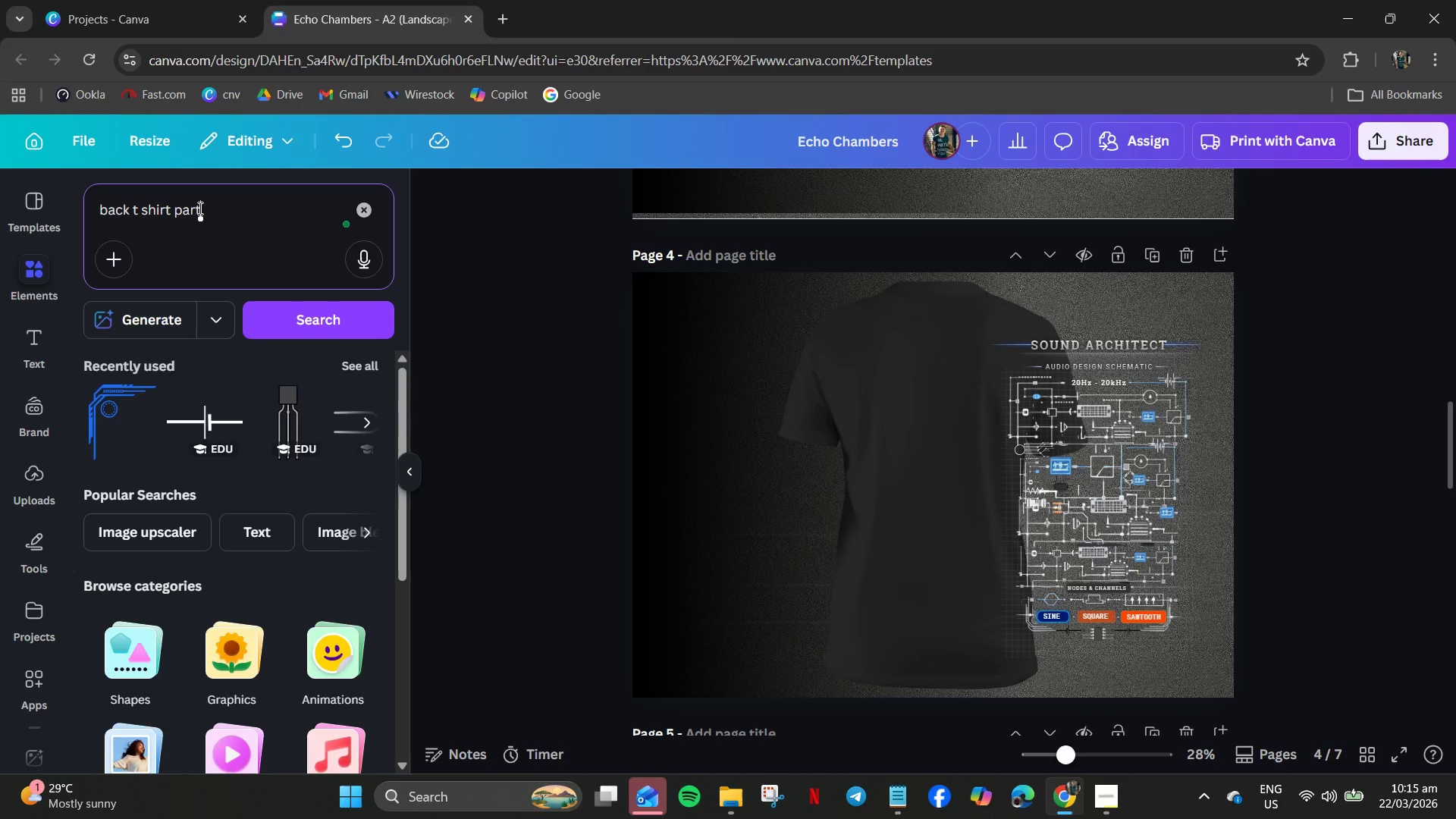 
key(Enter)
 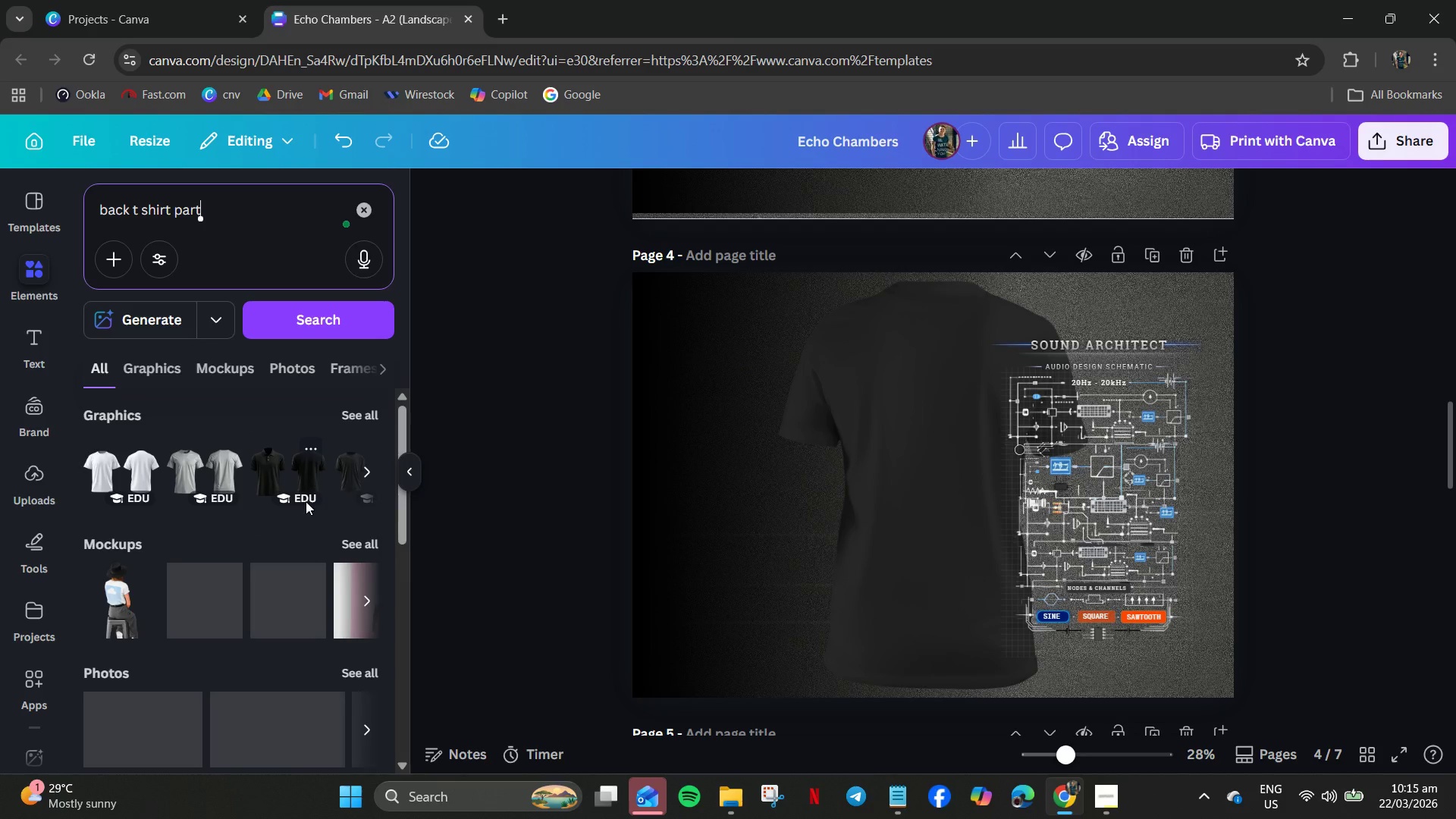 
left_click([357, 422])
 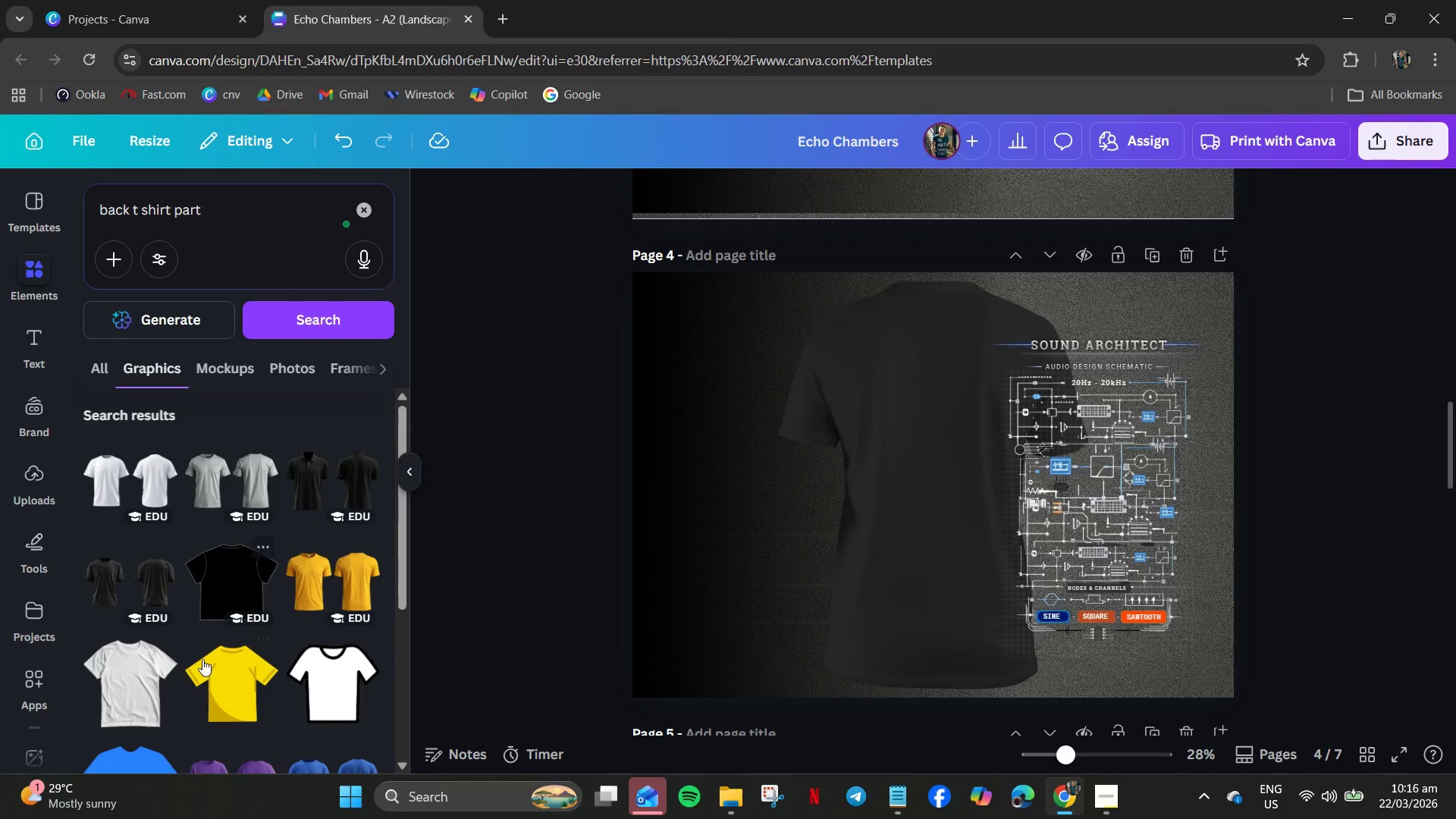 
wait(11.38)
 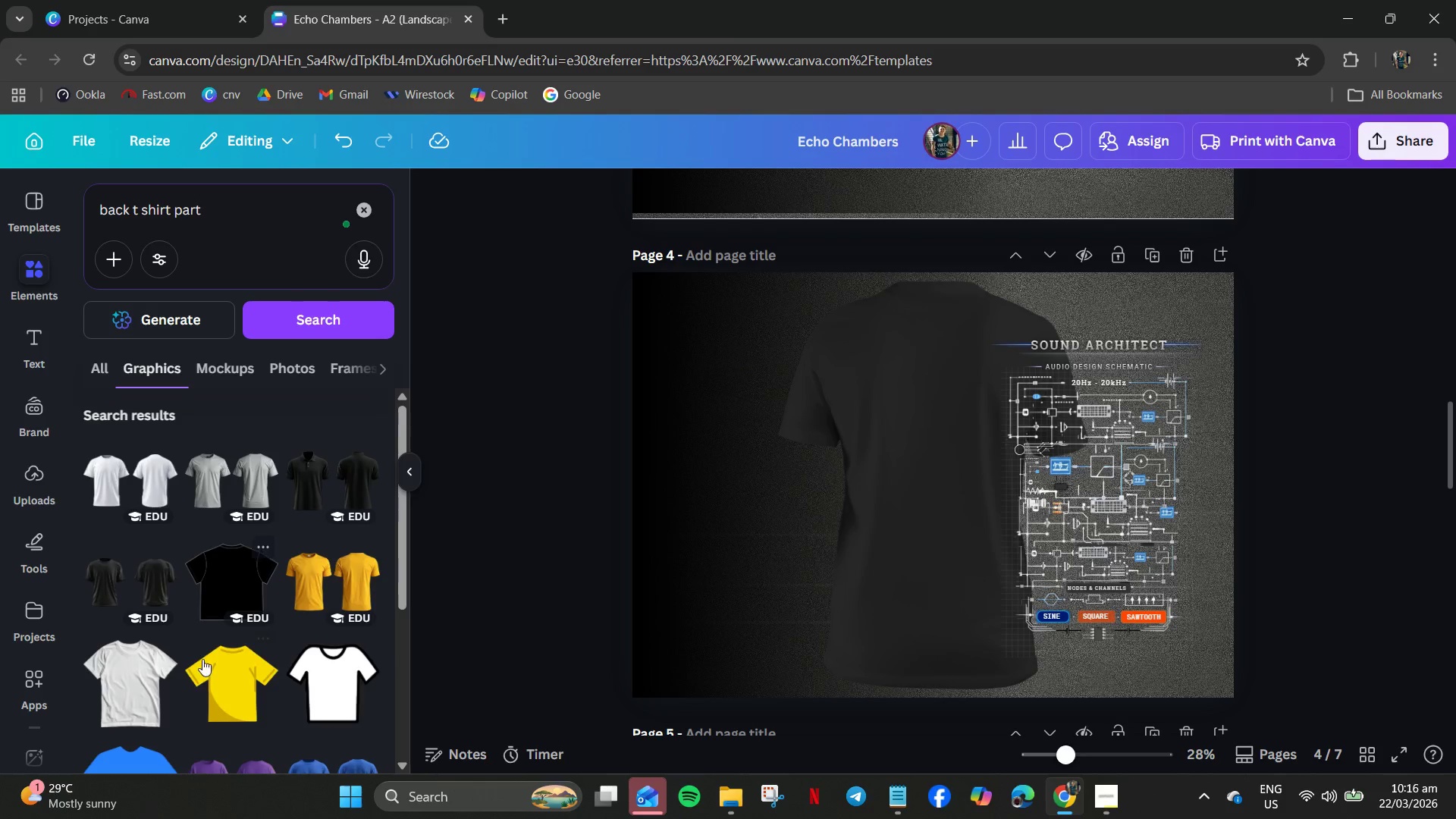 
left_click([1098, 466])
 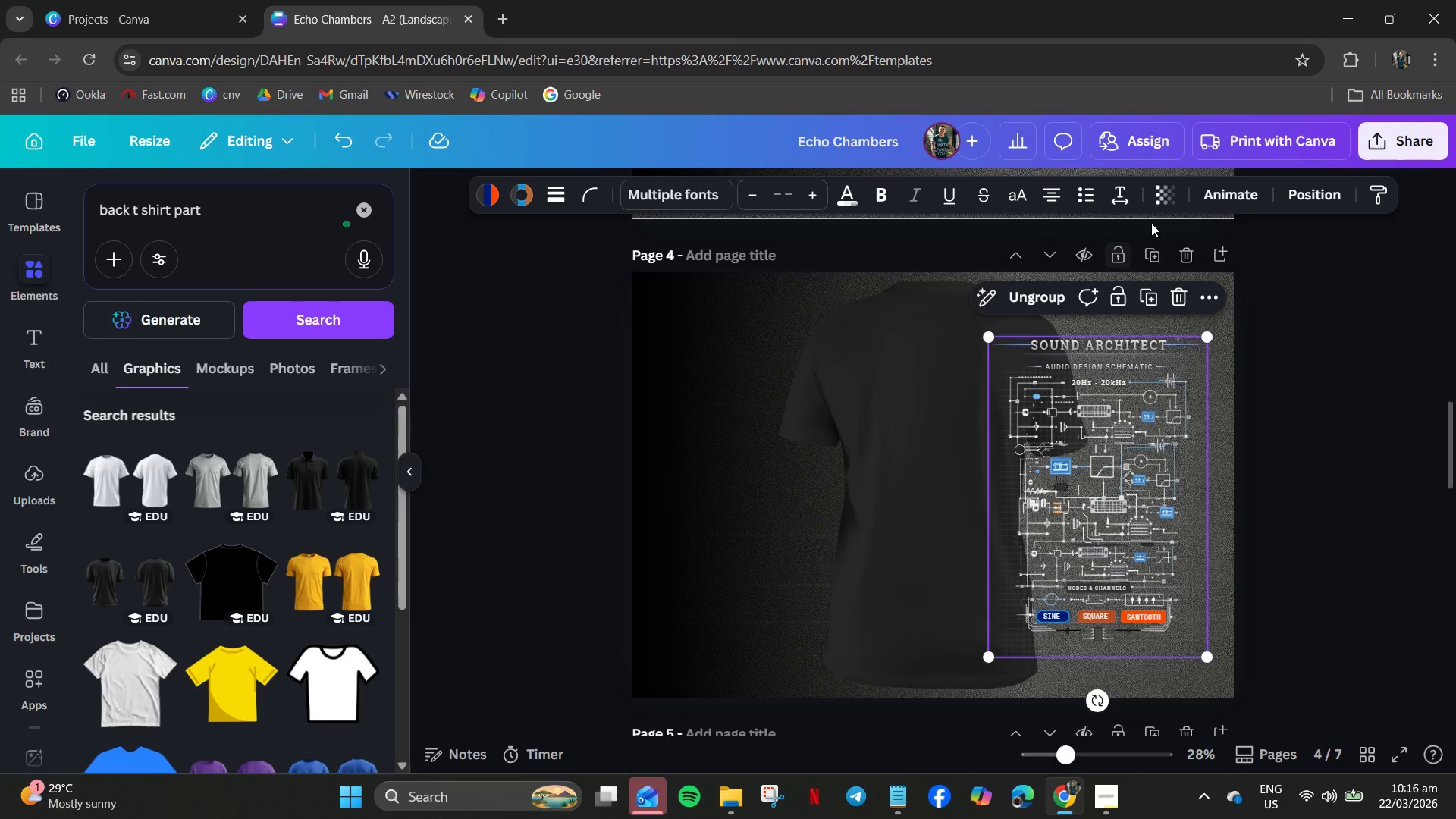 
left_click([1166, 199])
 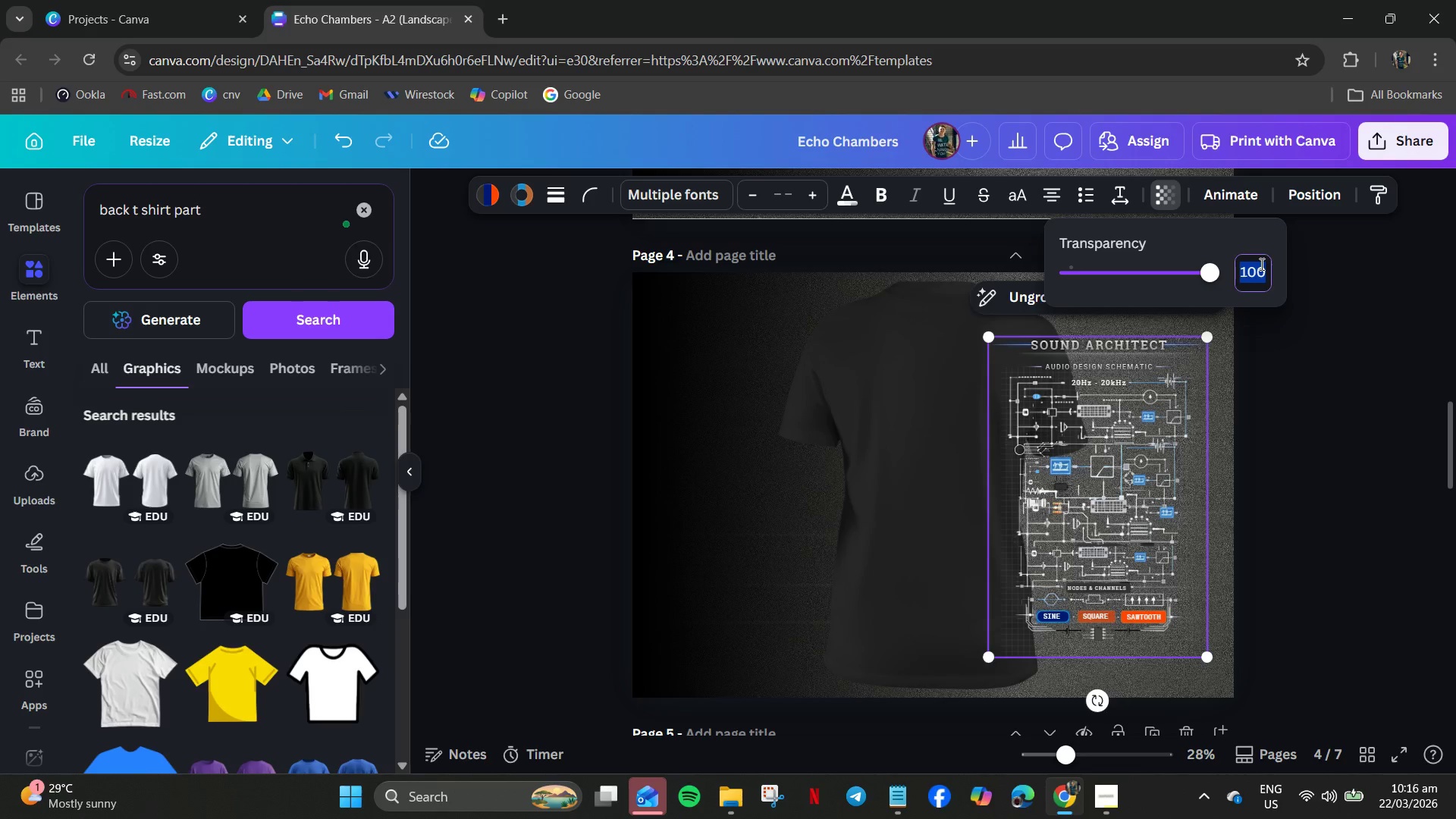 
key(Numpad5)
 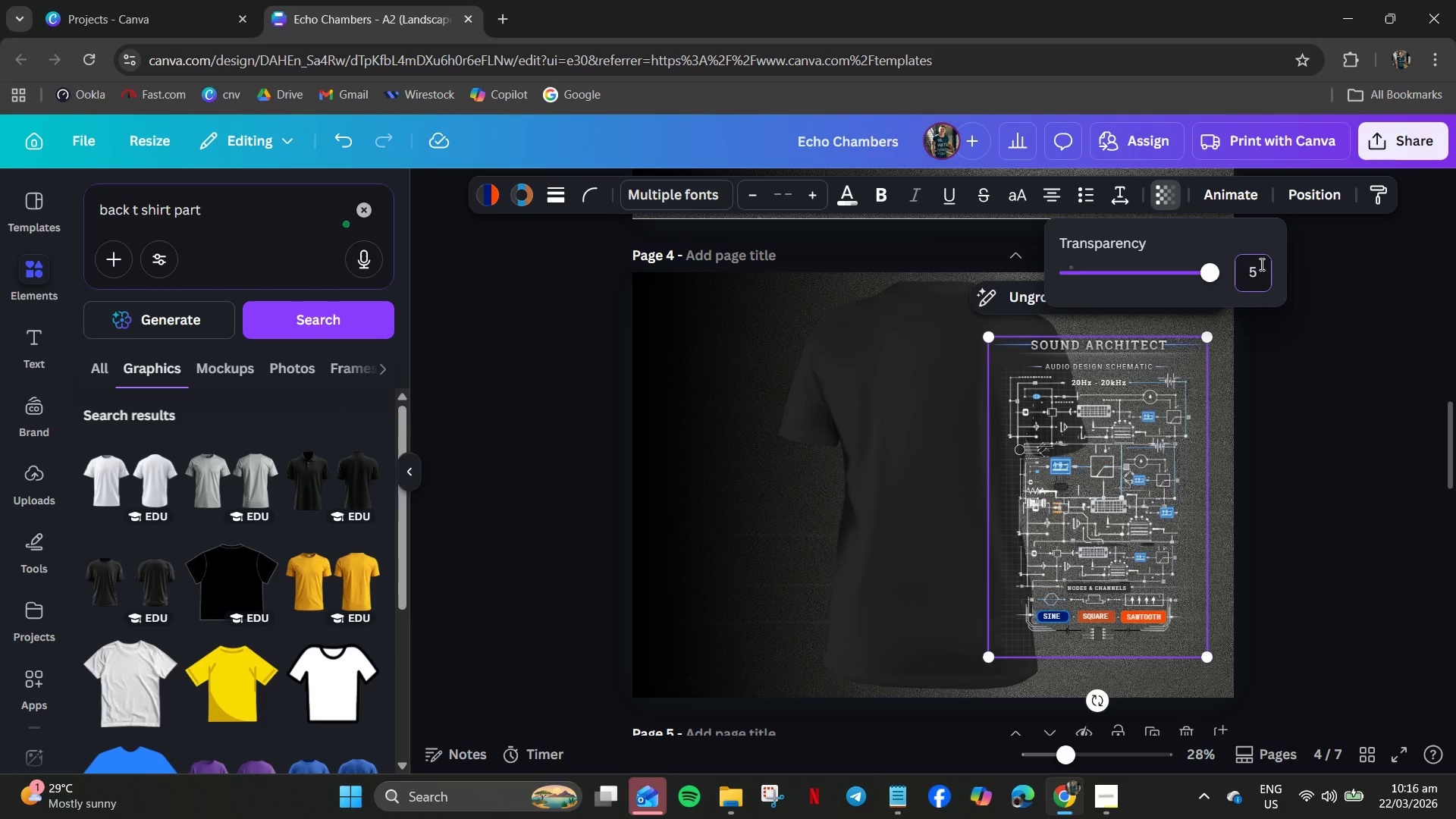 
key(Numpad0)
 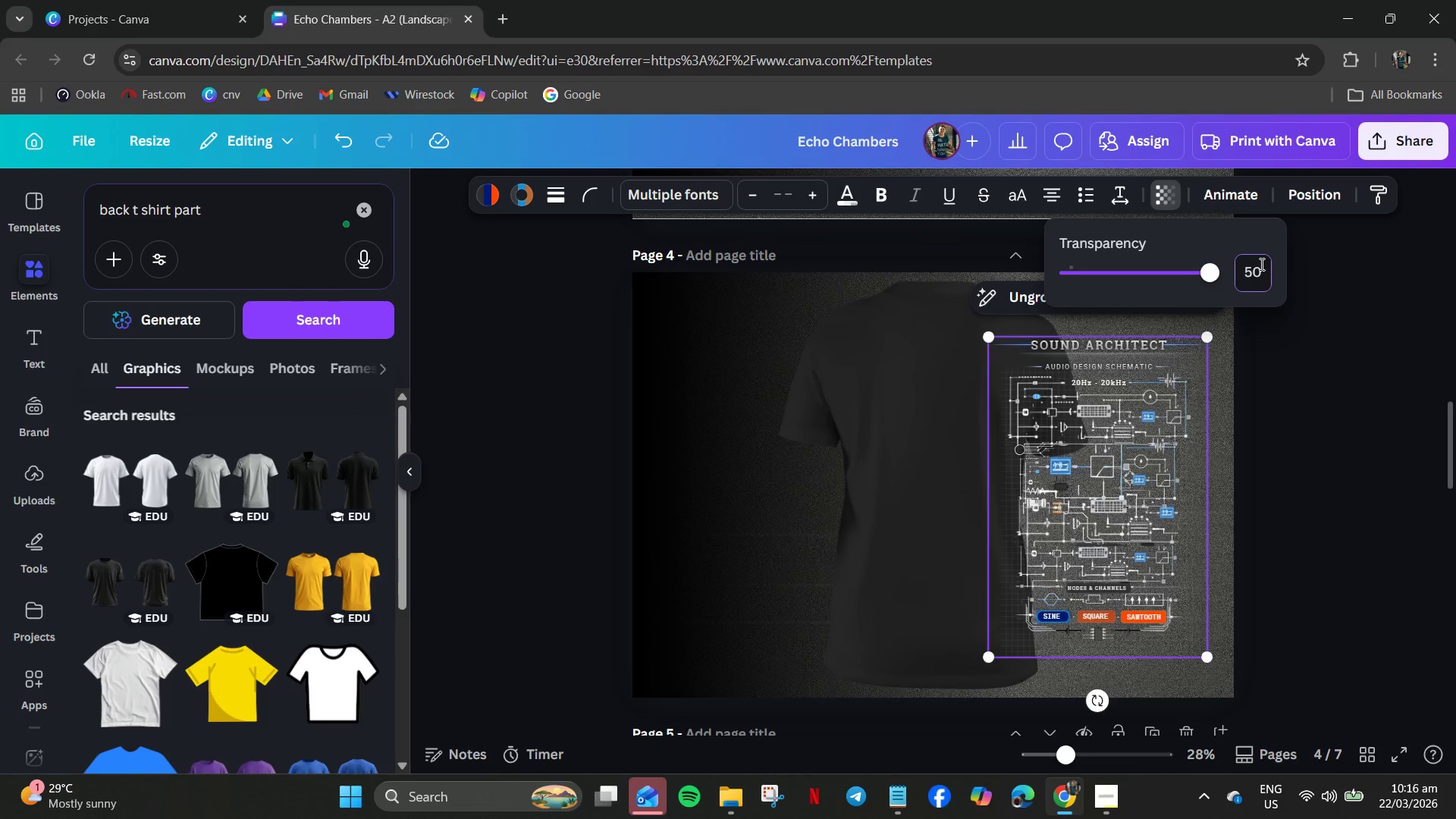 
key(Backspace)
 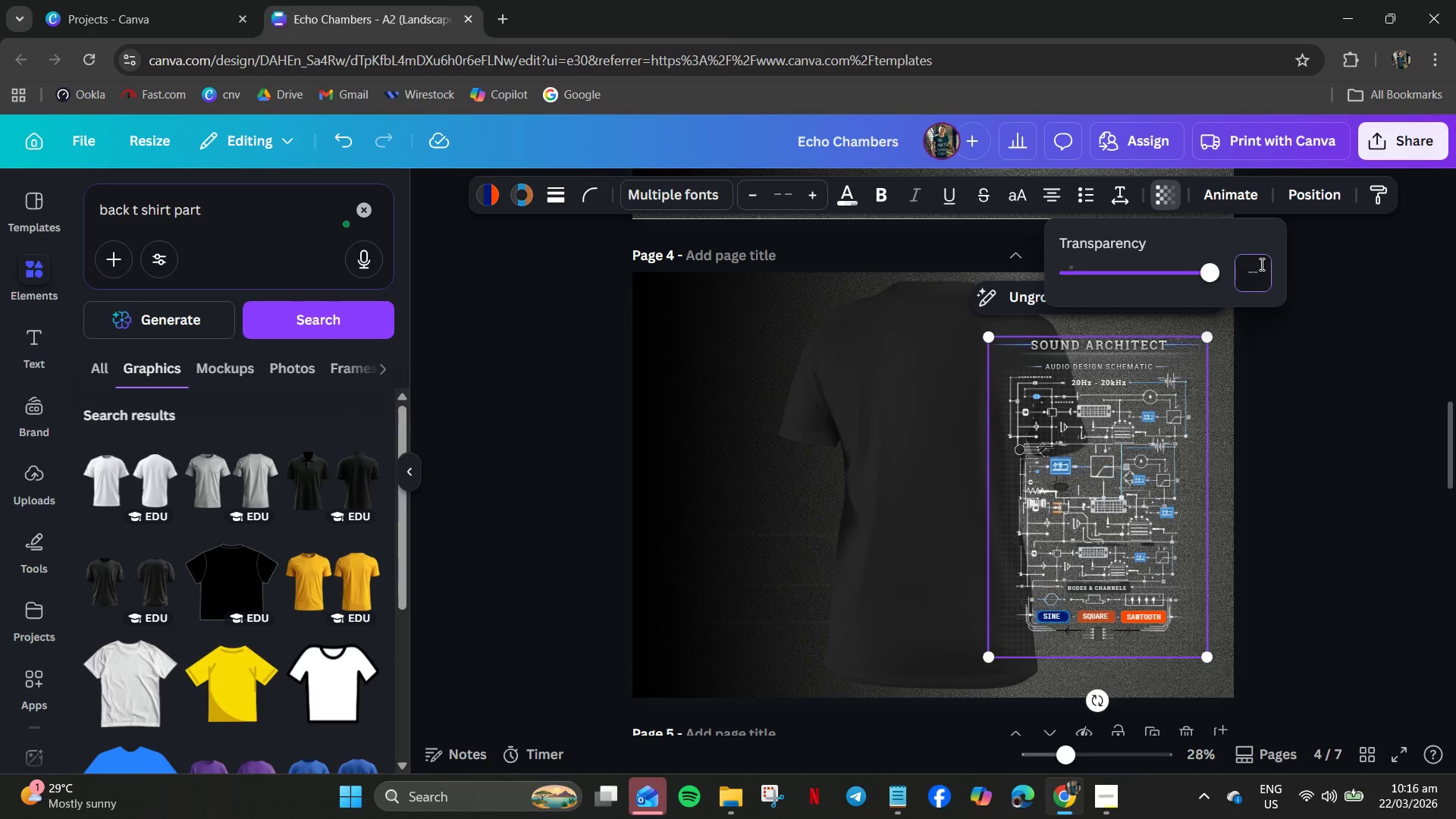 
key(Backspace)
 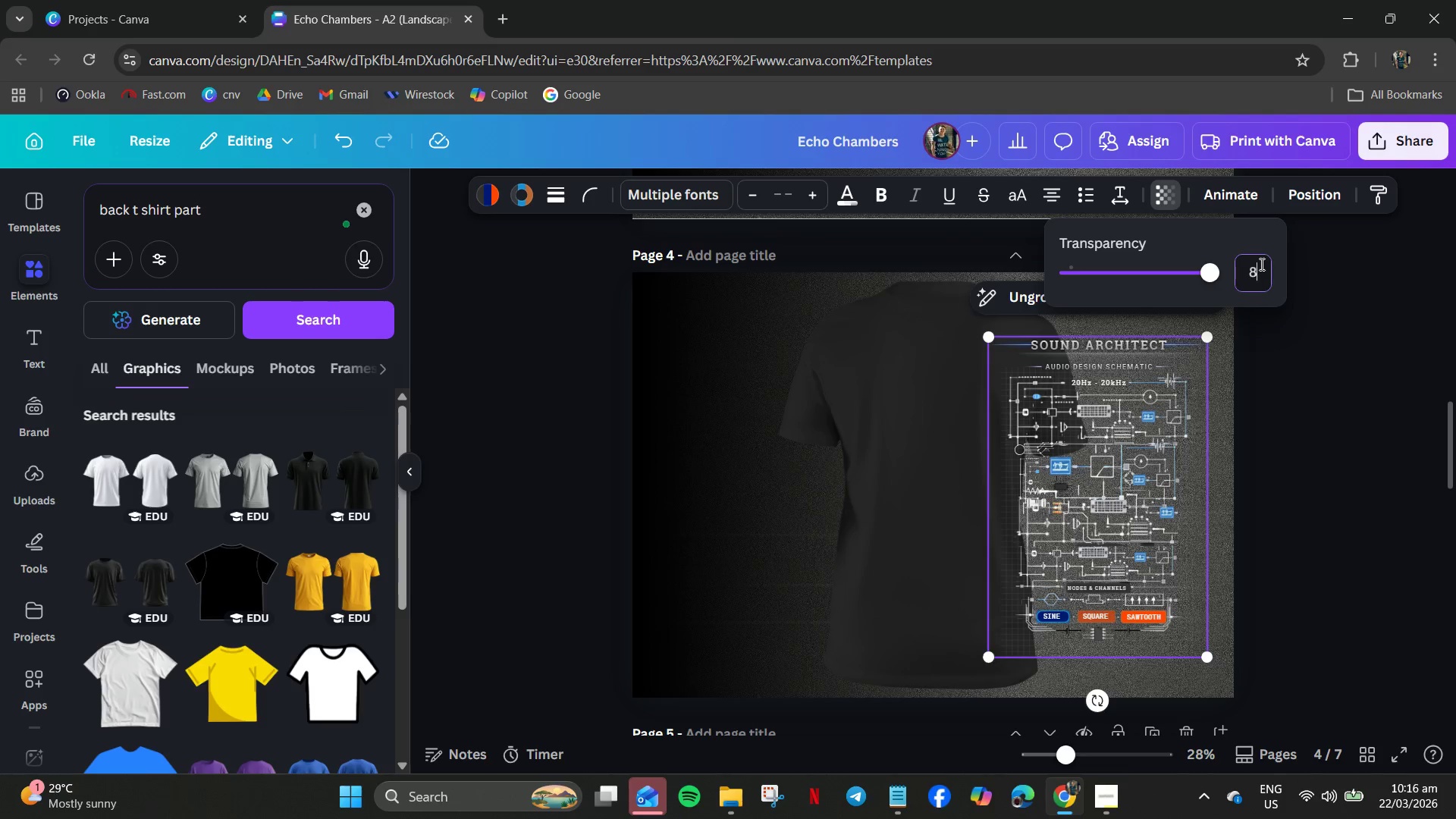 
key(Numpad8)
 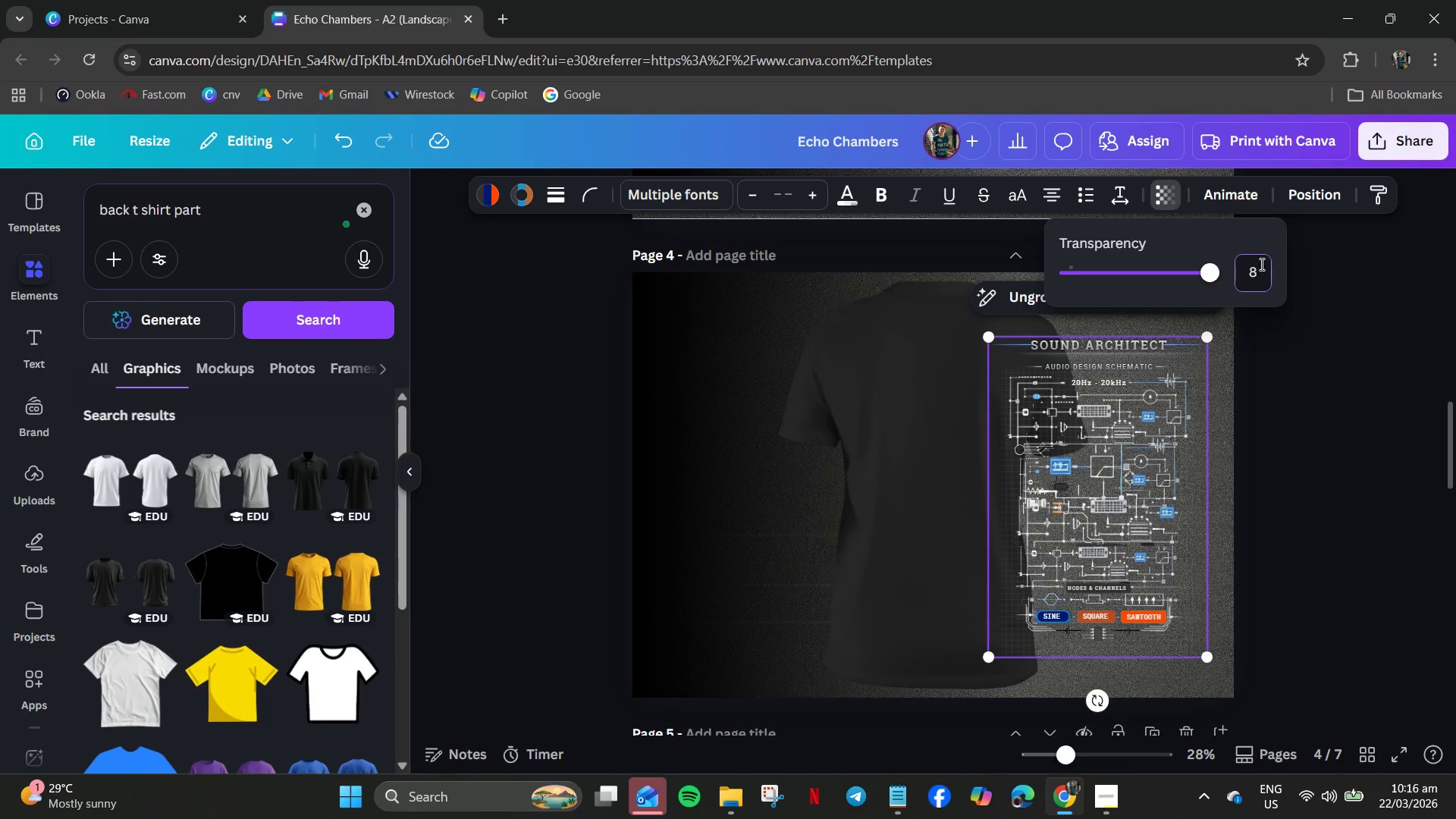 
key(Numpad0)
 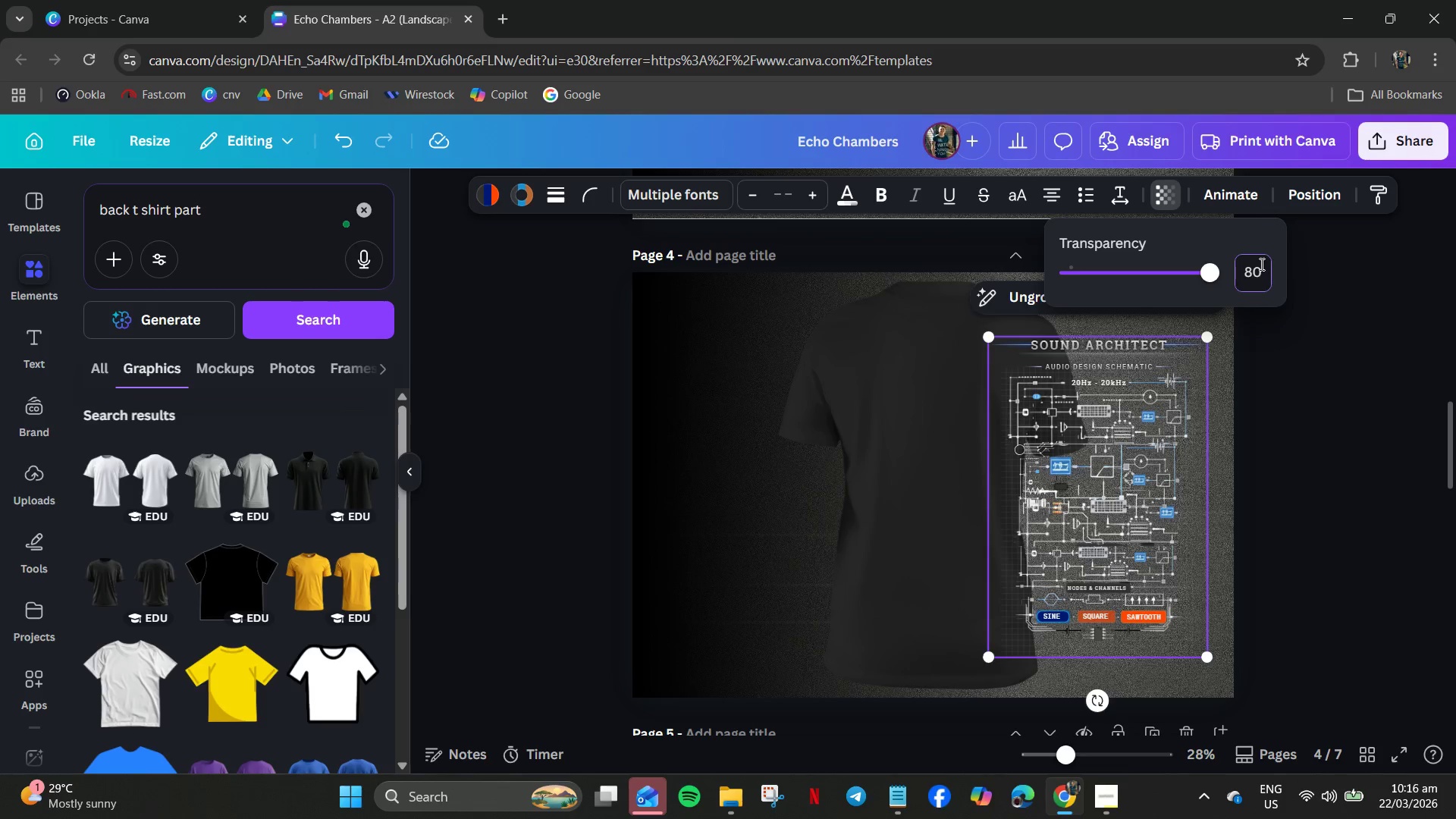 
key(NumpadEnter)
 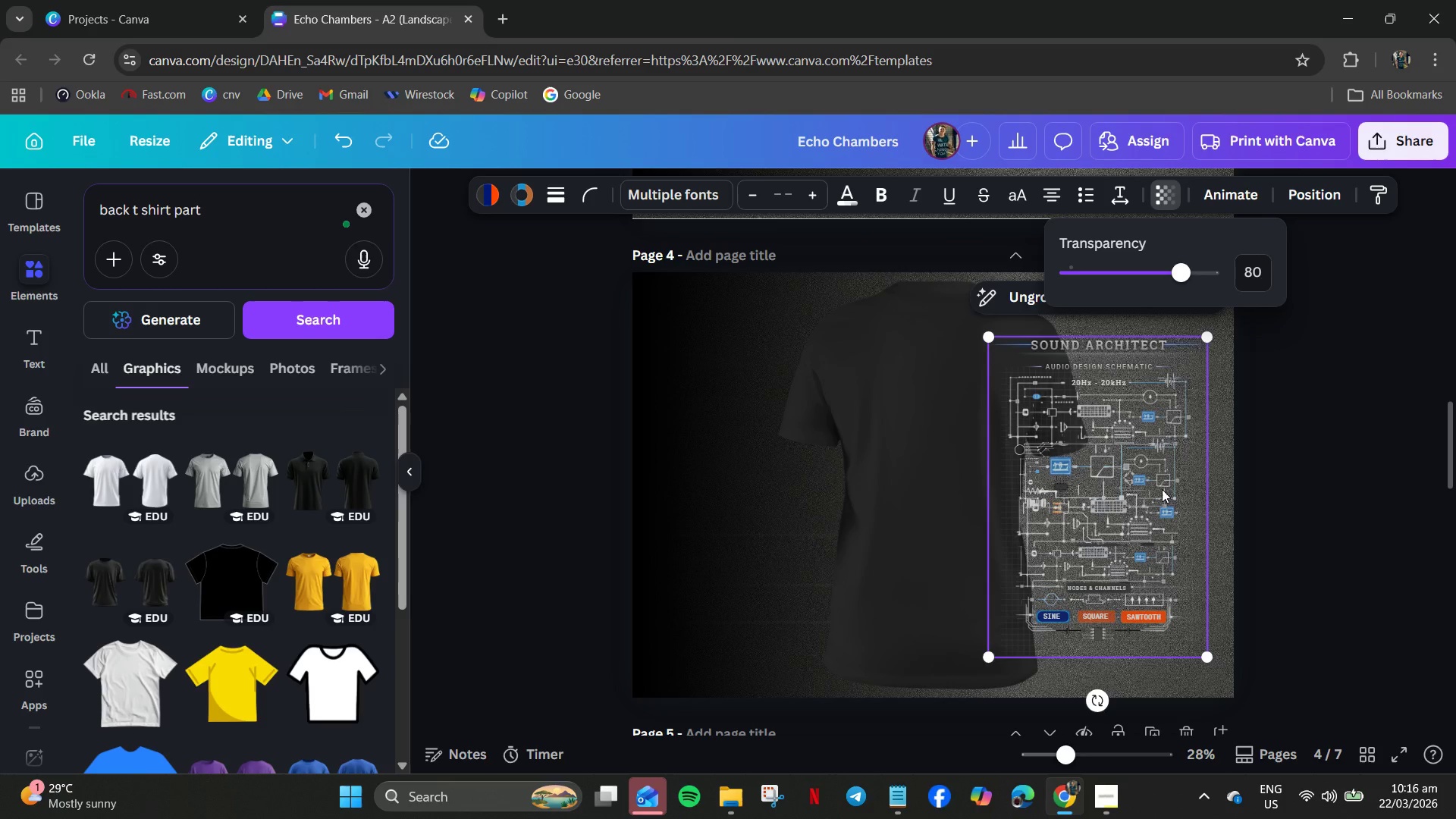 
left_click_drag(start_coordinate=[1138, 489], to_coordinate=[969, 469])
 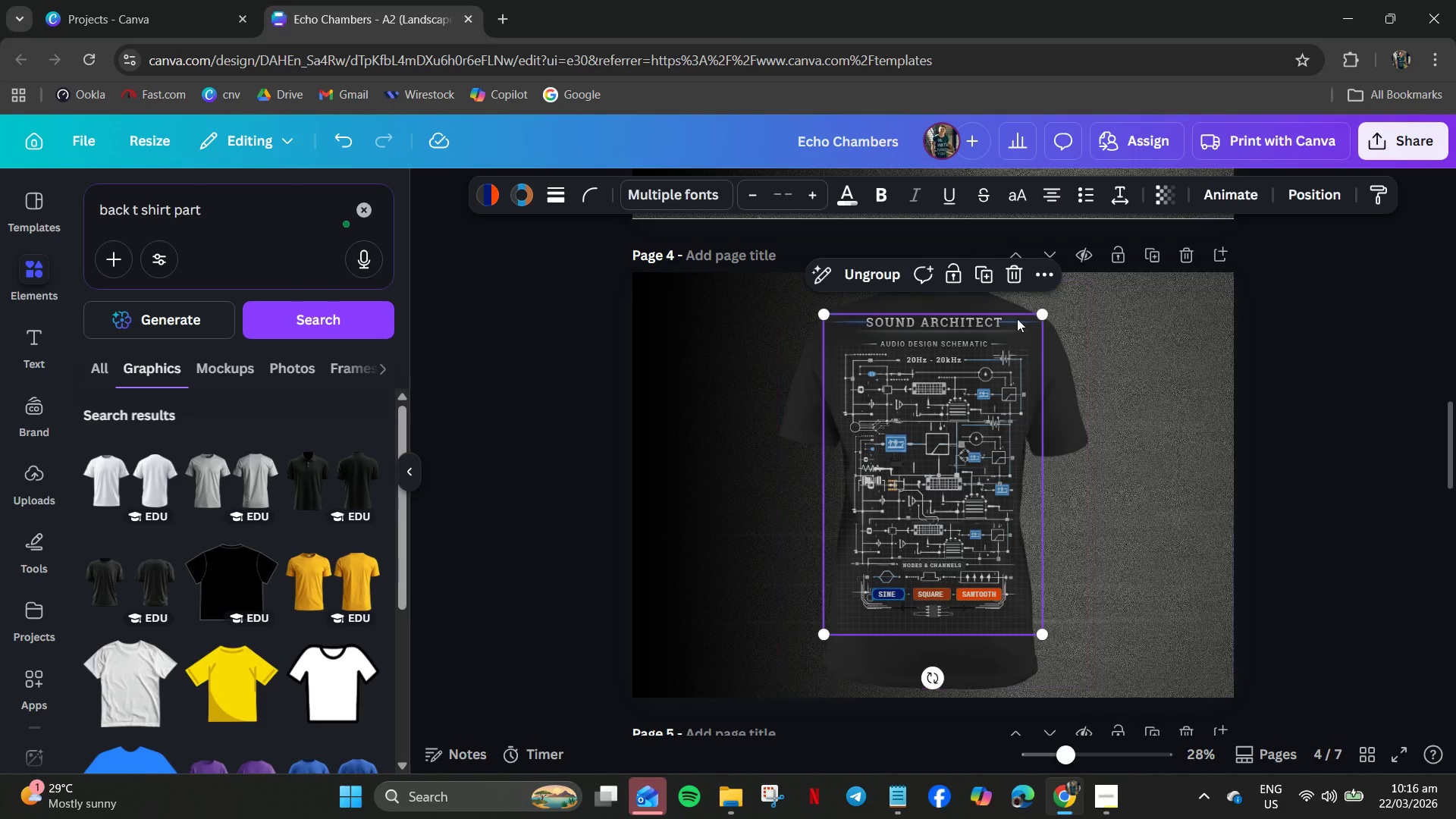 
double_click([996, 319])
 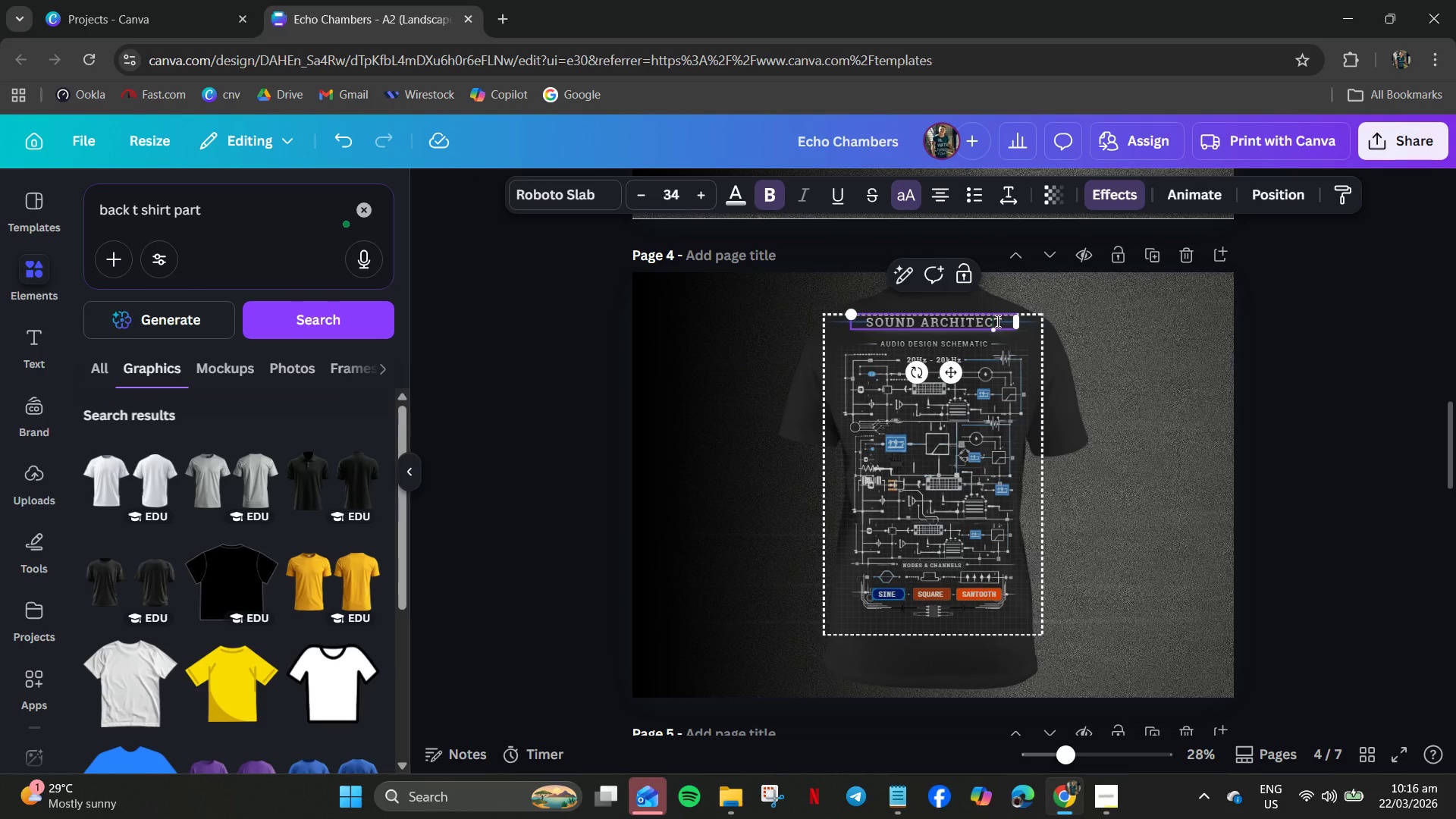 
left_click([996, 321])
 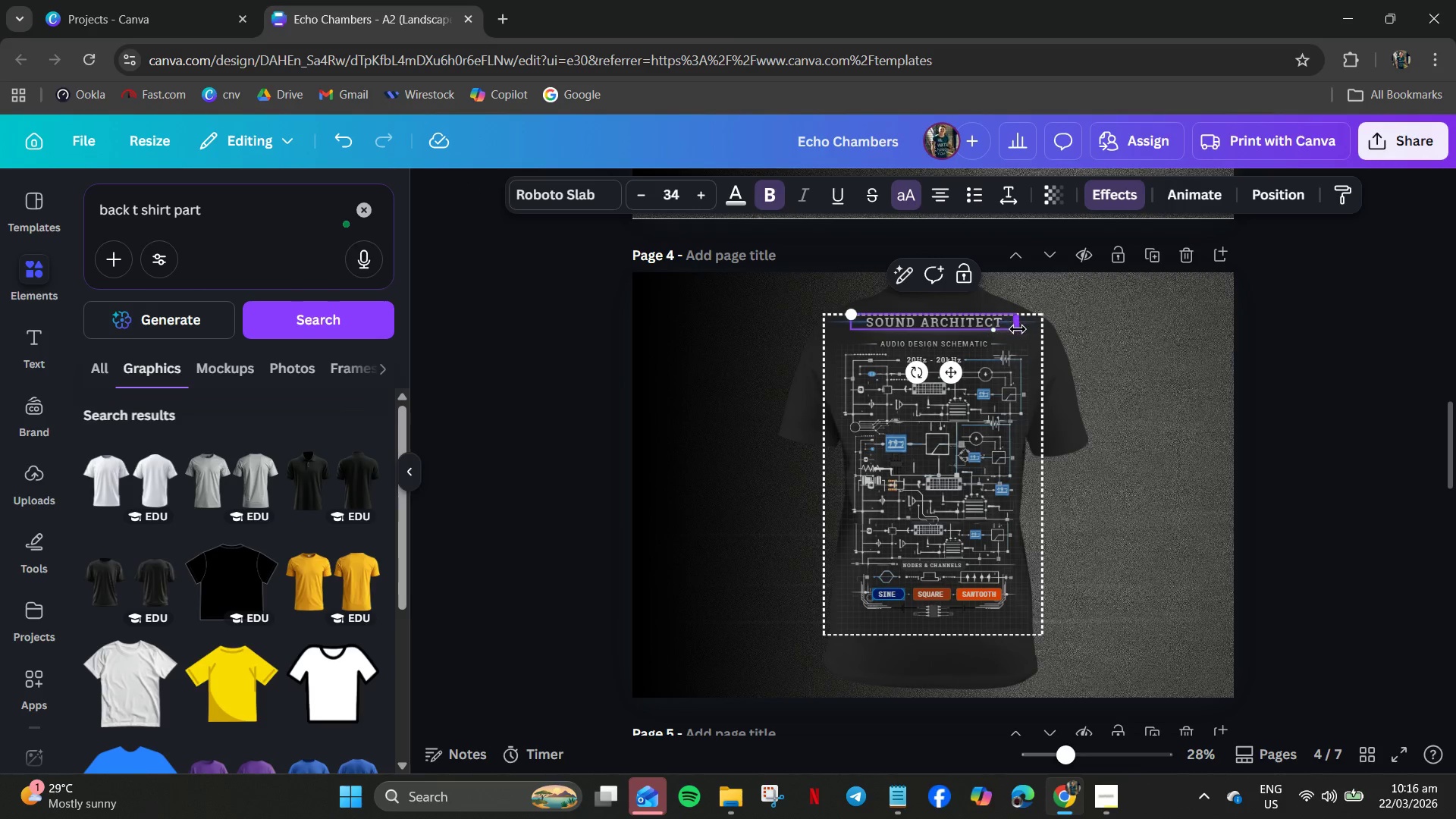 
hold_key(key=ControlLeft, duration=1.14)
scroll: coordinate [1007, 331], scroll_direction: up, amount: 8.0
 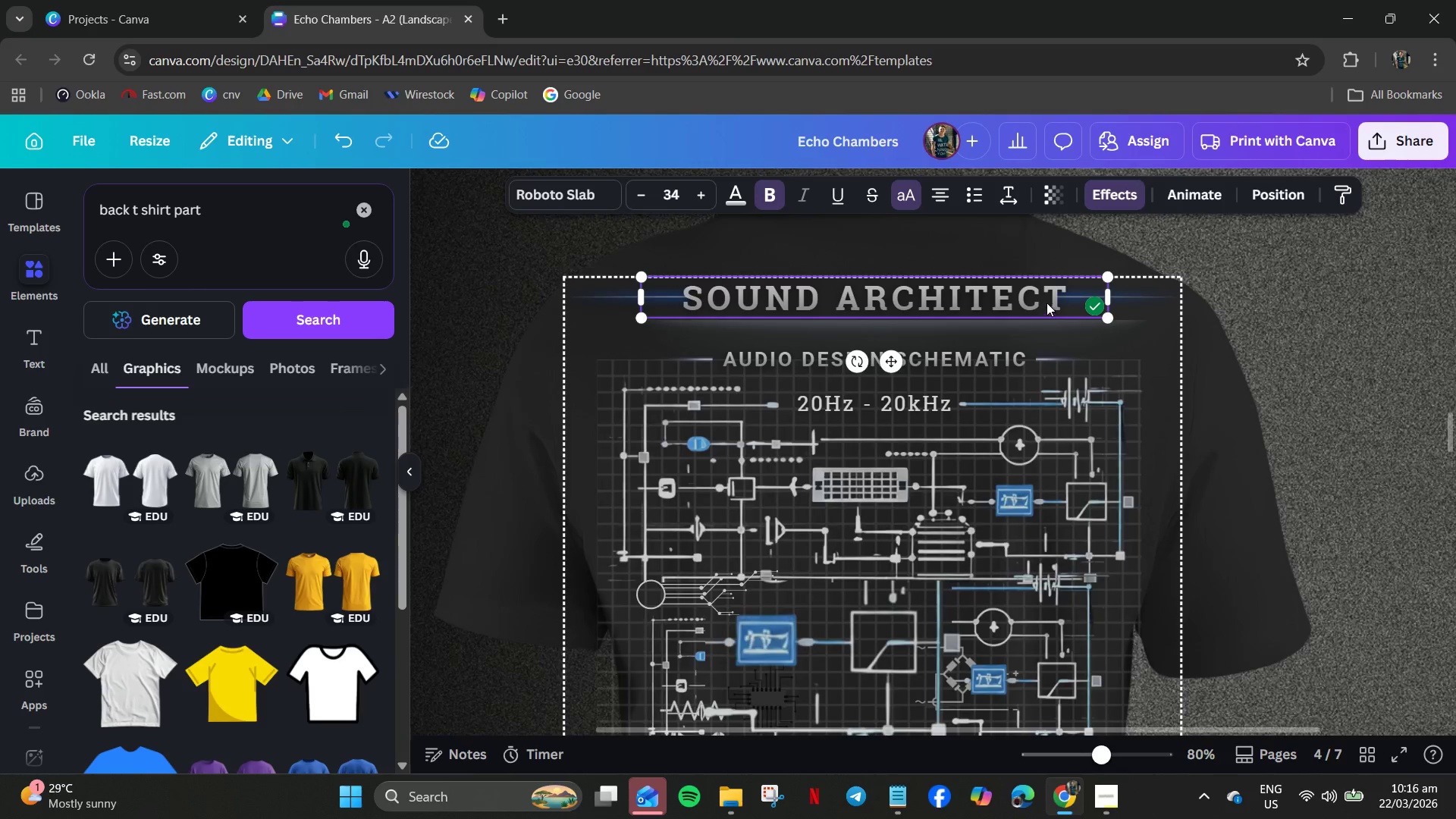 
double_click([1046, 303])
 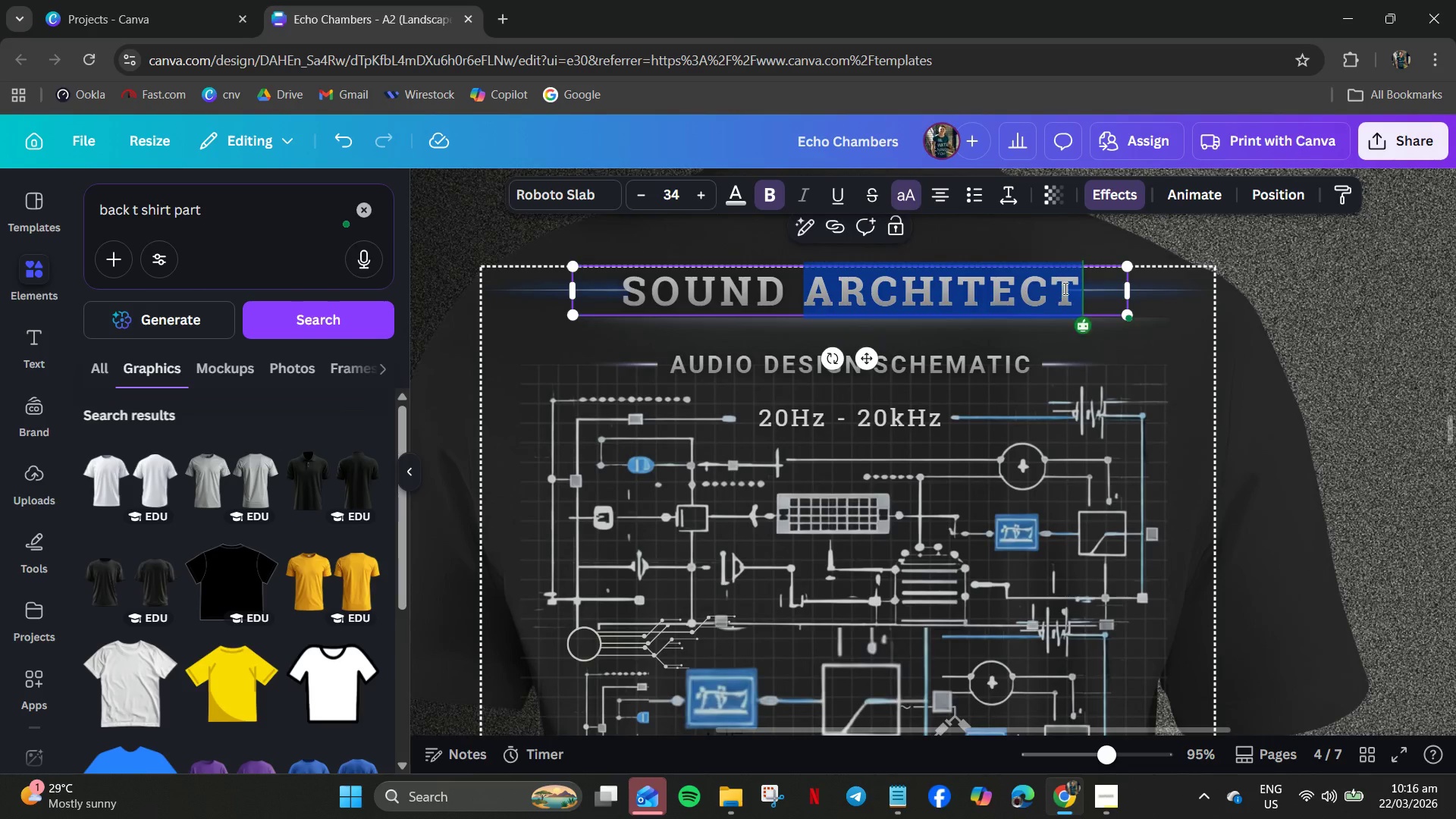 
left_click([1064, 288])
 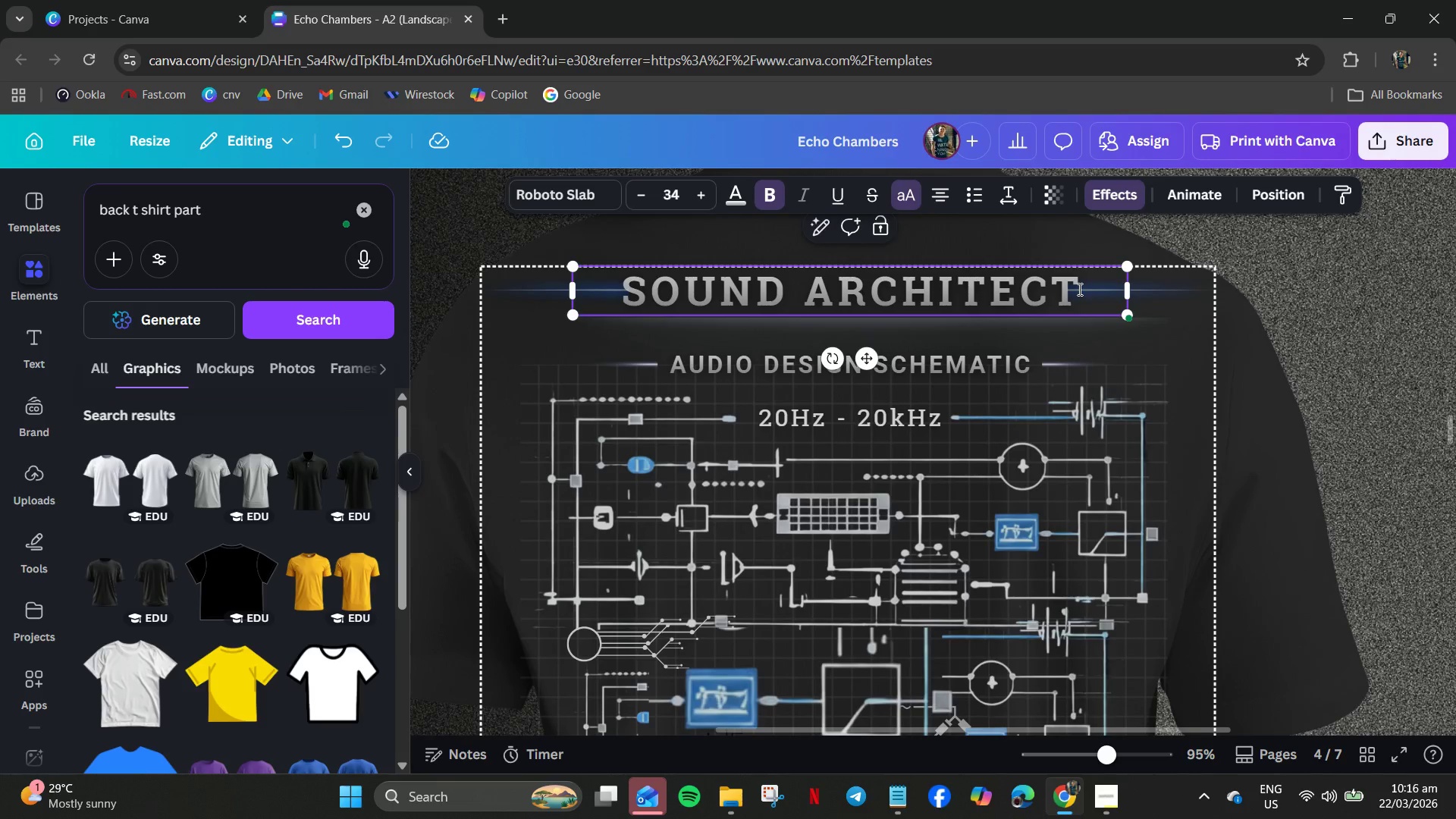 
key(ArrowRight)
 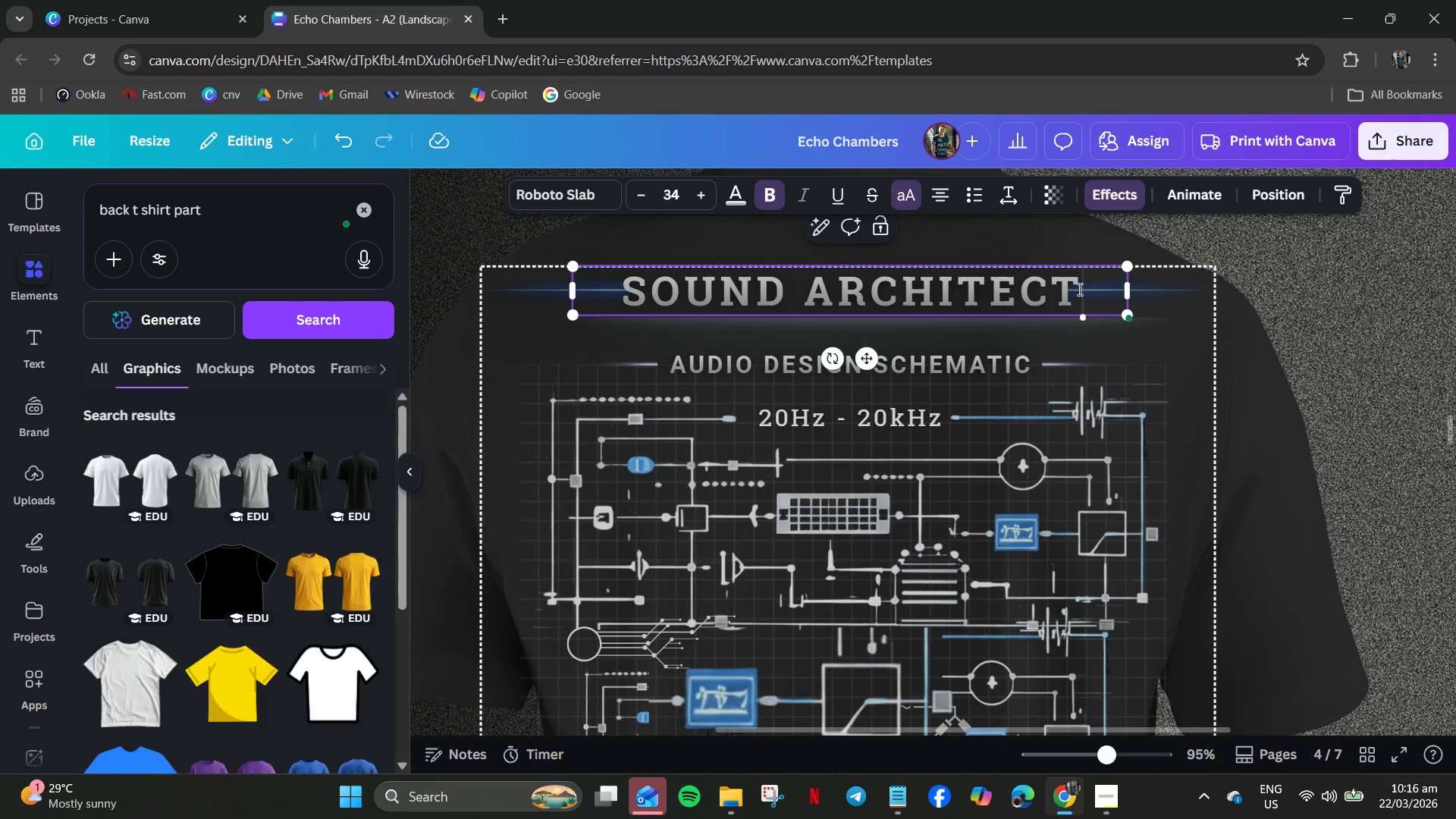 
key(Backspace)
 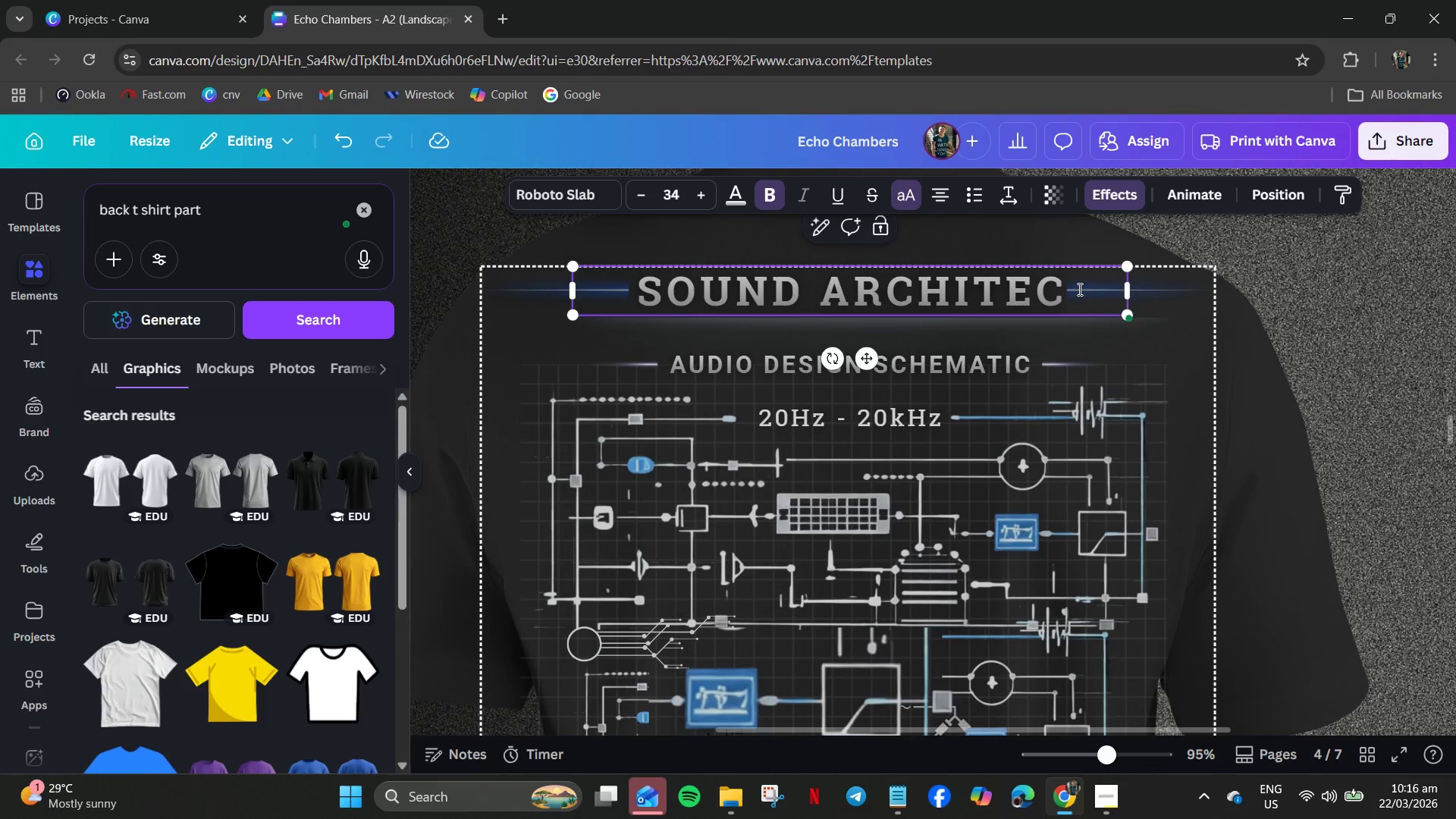 
key(CapsLock)
 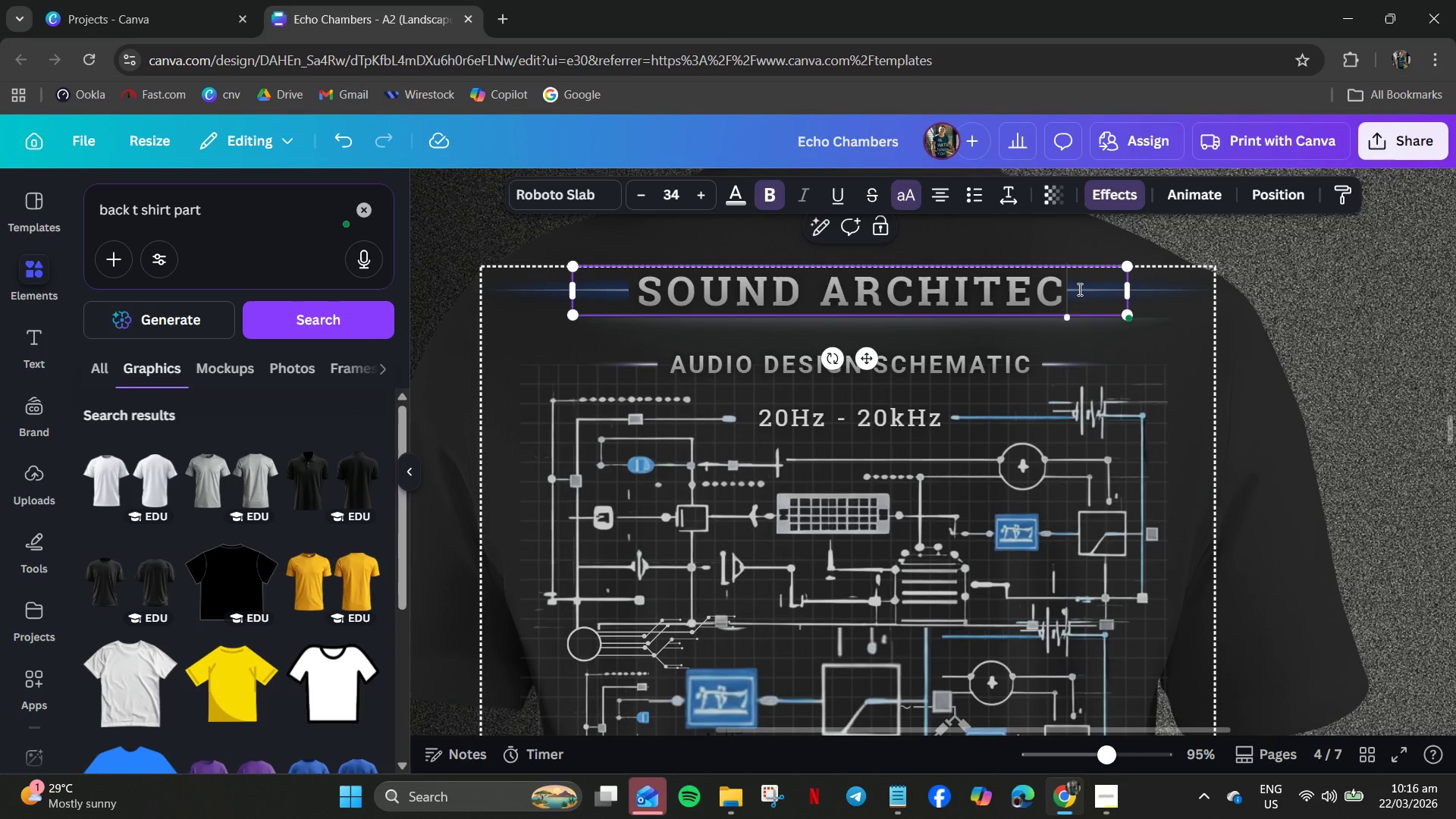 
key(H)
 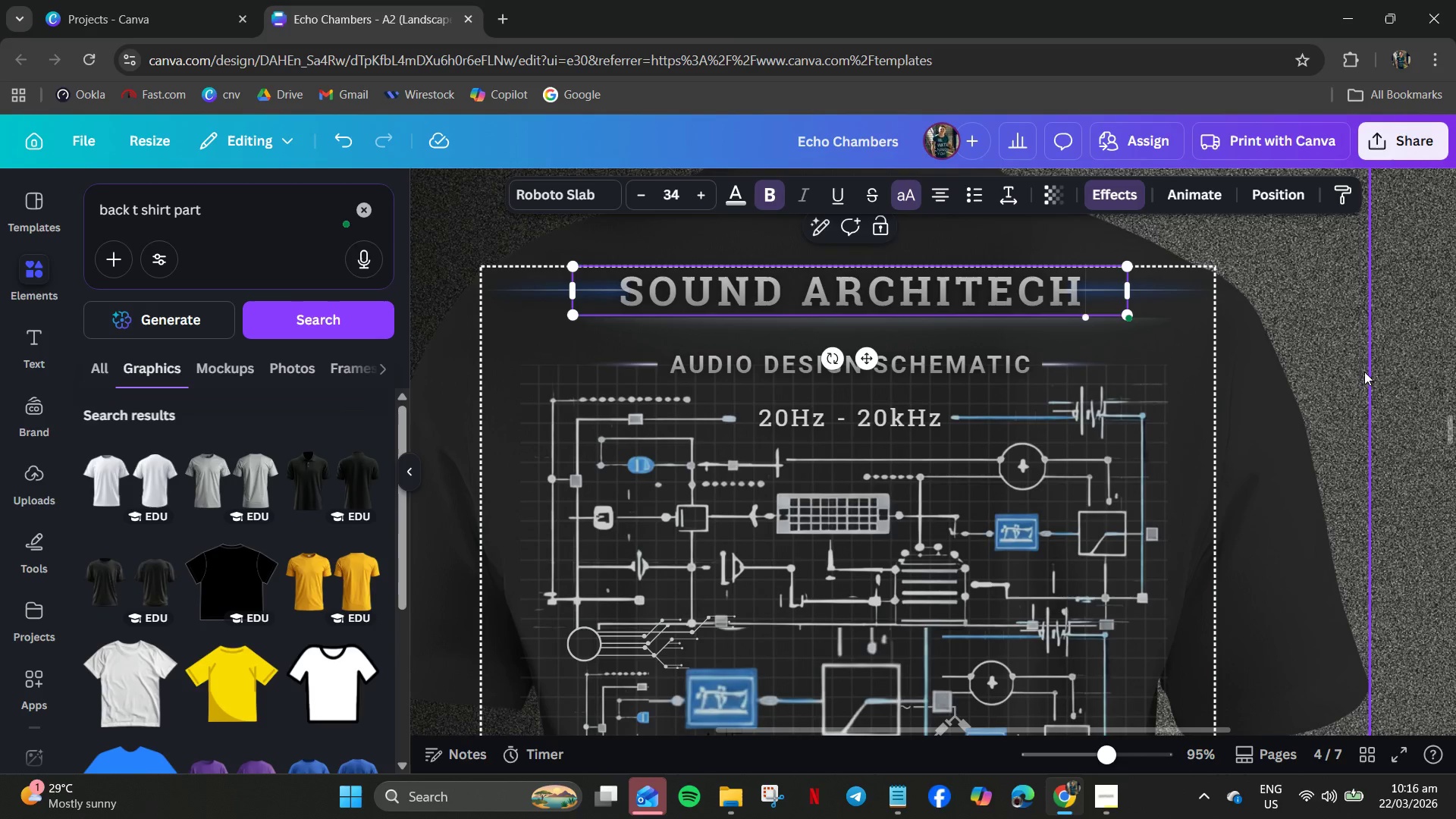 
left_click([1367, 370])
 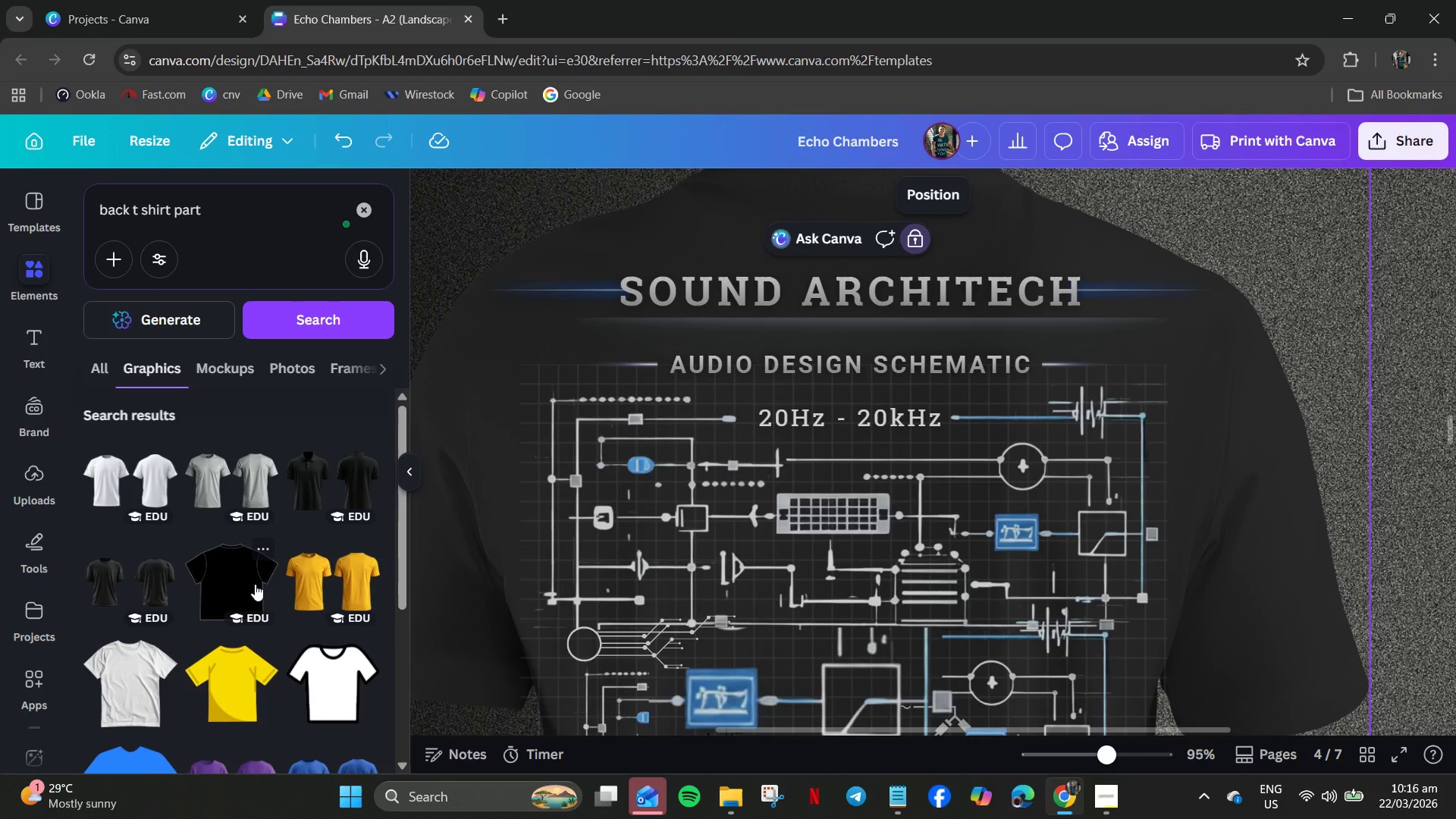 
scroll: coordinate [255, 584], scroll_direction: down, amount: 11.0
 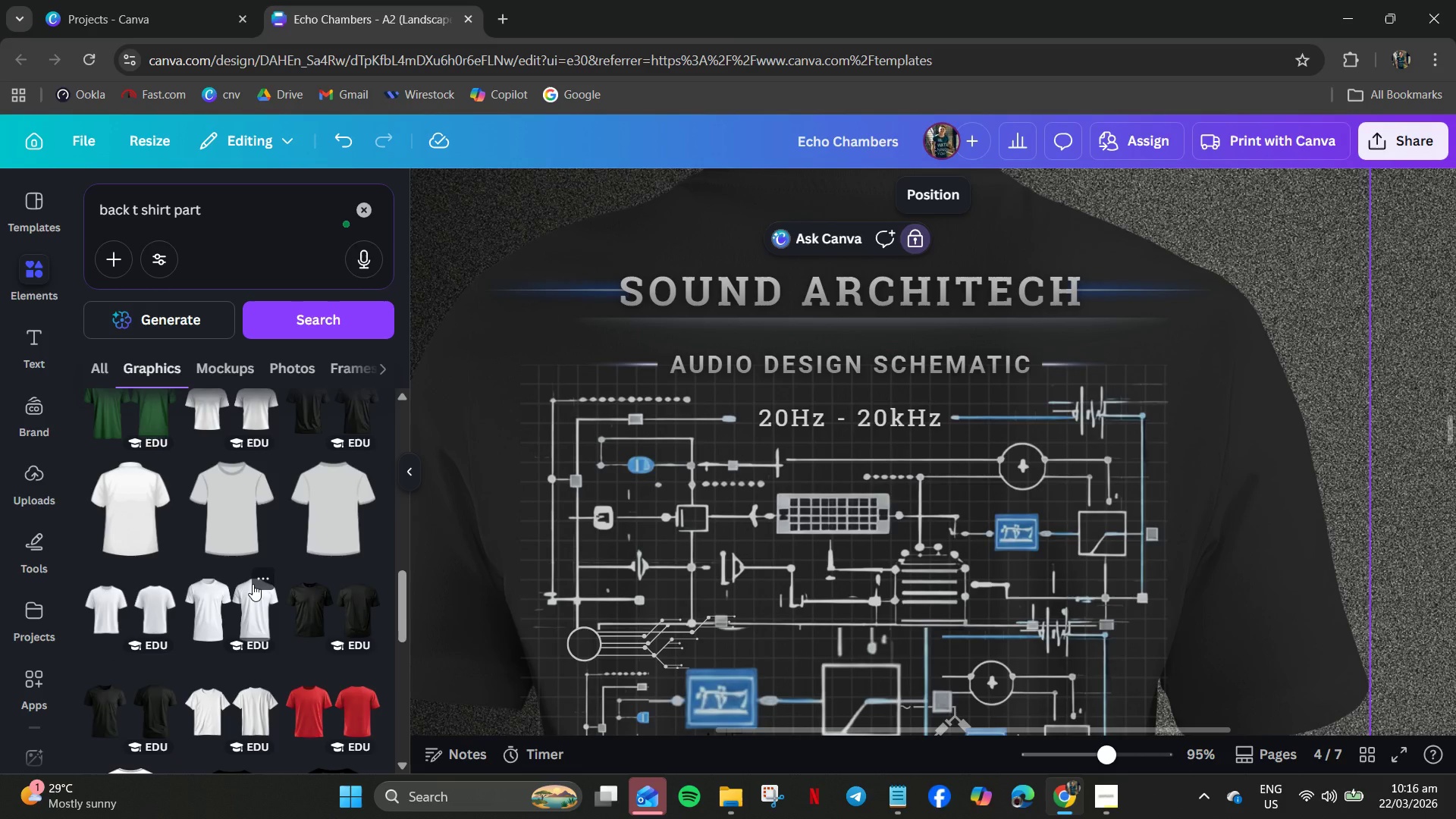 
scroll: coordinate [253, 584], scroll_direction: up, amount: 1.0
 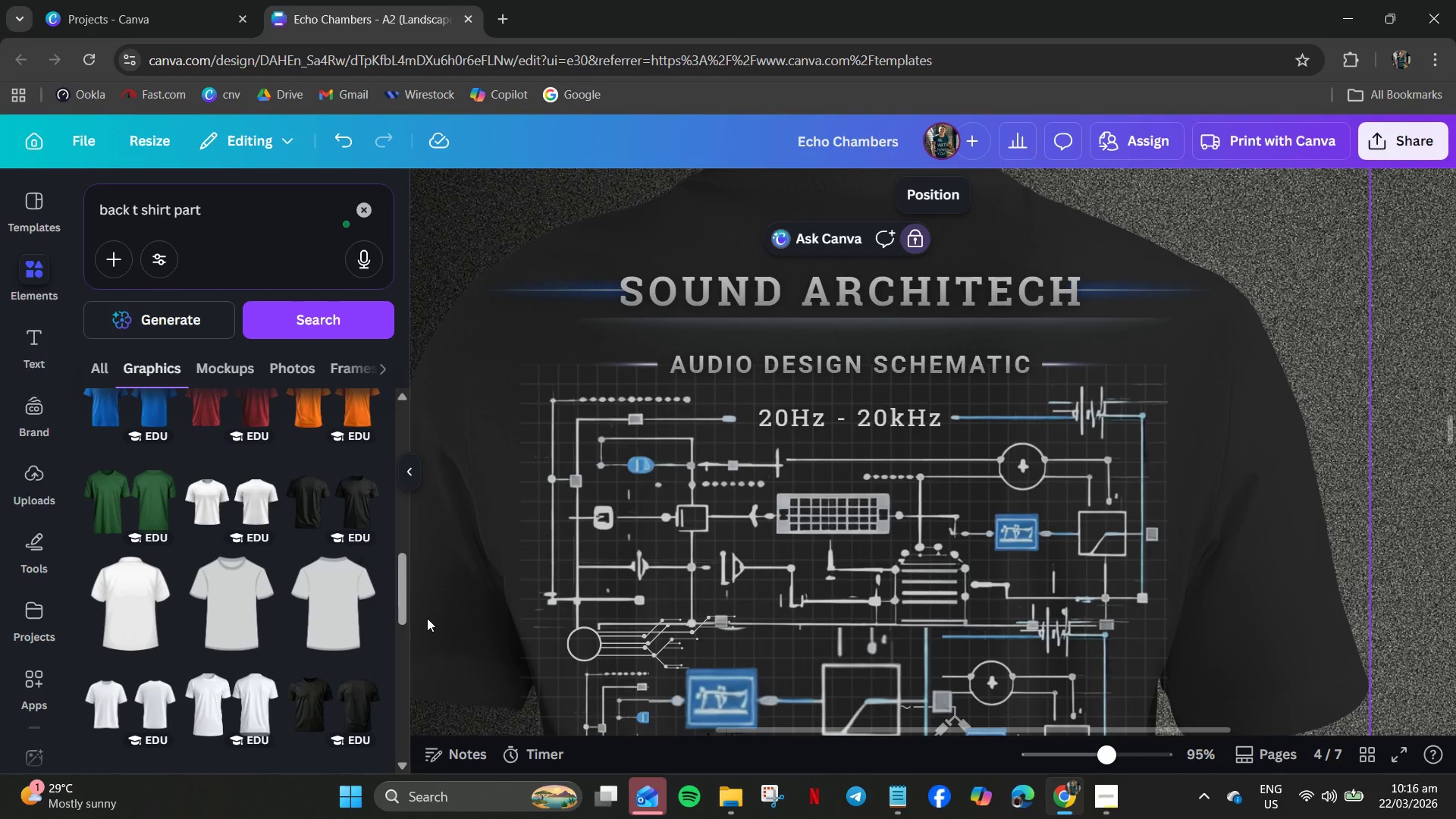 
hold_key(key=ControlLeft, duration=0.7)
scroll: coordinate [896, 695], scroll_direction: up, amount: 8.0
 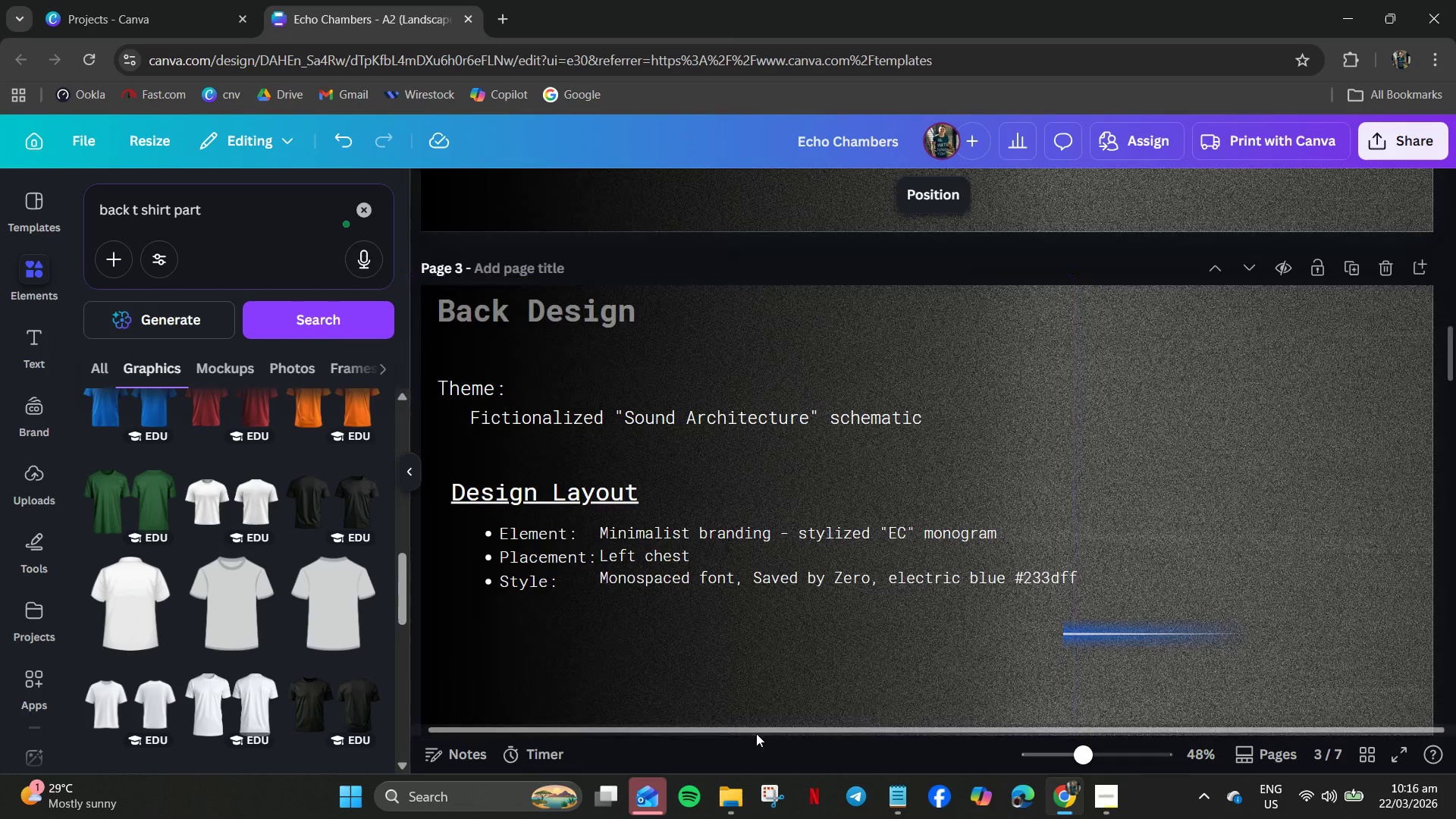 
left_click([331, 629])
 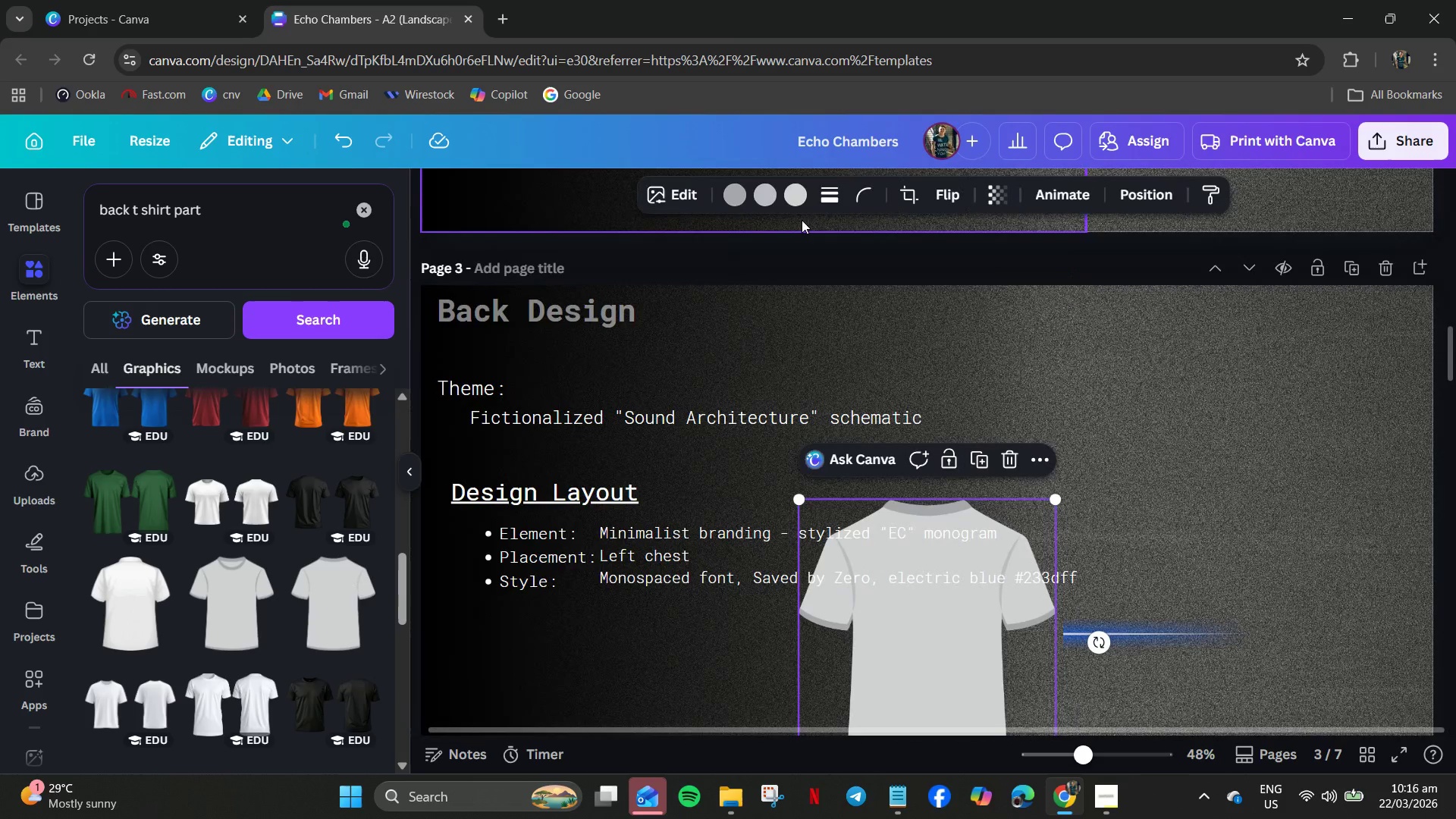 
left_click([732, 193])
 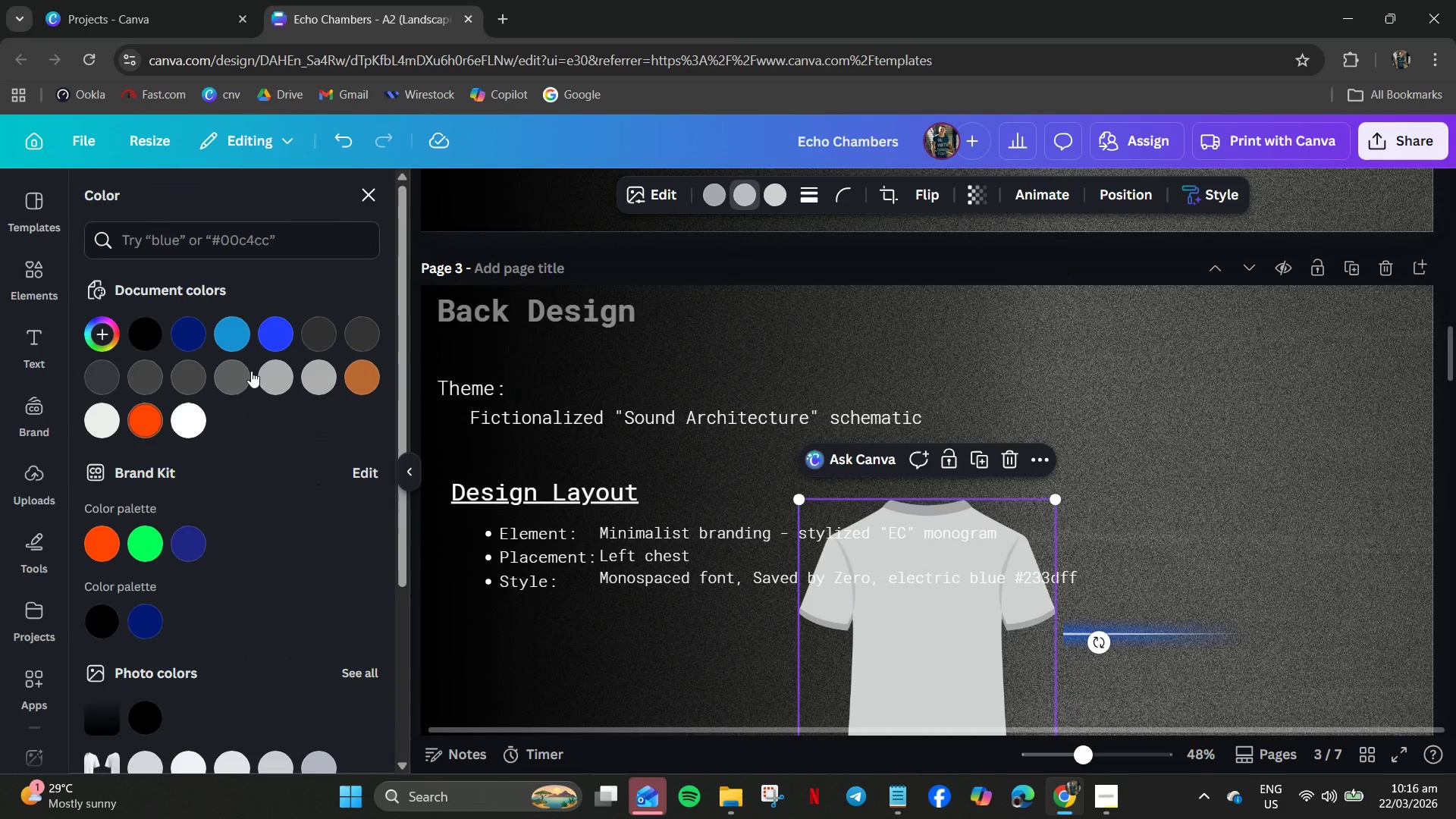 
scroll: coordinate [289, 352], scroll_direction: up, amount: 2.0
 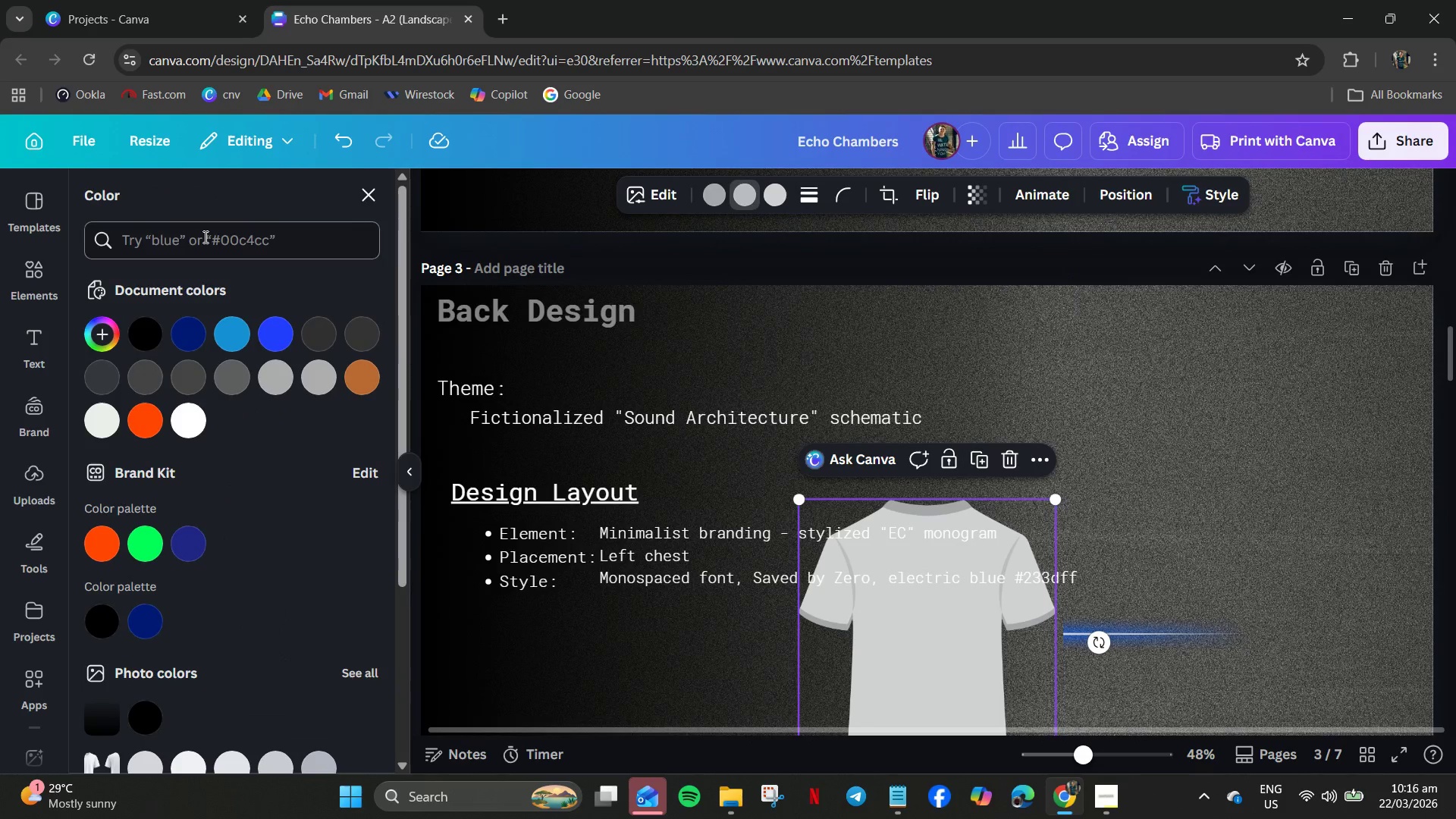 
left_click([204, 237])
 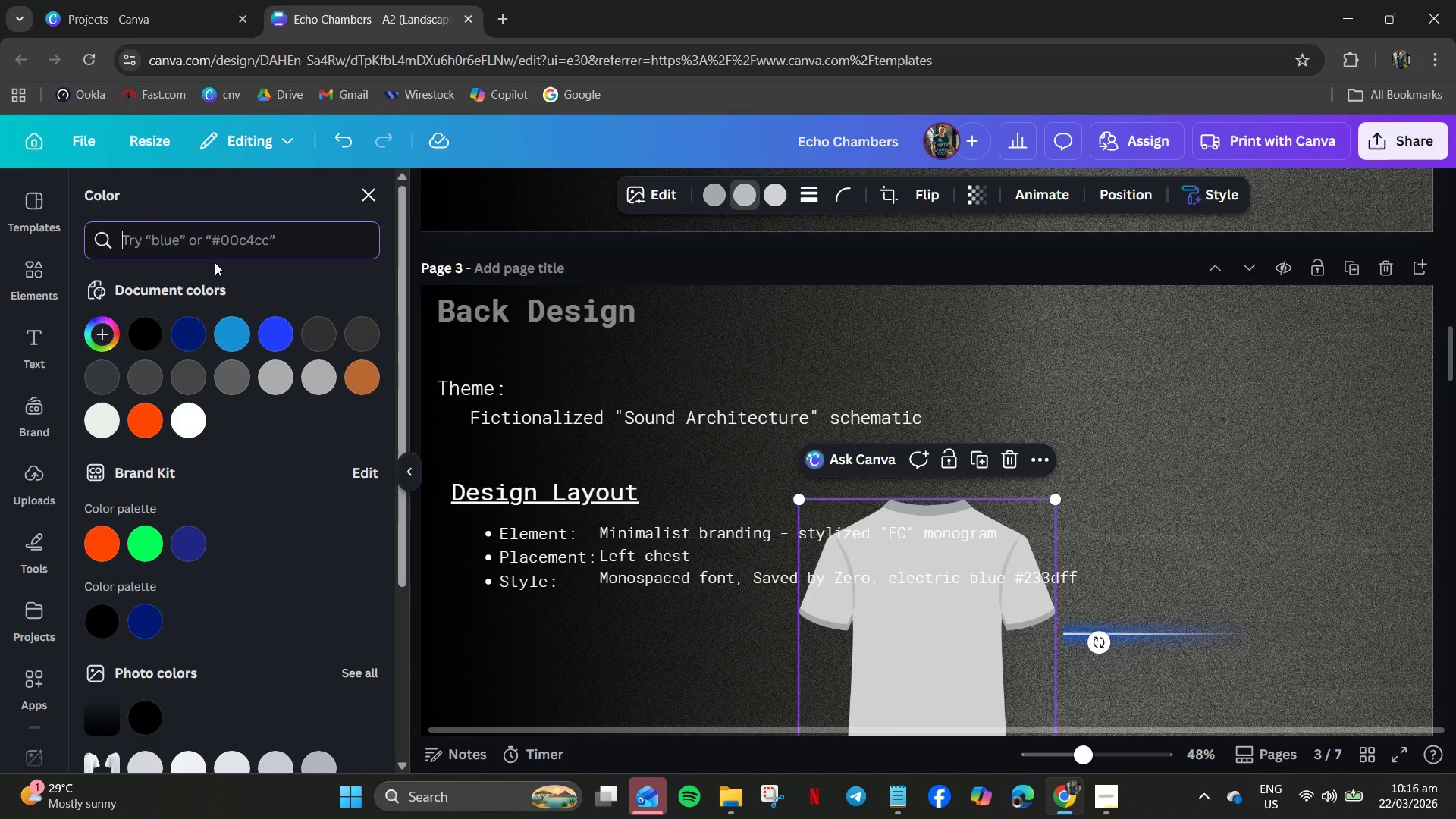 
type(CHARCOAL)
 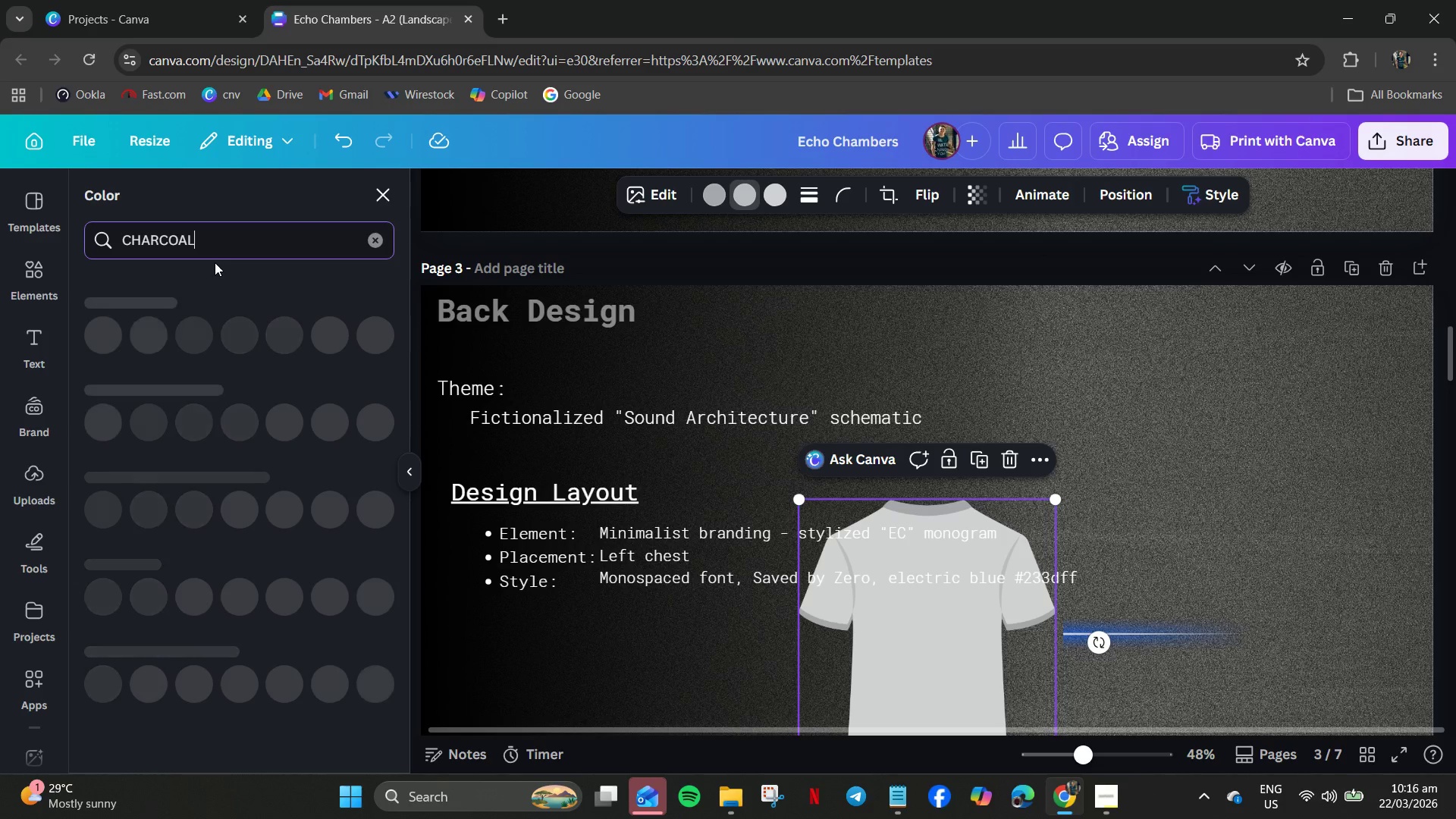 
mouse_move([201, 734])
 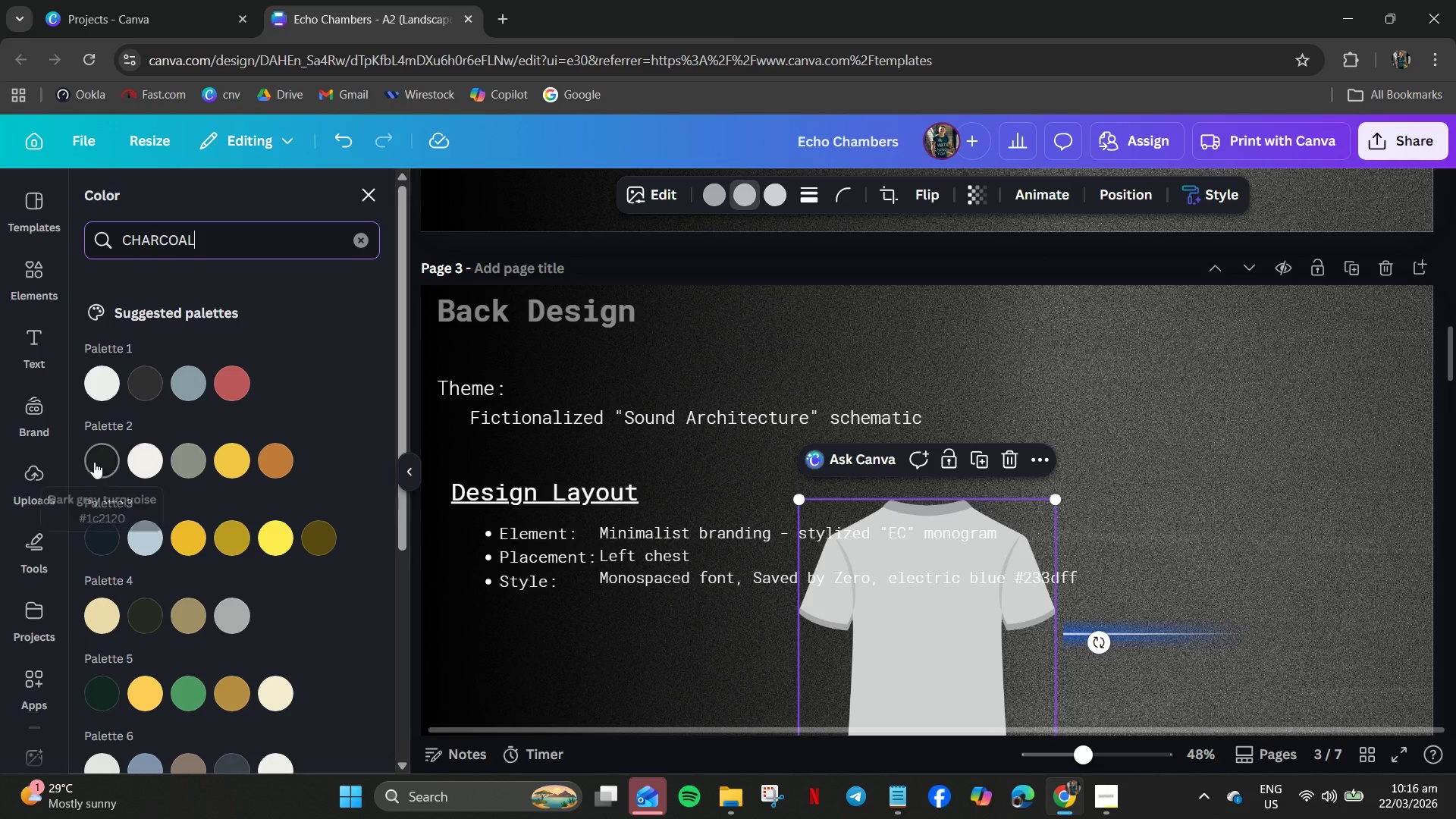 
left_click([93, 462])
 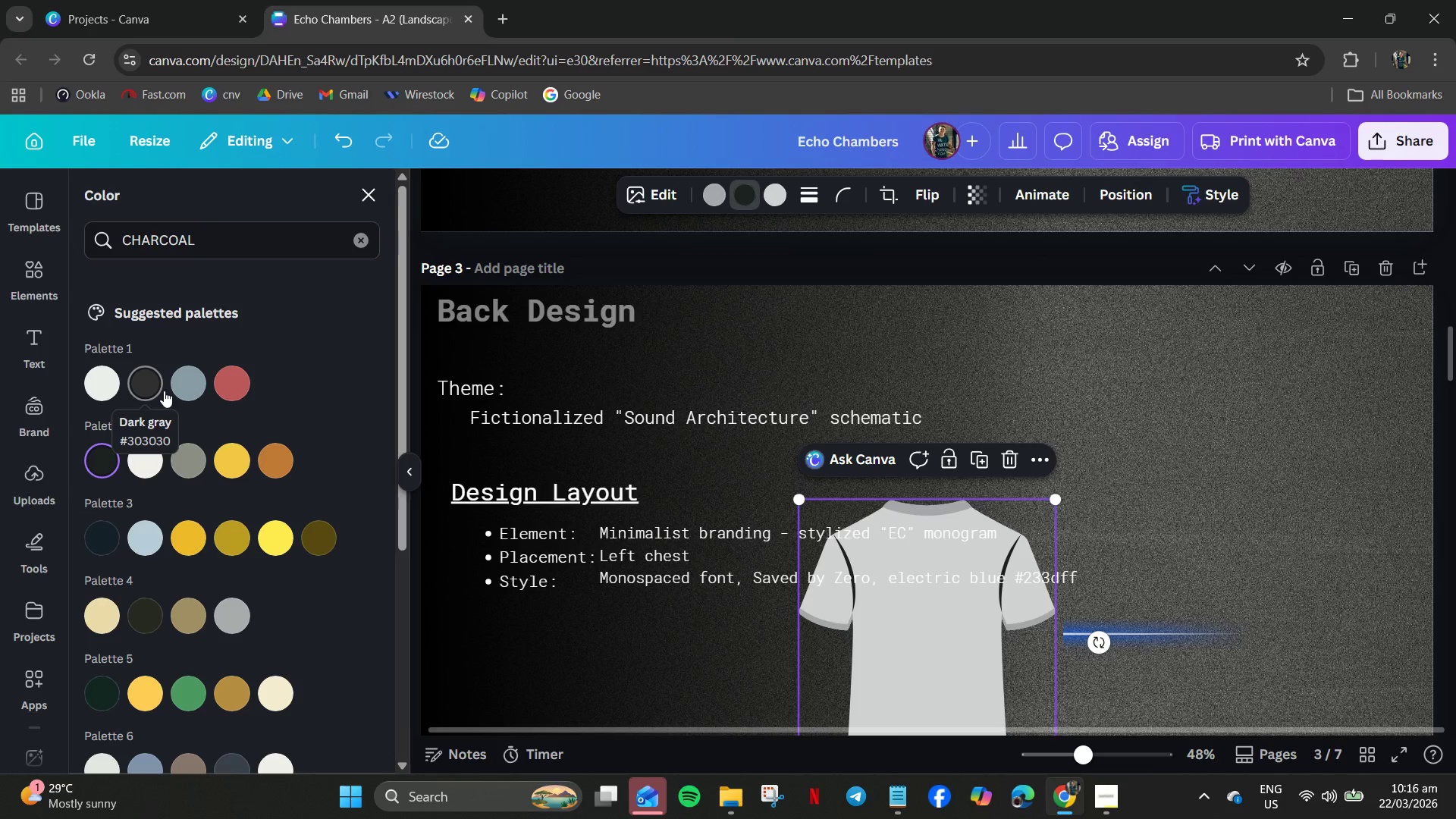 
key(Control+Z)
 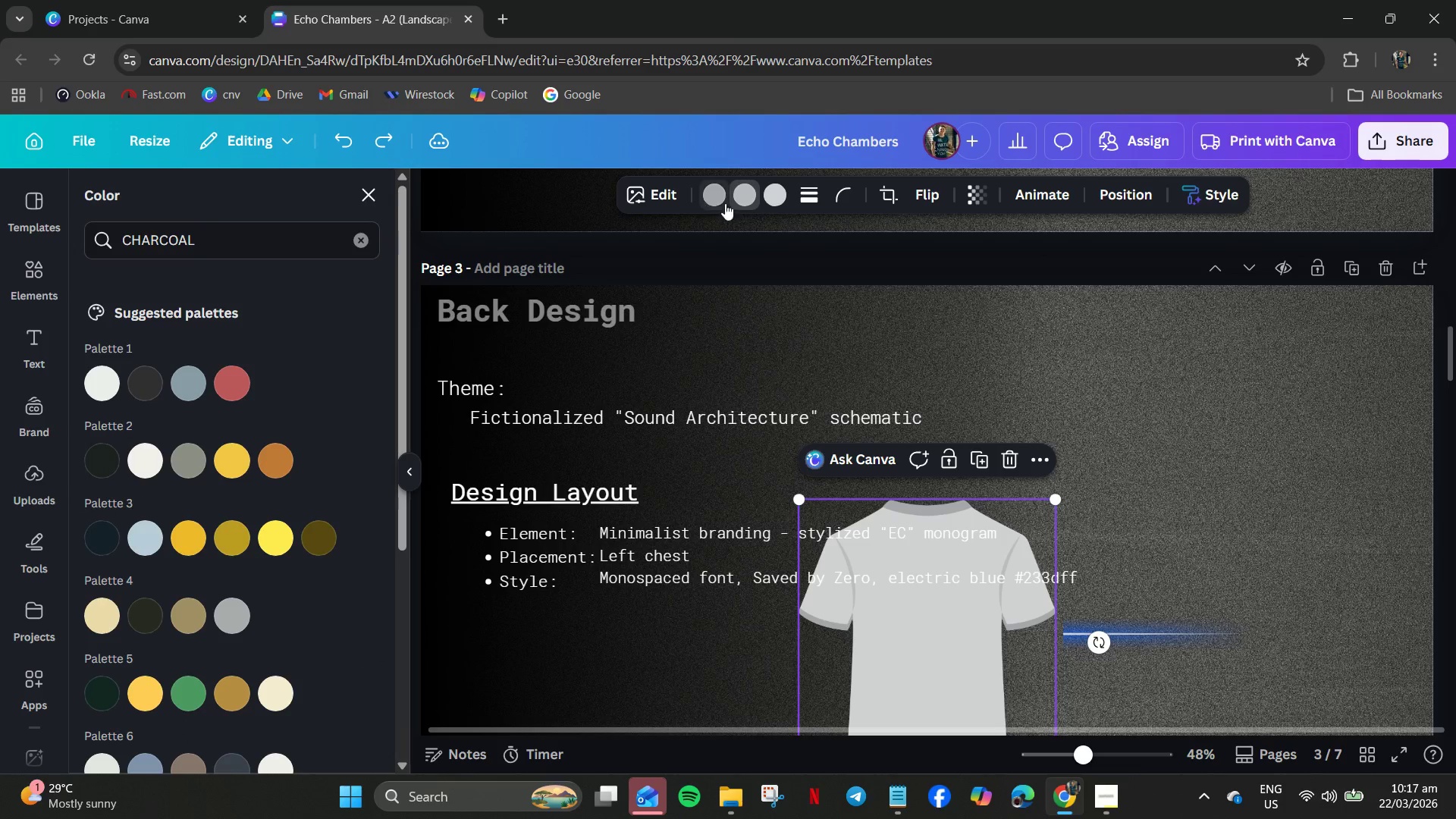 
left_click([711, 192])
 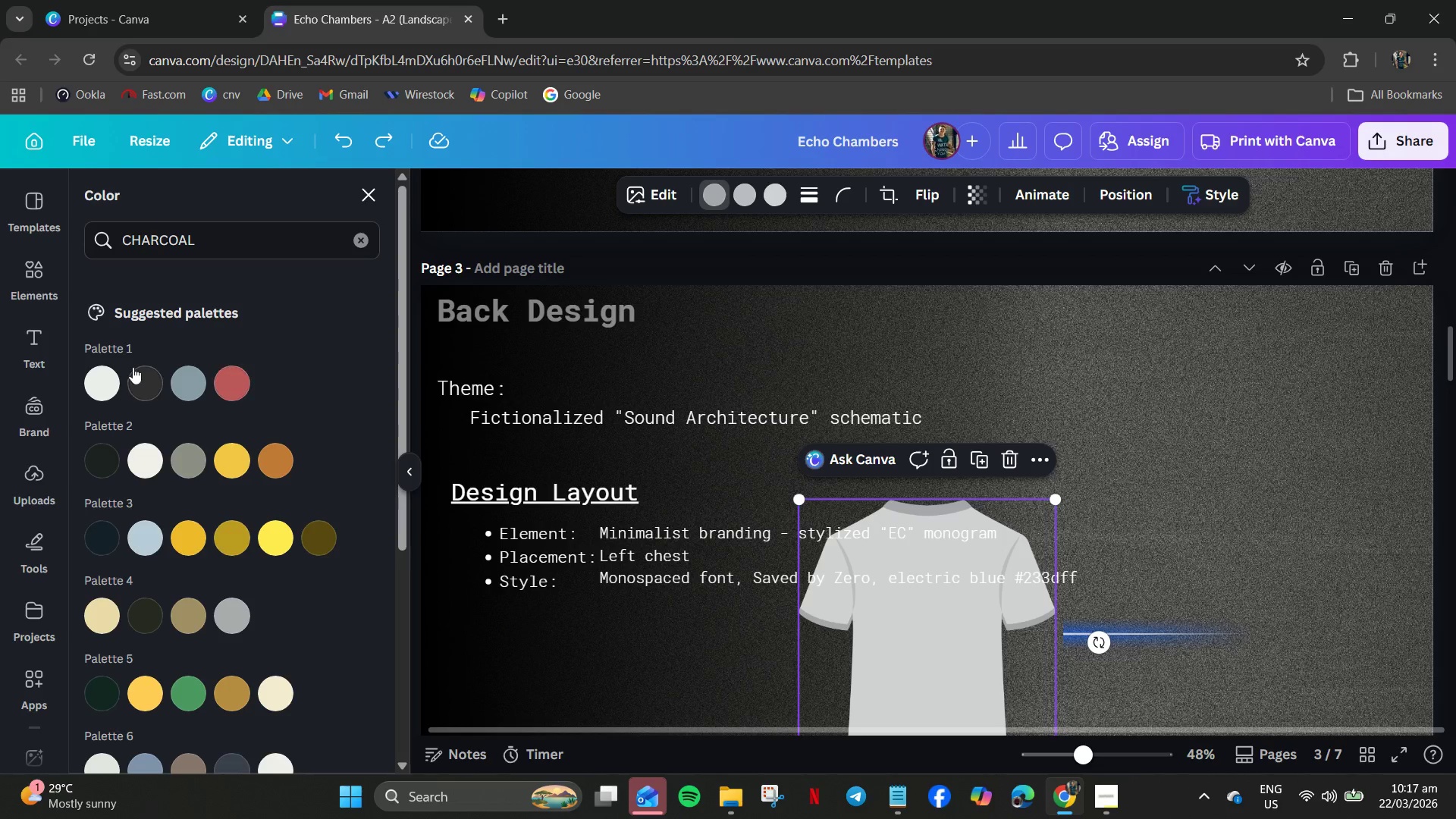 
left_click_drag(start_coordinate=[133, 367], to_coordinate=[138, 374])
 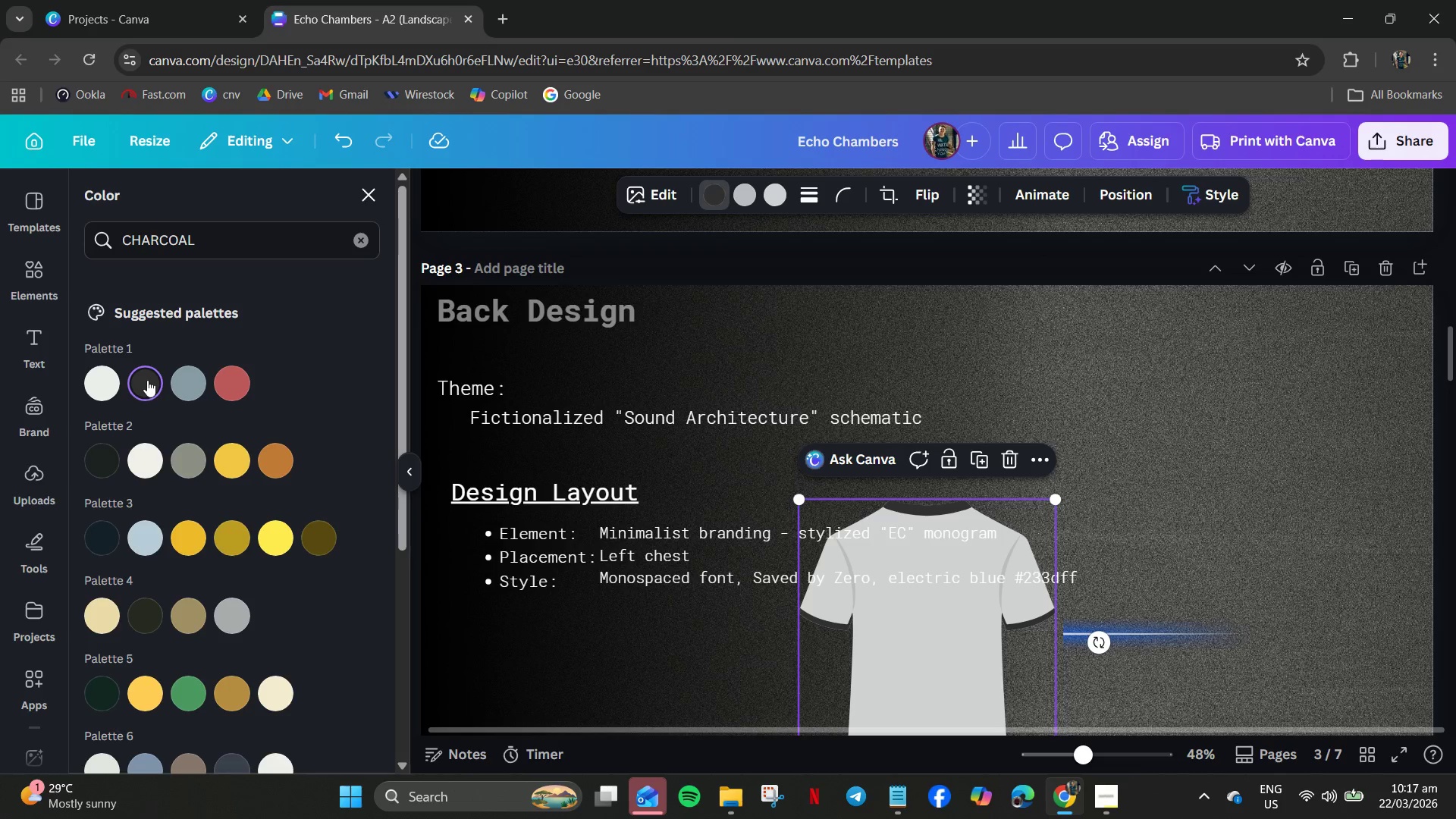 
left_click([147, 380])
 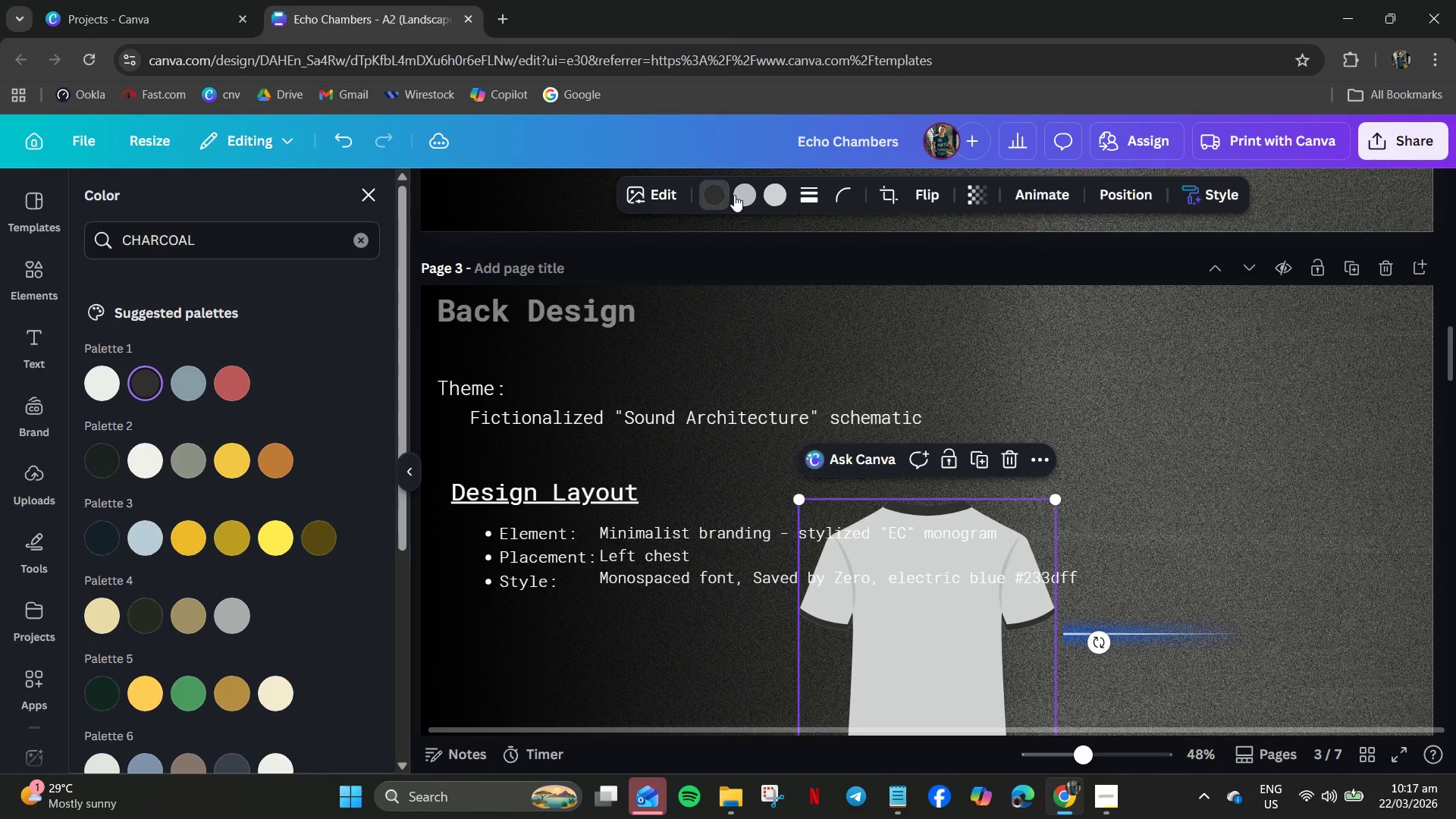 
left_click([742, 191])
 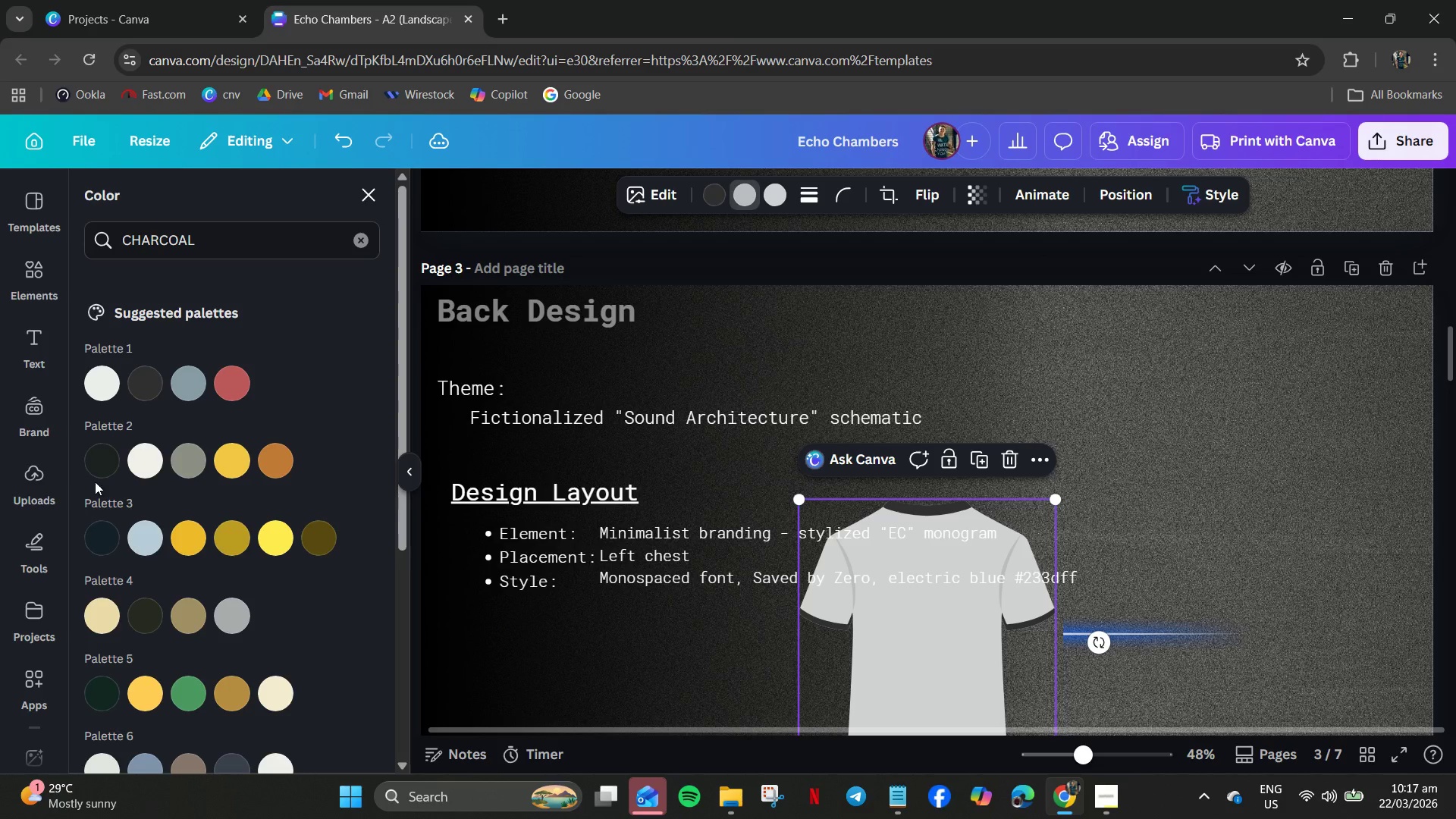 
left_click([107, 460])
 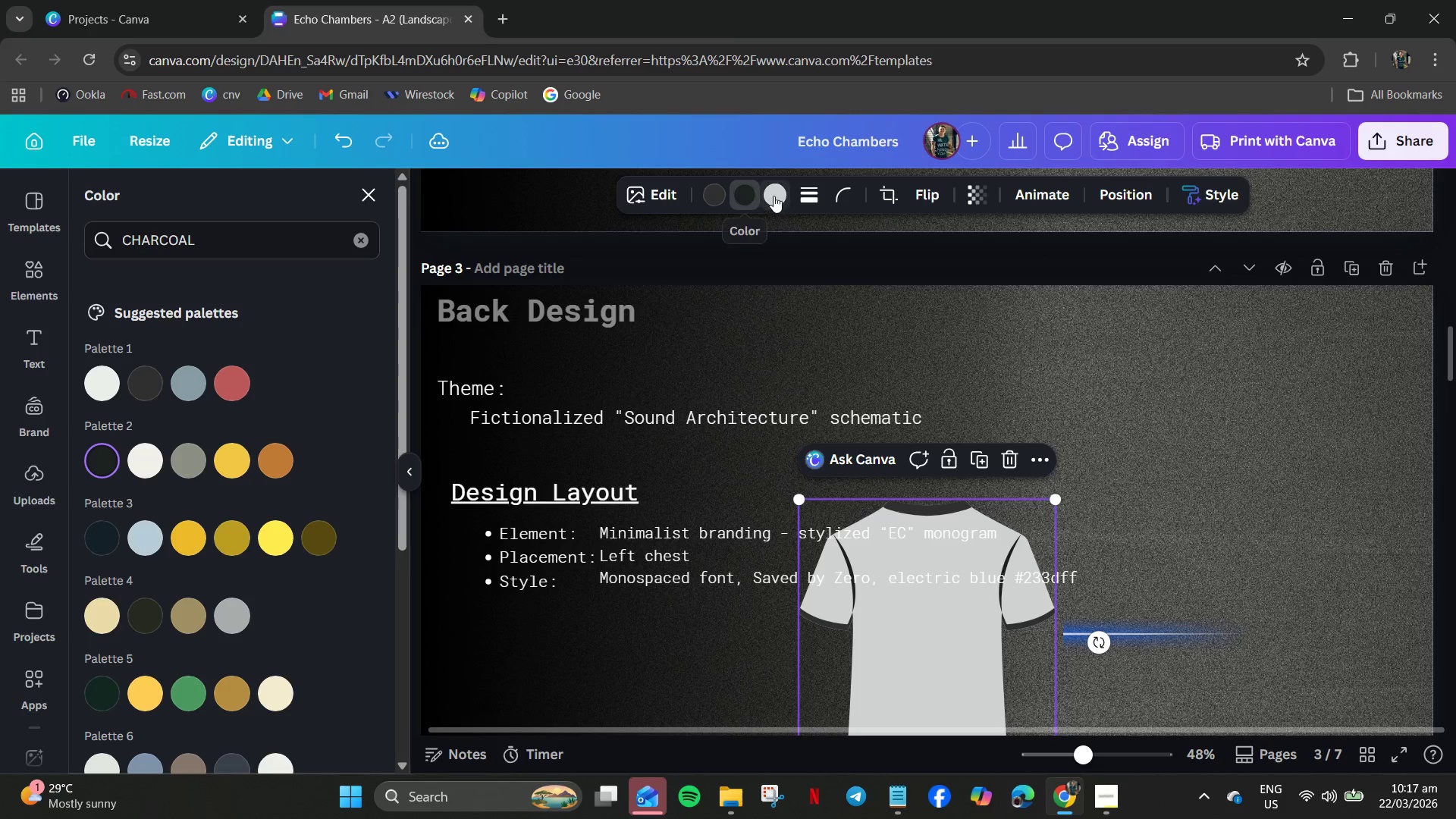 
left_click([774, 196])
 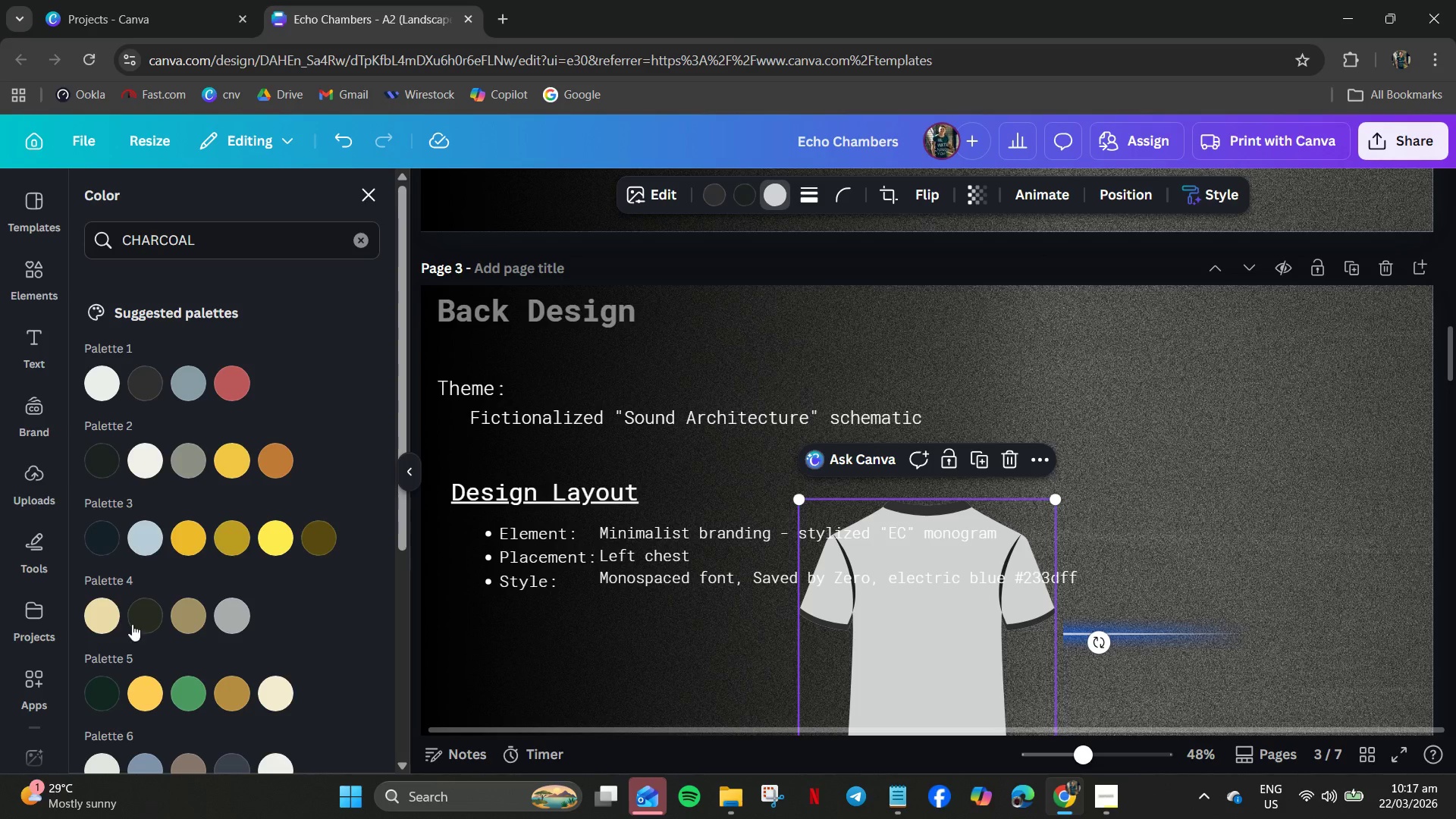 
left_click([148, 617])
 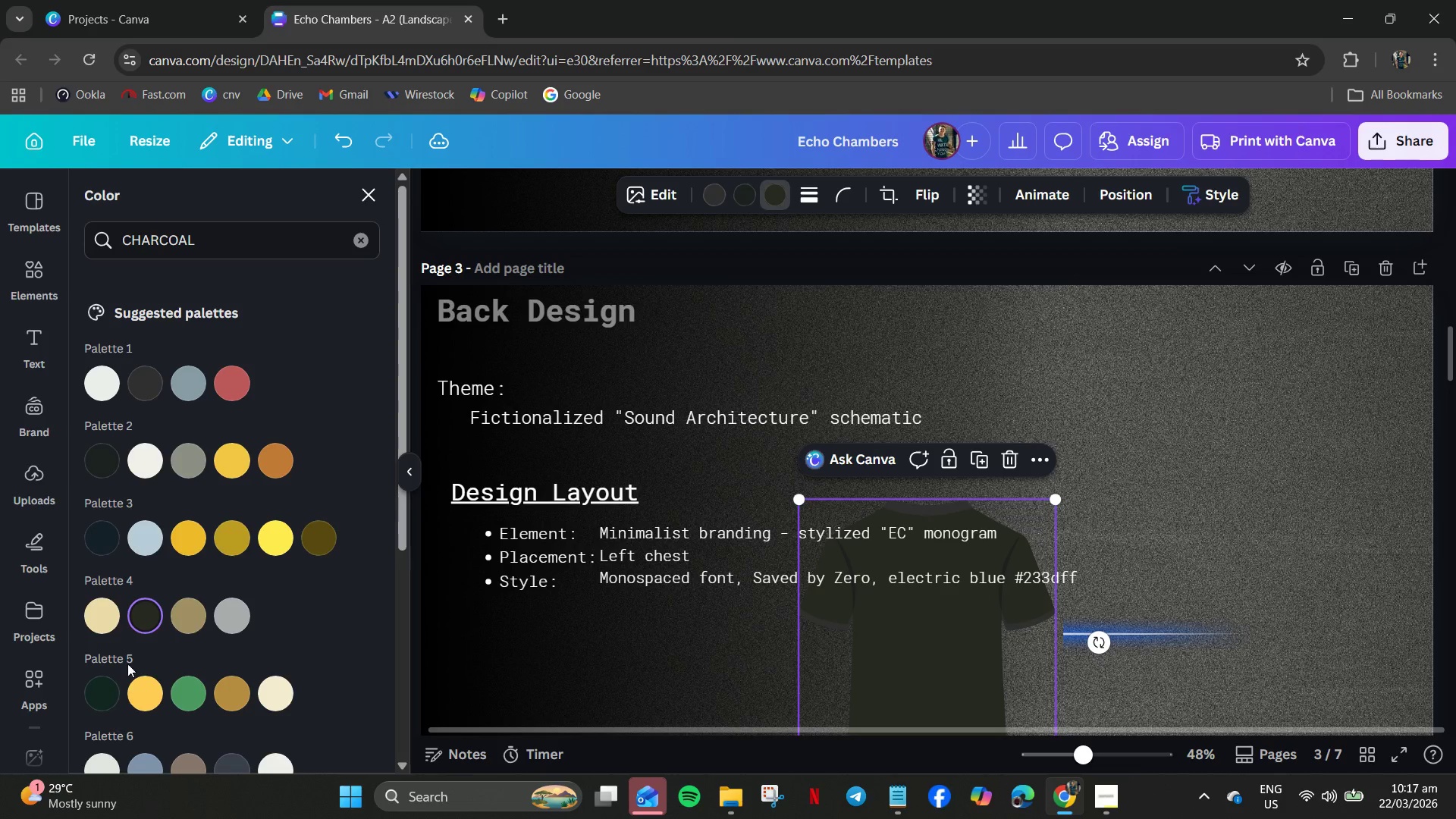 
left_click([100, 682])
 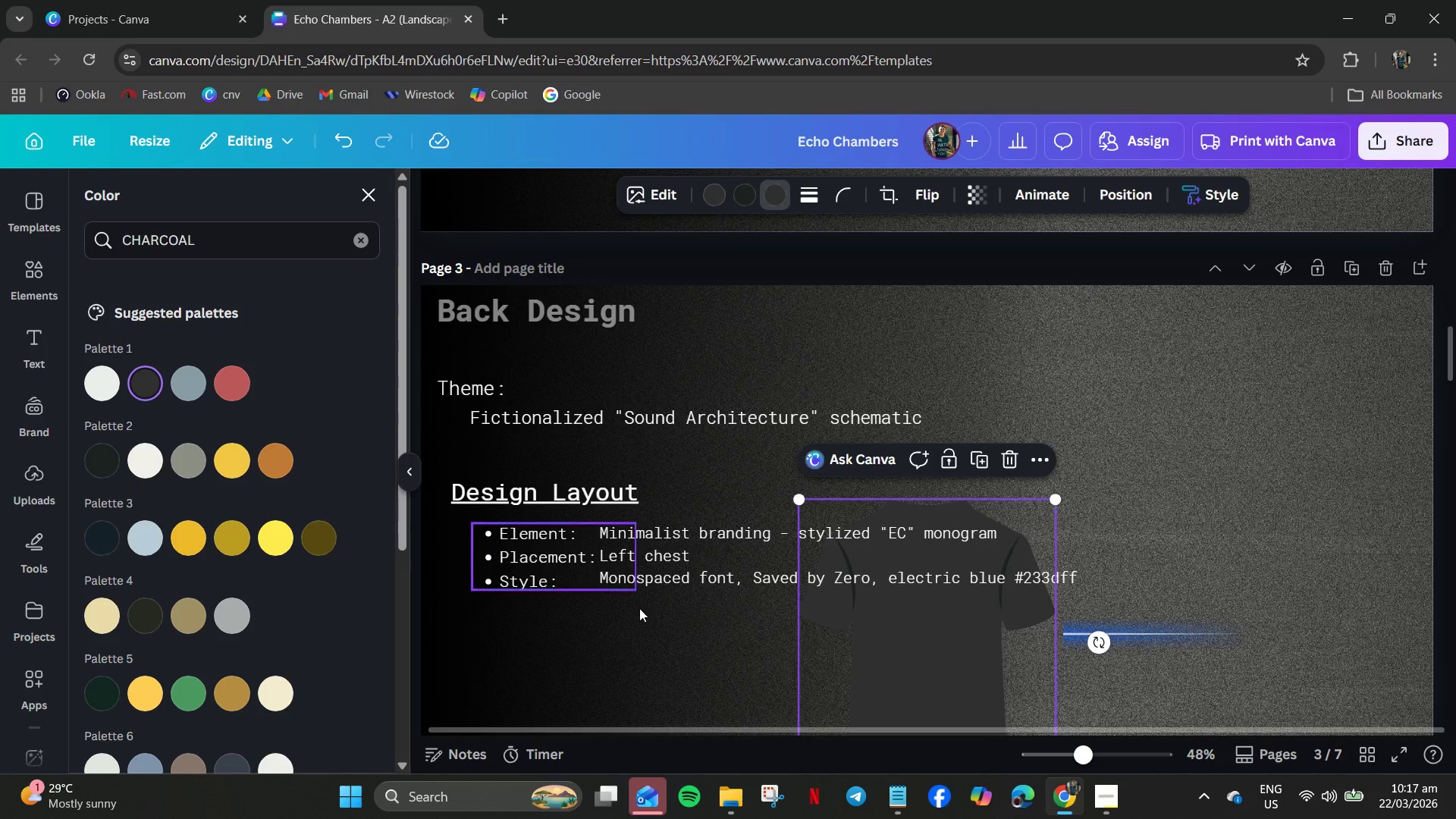 
left_click_drag(start_coordinate=[936, 676], to_coordinate=[1239, 491])
 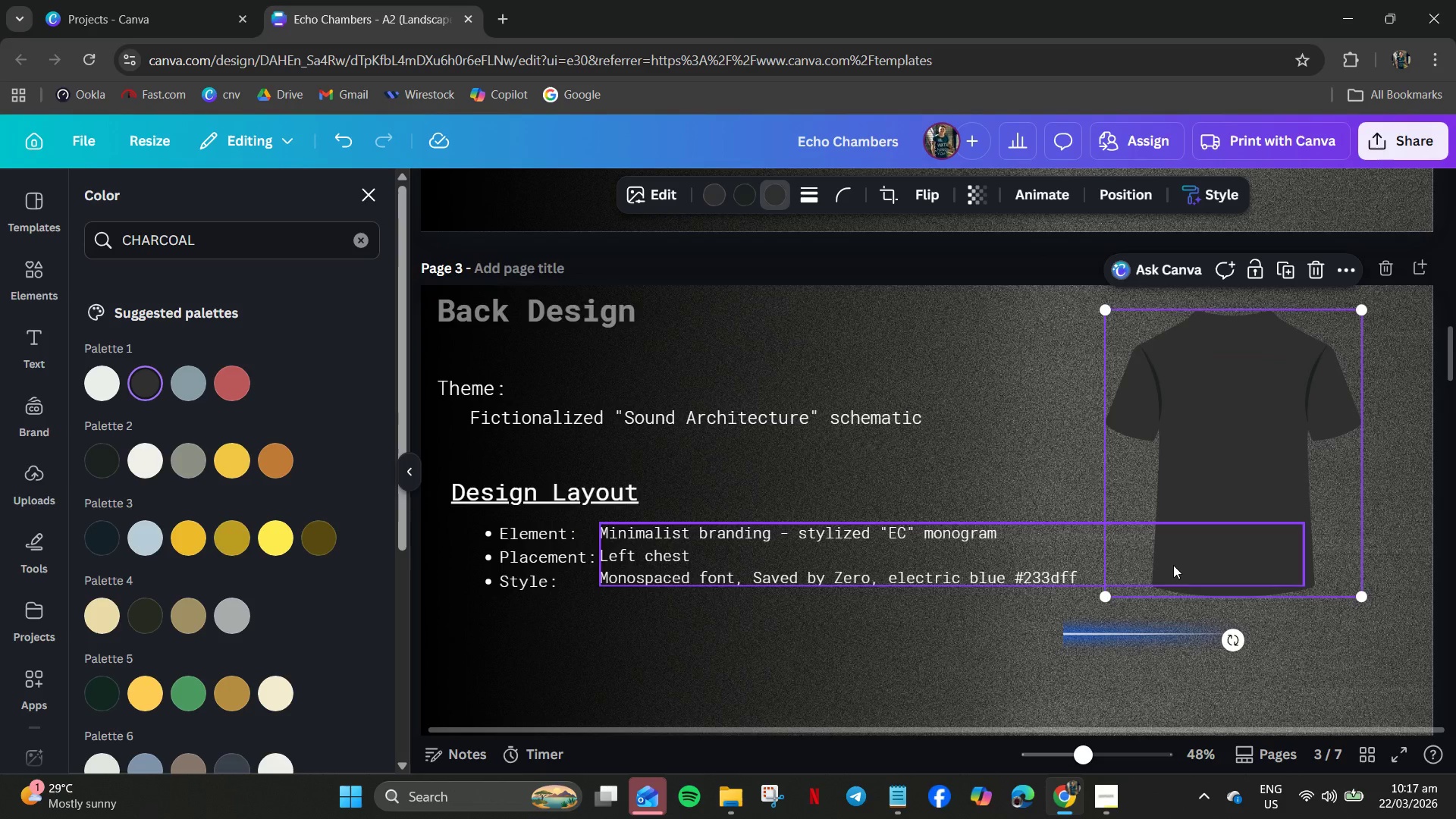 
hold_key(key=ControlLeft, duration=0.86)
scroll: coordinate [191, 710], scroll_direction: down, amount: 10.0
 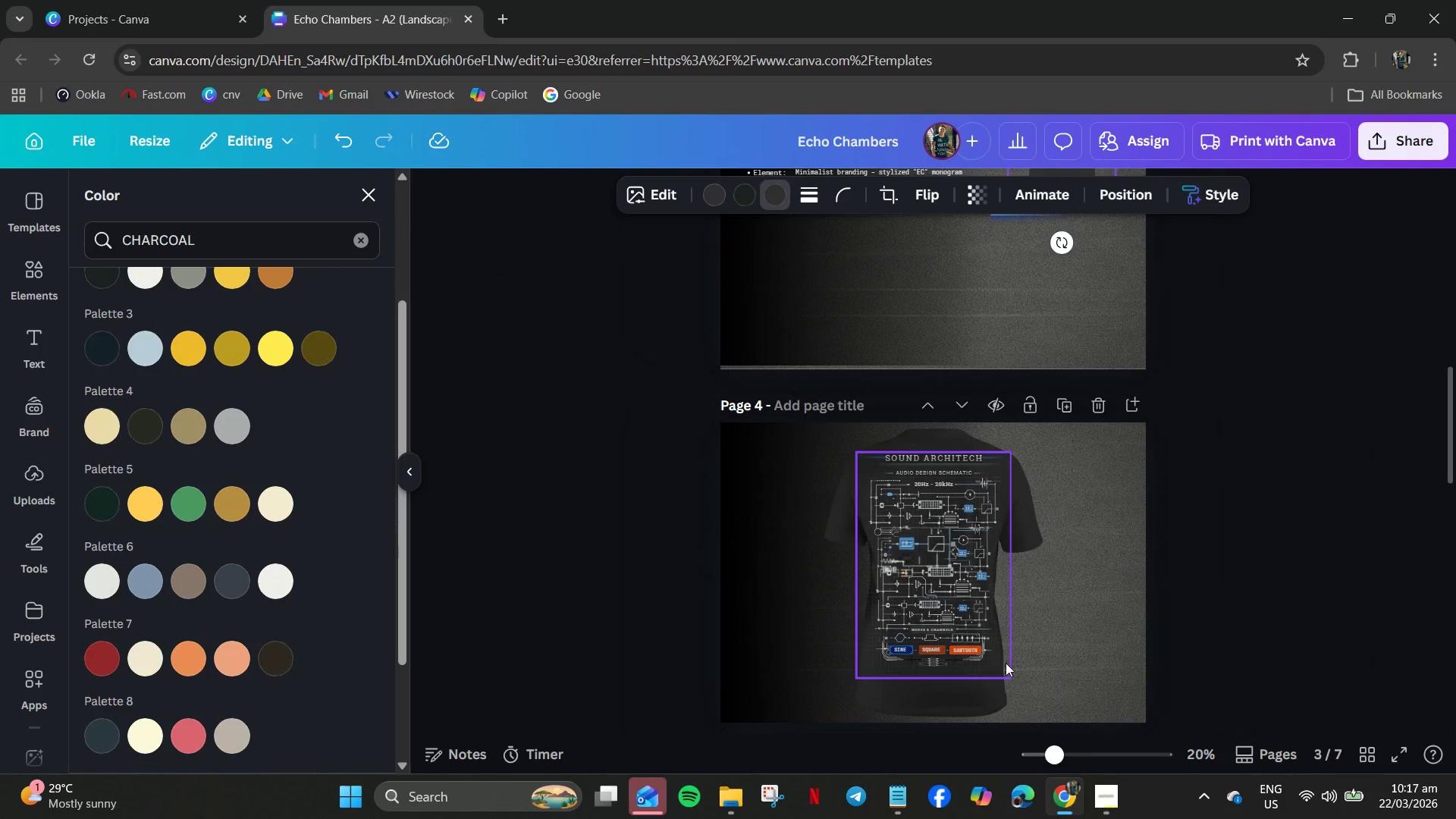 
left_click([934, 606])
 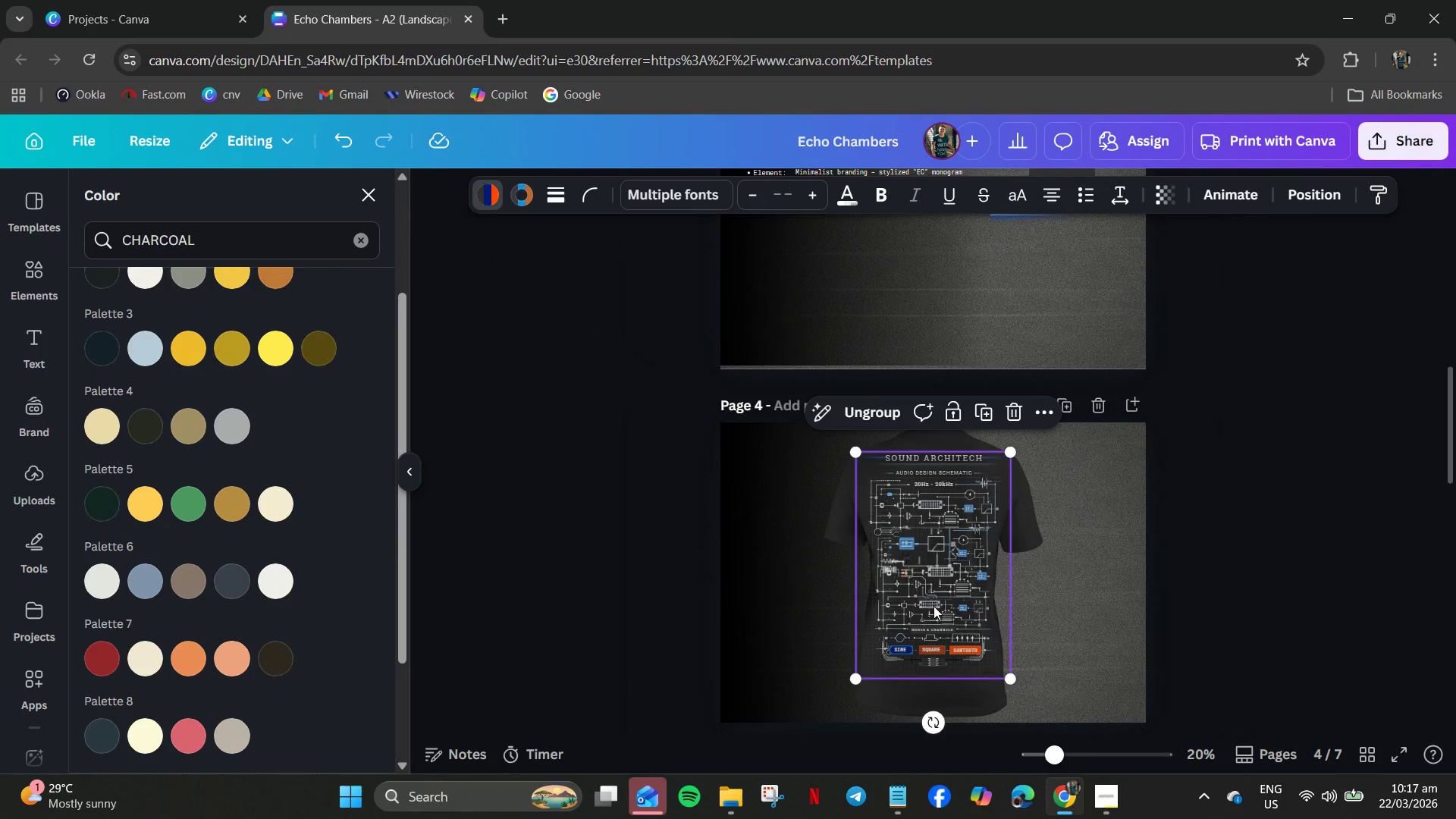 
key(Control+C)
 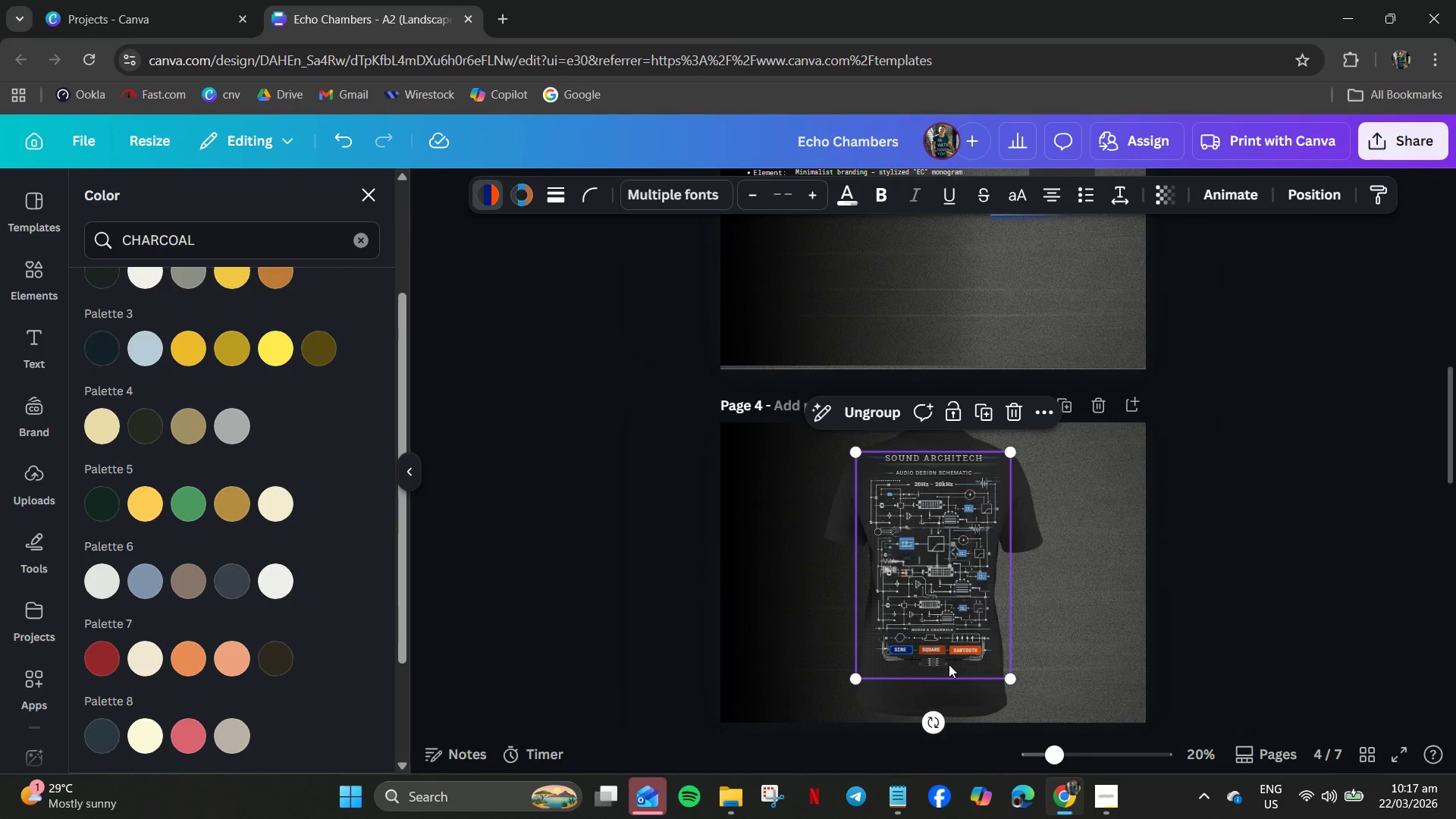 
scroll: coordinate [952, 661], scroll_direction: up, amount: 3.0
 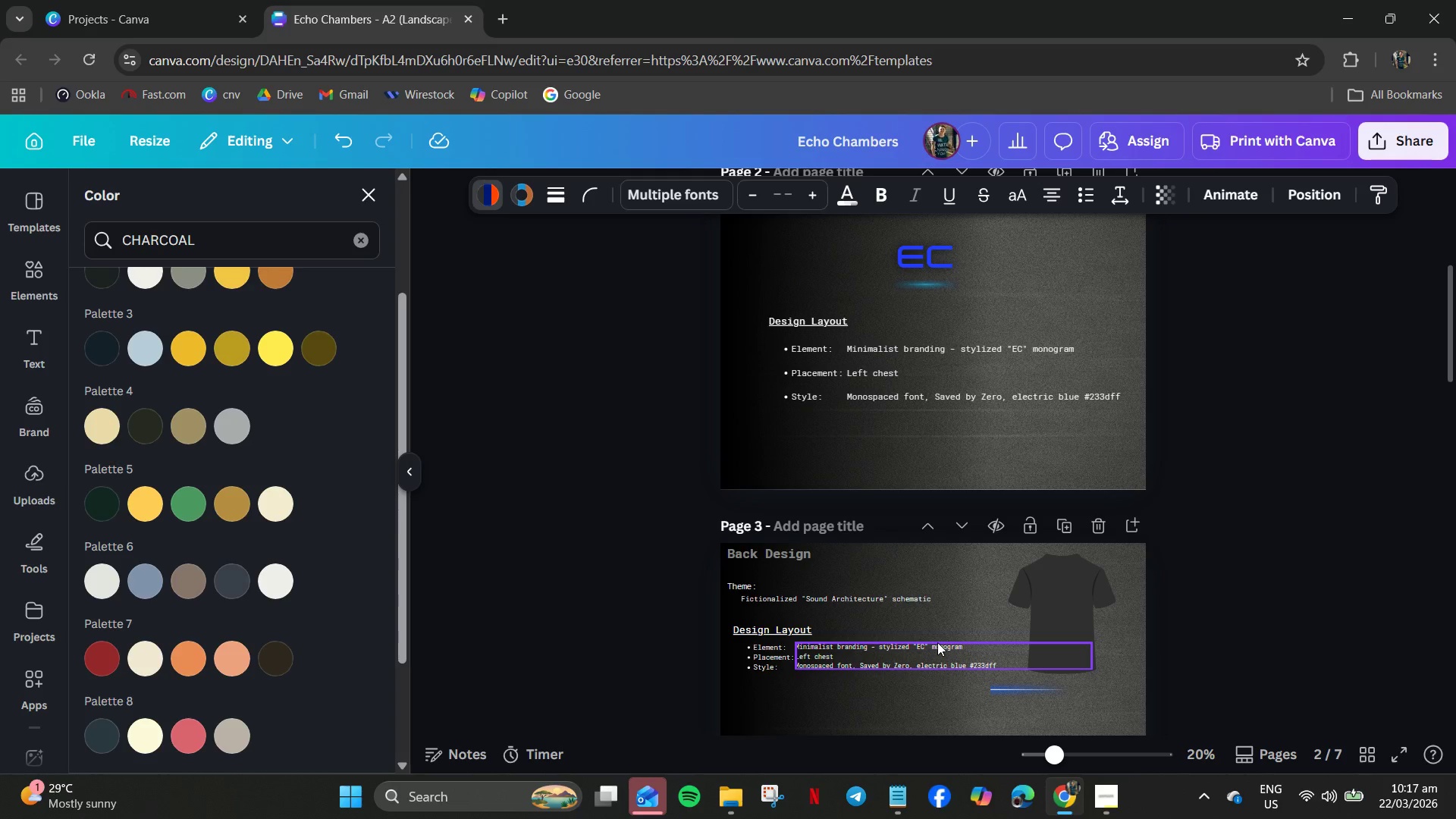 
wait(7.67)
 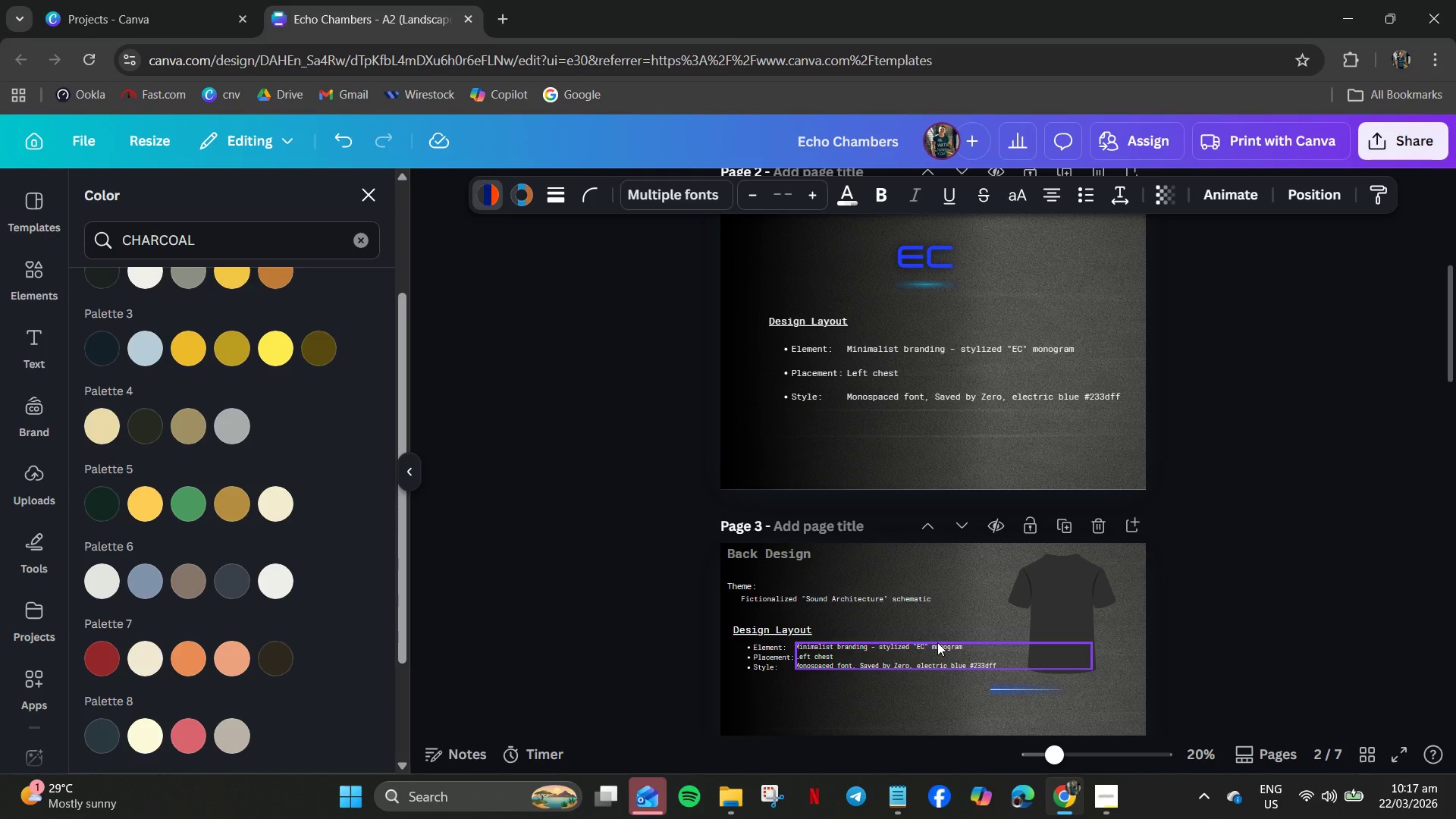 
left_click_drag(start_coordinate=[1065, 624], to_coordinate=[1065, 633])
 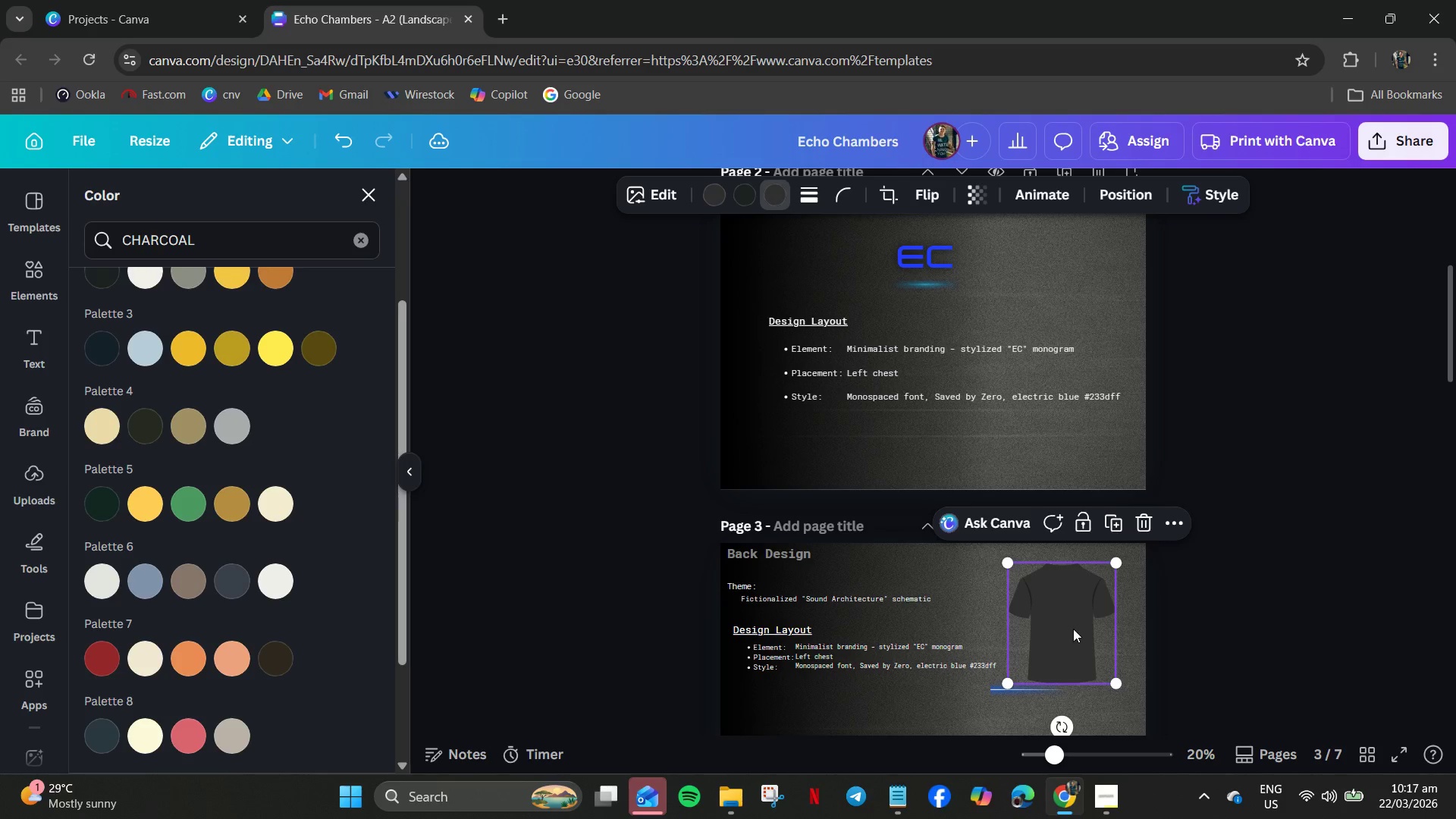 
left_click_drag(start_coordinate=[1066, 634], to_coordinate=[919, 645])
 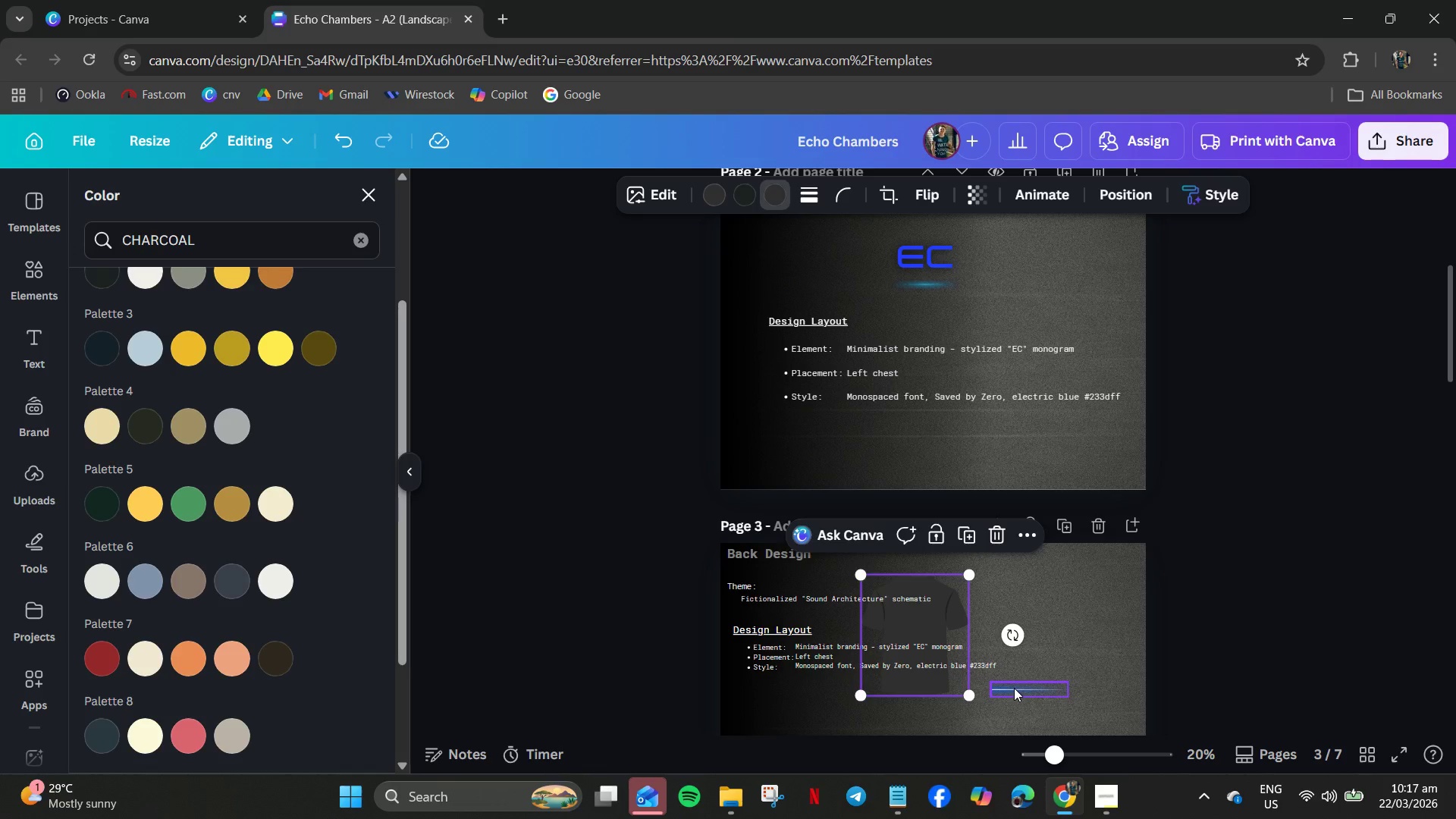 
left_click([1014, 688])
 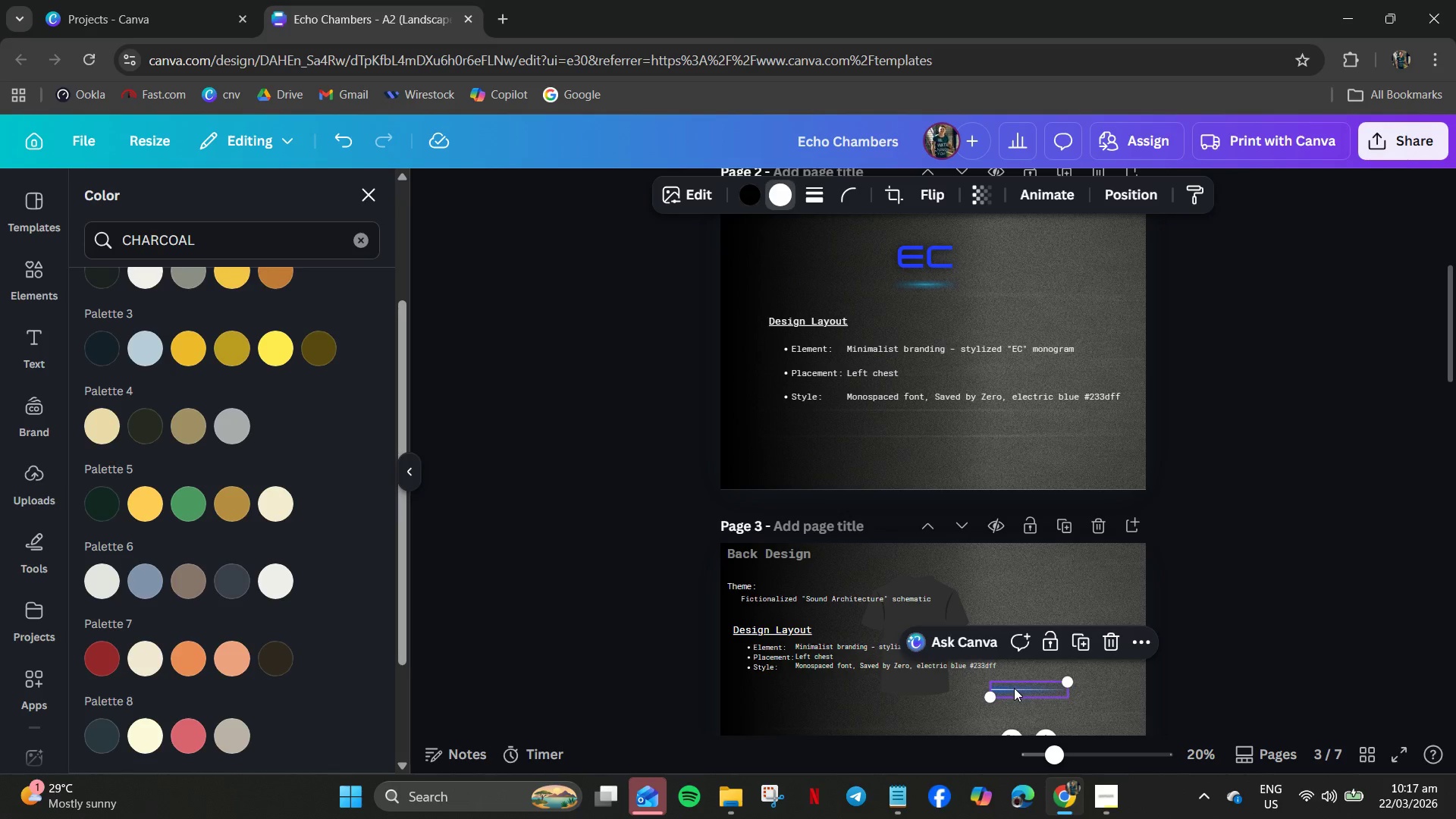 
key(Delete)
 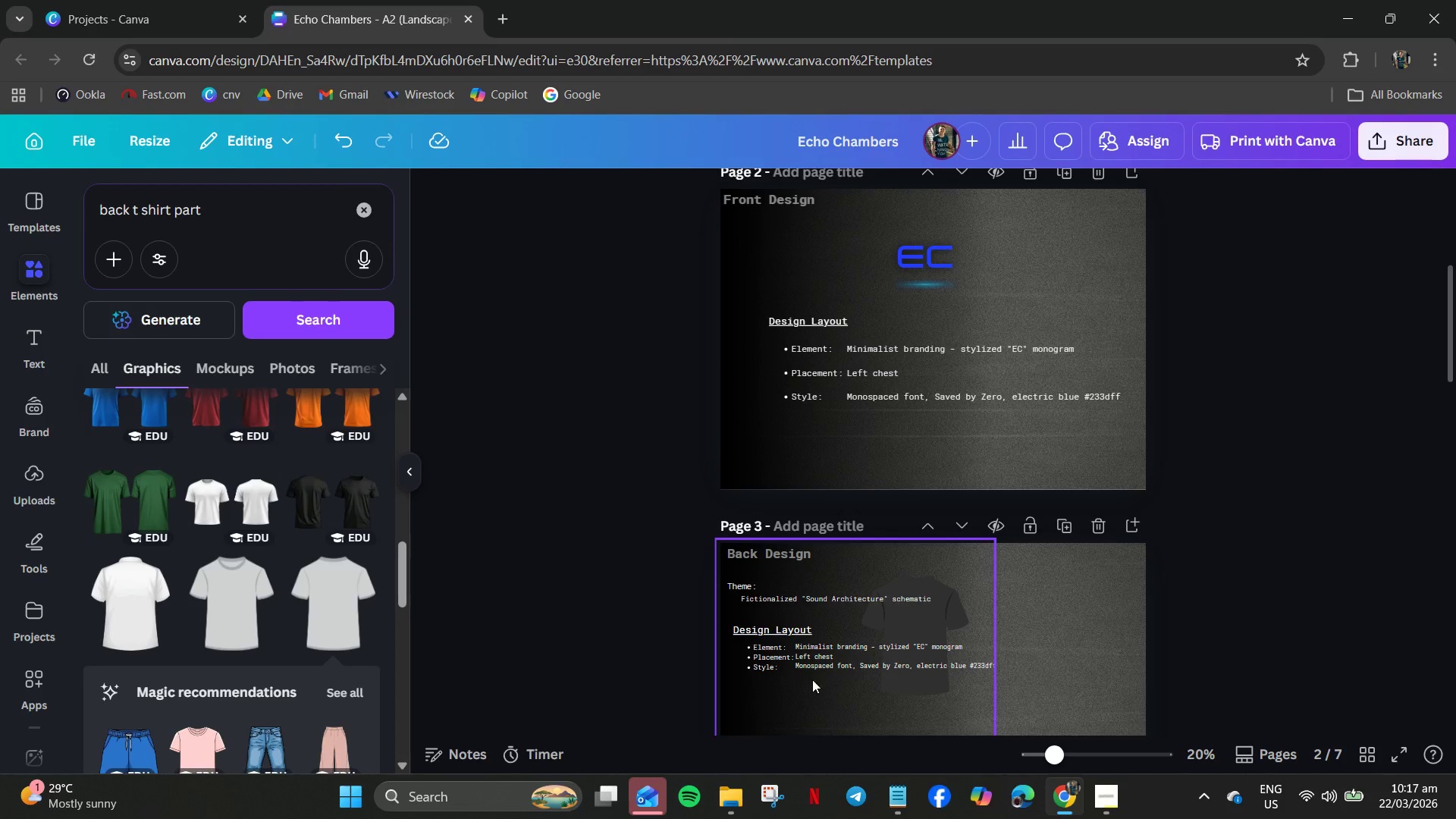 
scroll: coordinate [821, 664], scroll_direction: down, amount: 6.0
 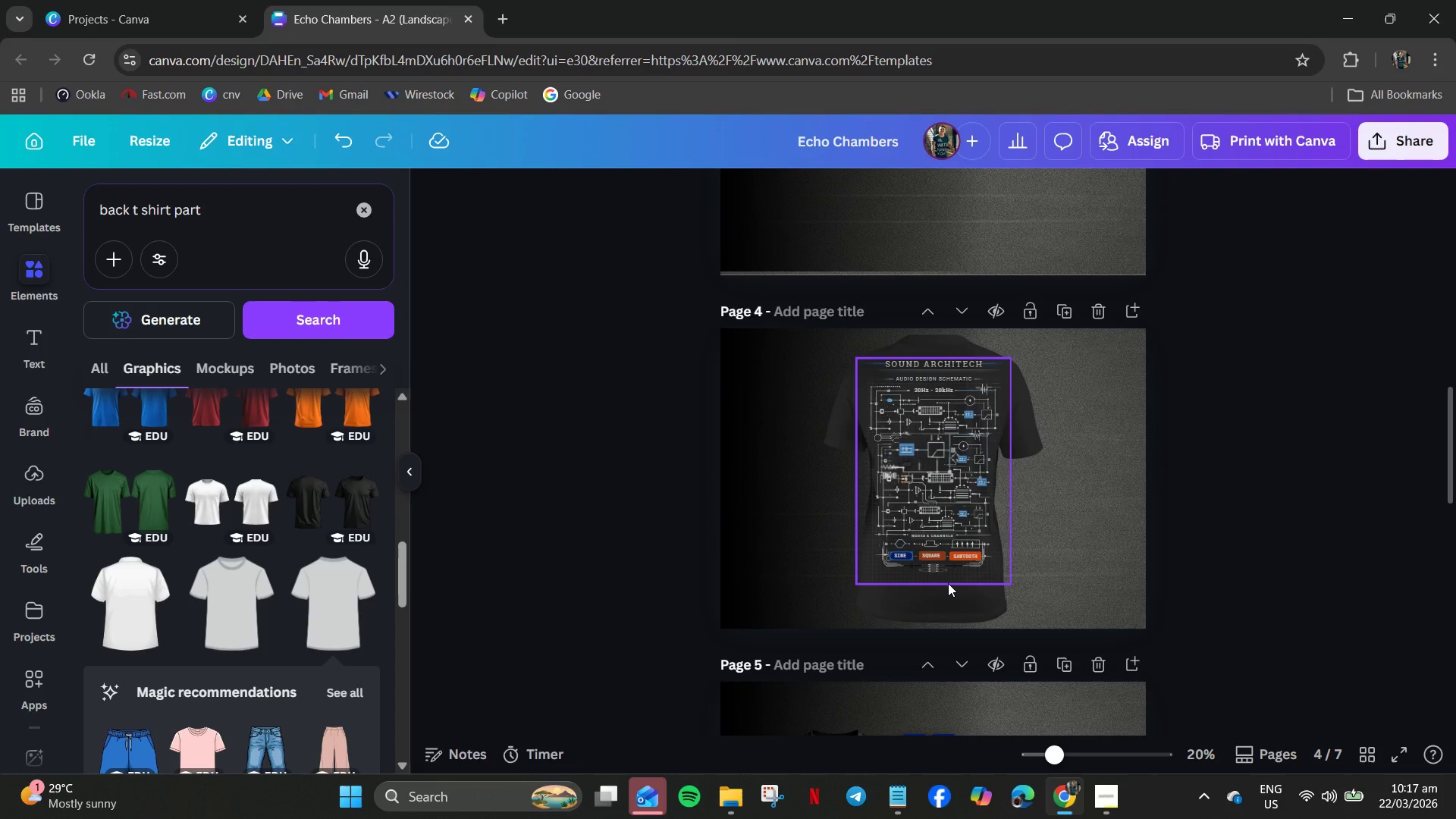 
hold_key(key=ControlLeft, duration=1.73)
scroll: coordinate [871, 585], scroll_direction: up, amount: 8.0
 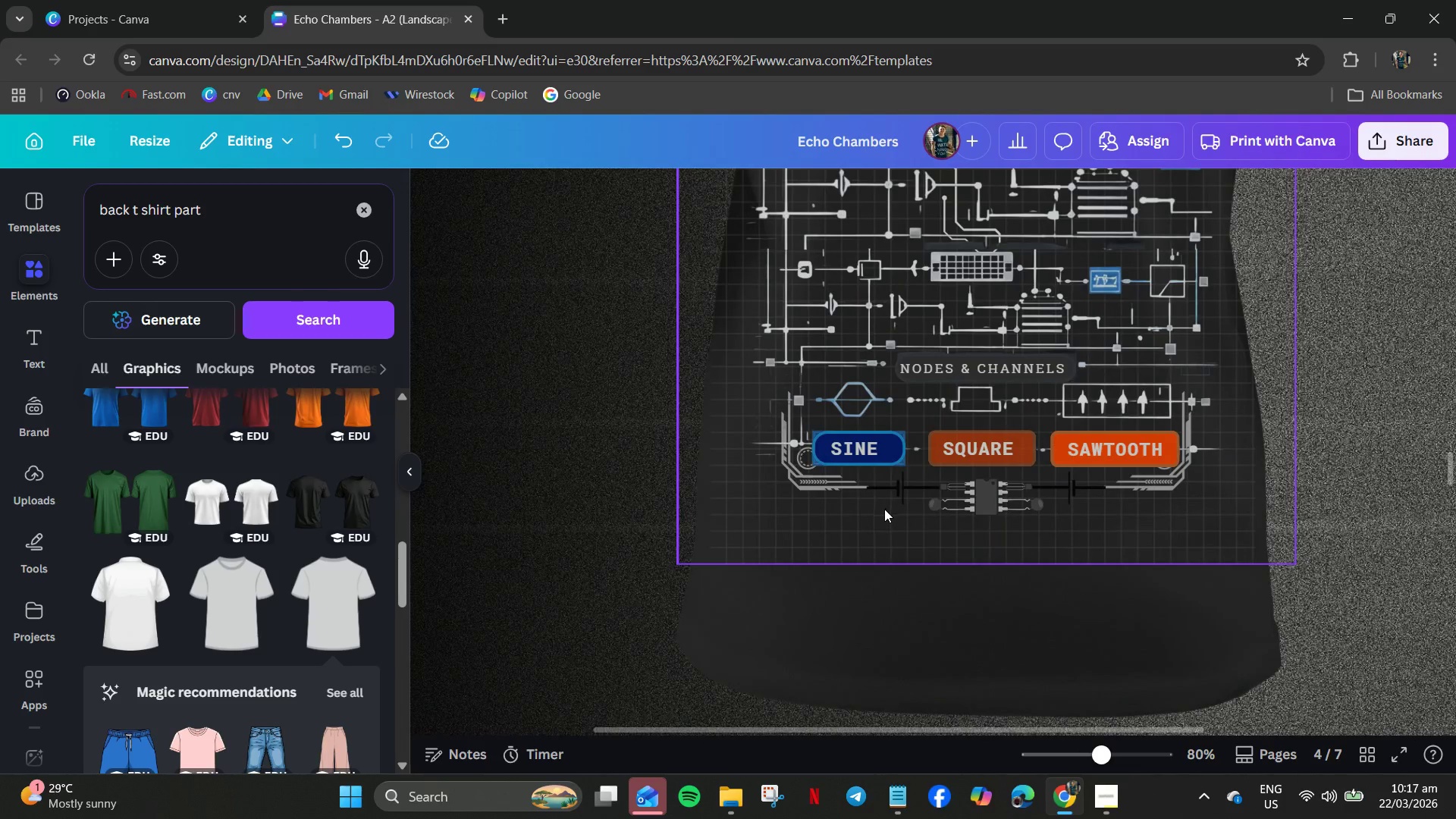 
left_click_drag(start_coordinate=[881, 514], to_coordinate=[851, 547])
 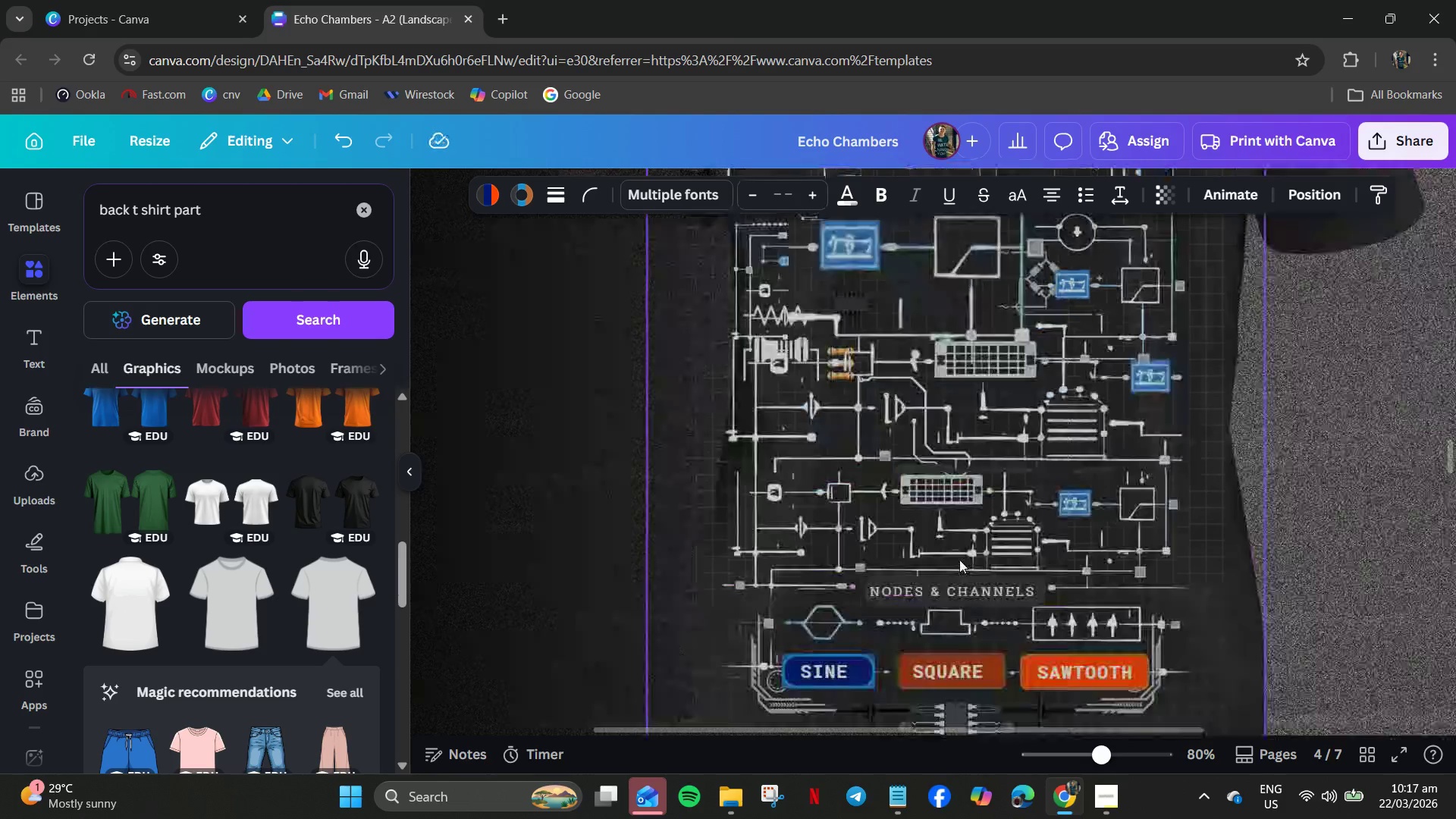 
scroll: coordinate [991, 557], scroll_direction: up, amount: 5.0
 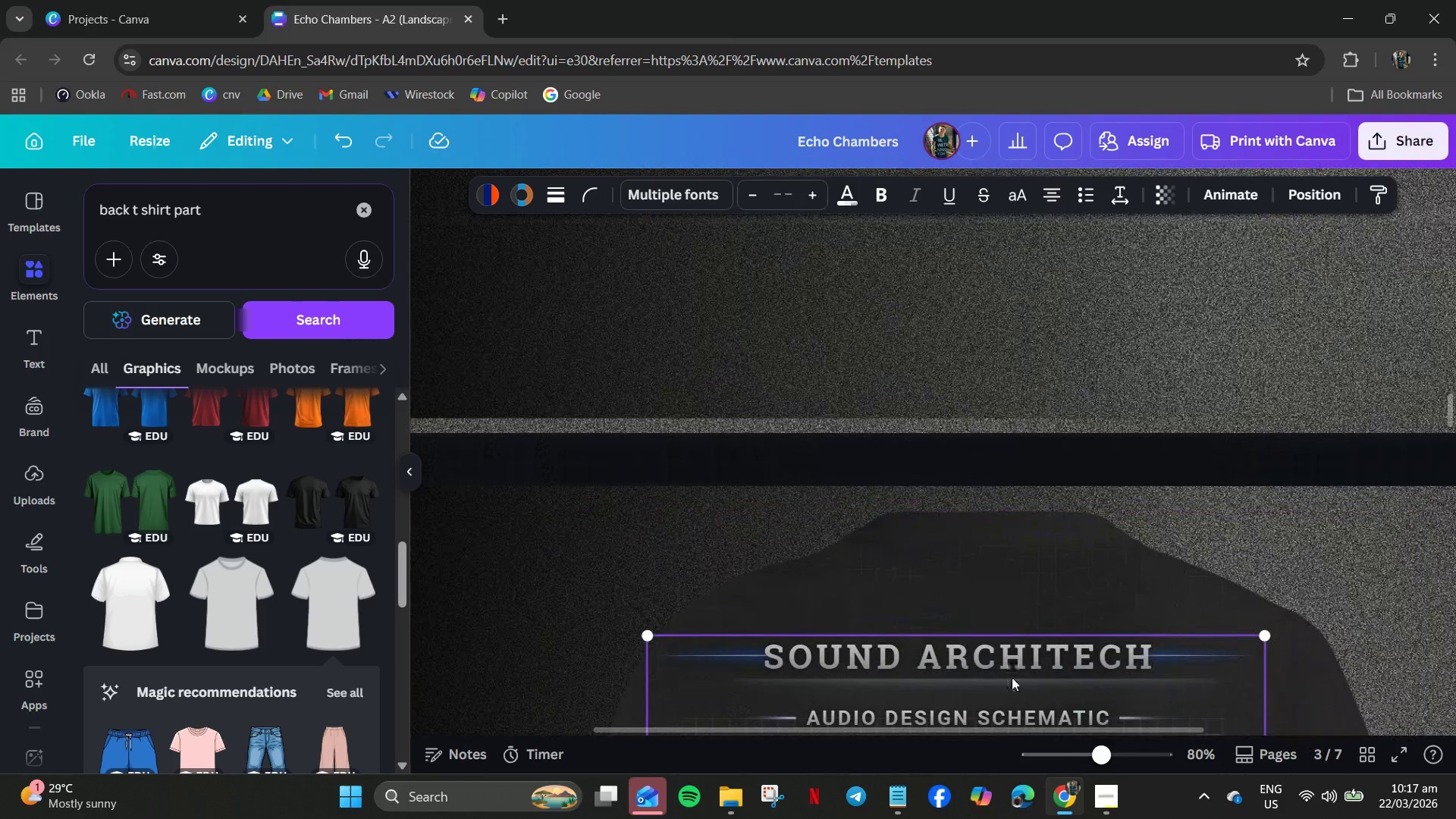 
left_click_drag(start_coordinate=[1012, 677], to_coordinate=[1079, 590])
 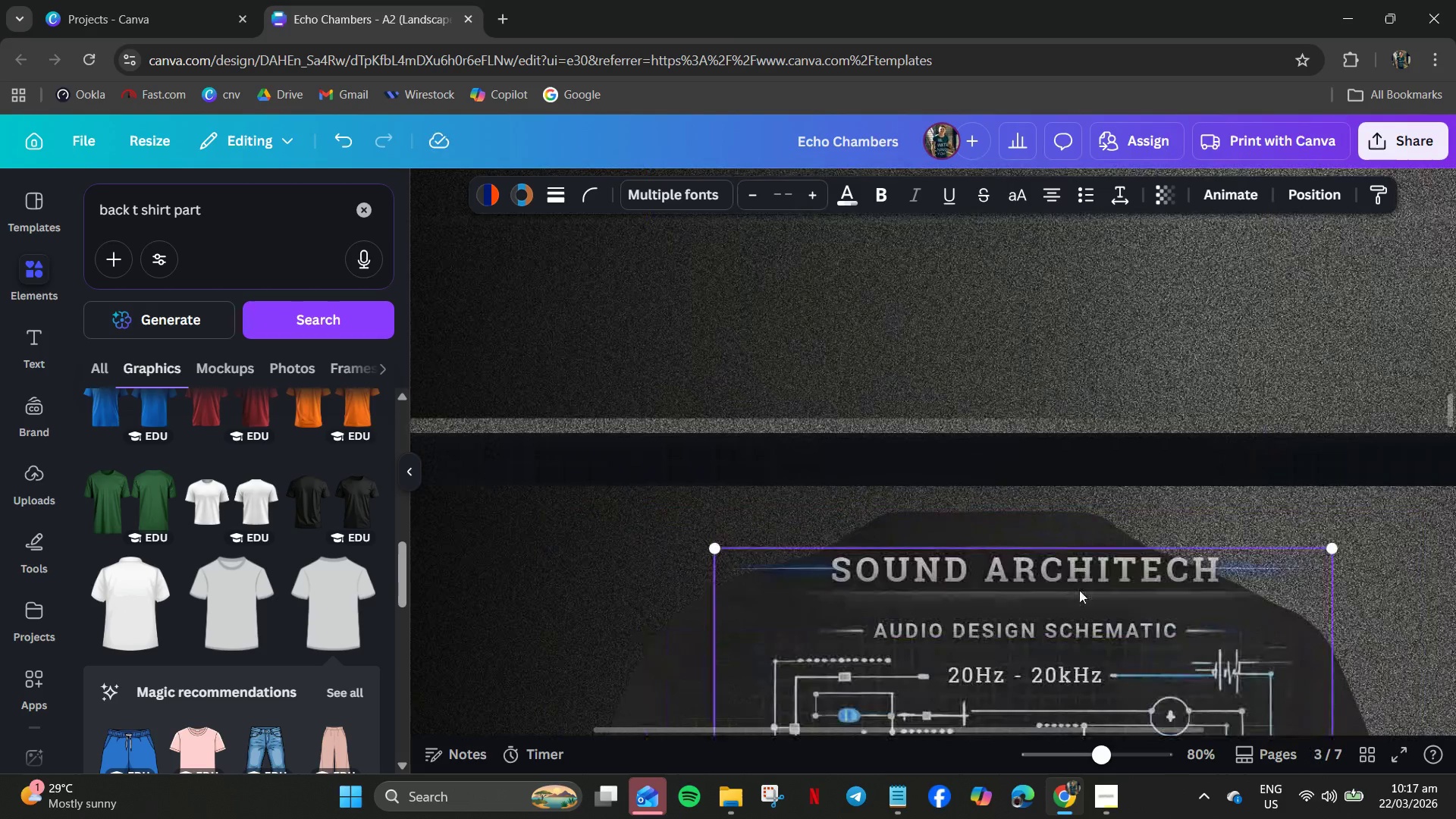 
hold_key(key=ControlLeft, duration=0.95)
scroll: coordinate [1079, 590], scroll_direction: down, amount: 6.0
 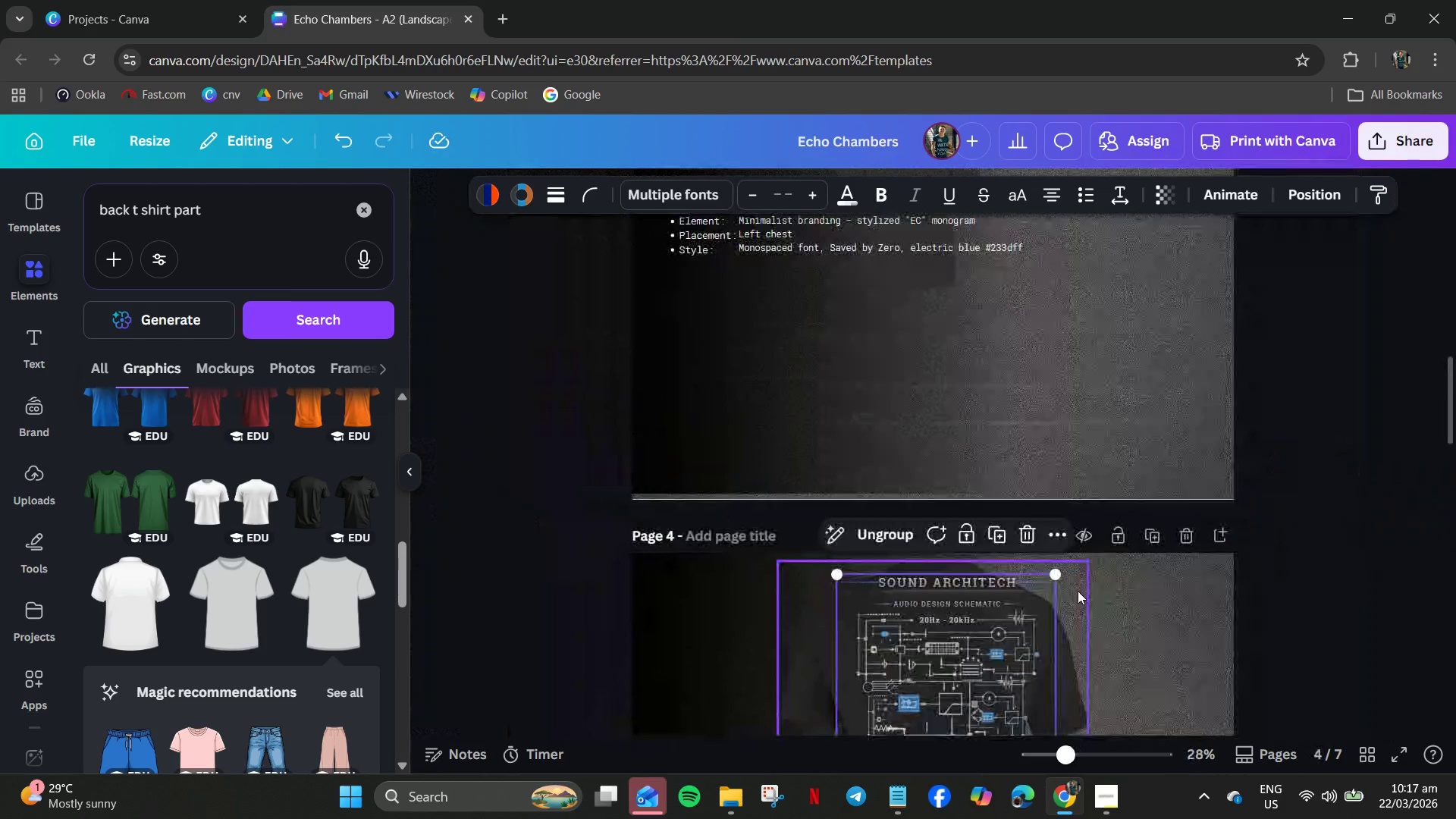 
scroll: coordinate [1078, 591], scroll_direction: up, amount: 2.0
 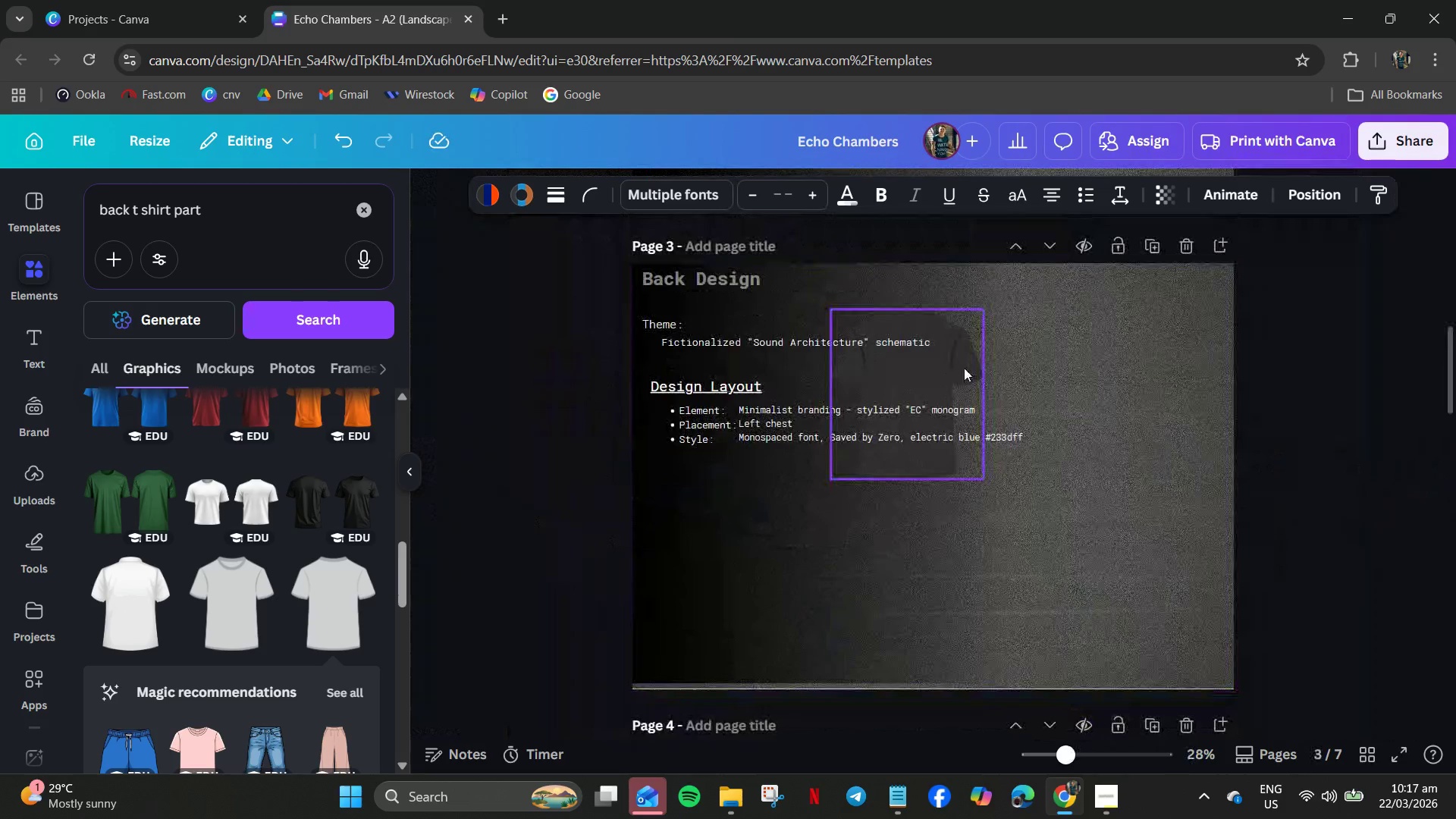 
left_click([964, 368])
 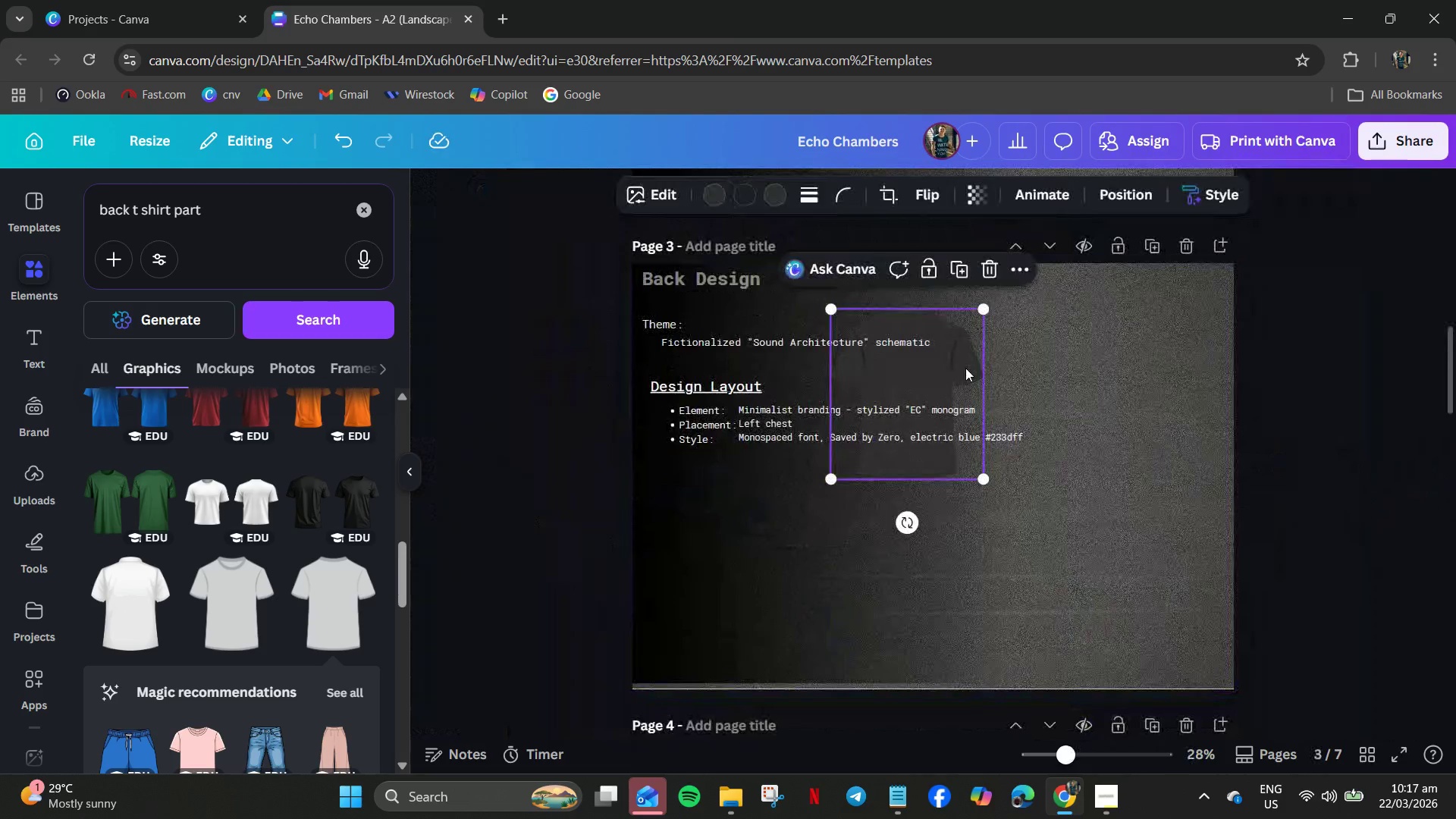 
key(Delete)
 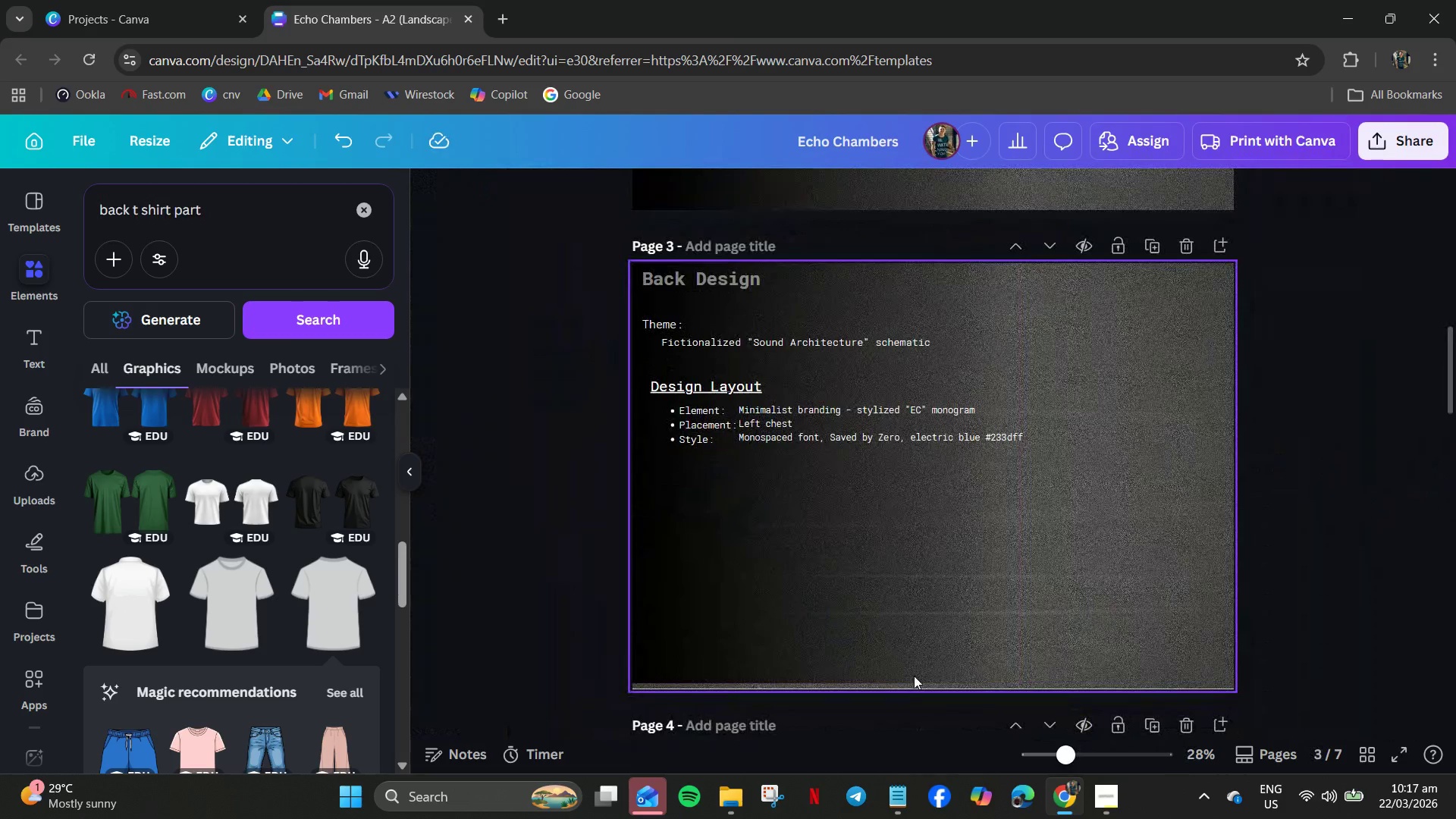 
scroll: coordinate [914, 673], scroll_direction: down, amount: 3.0
 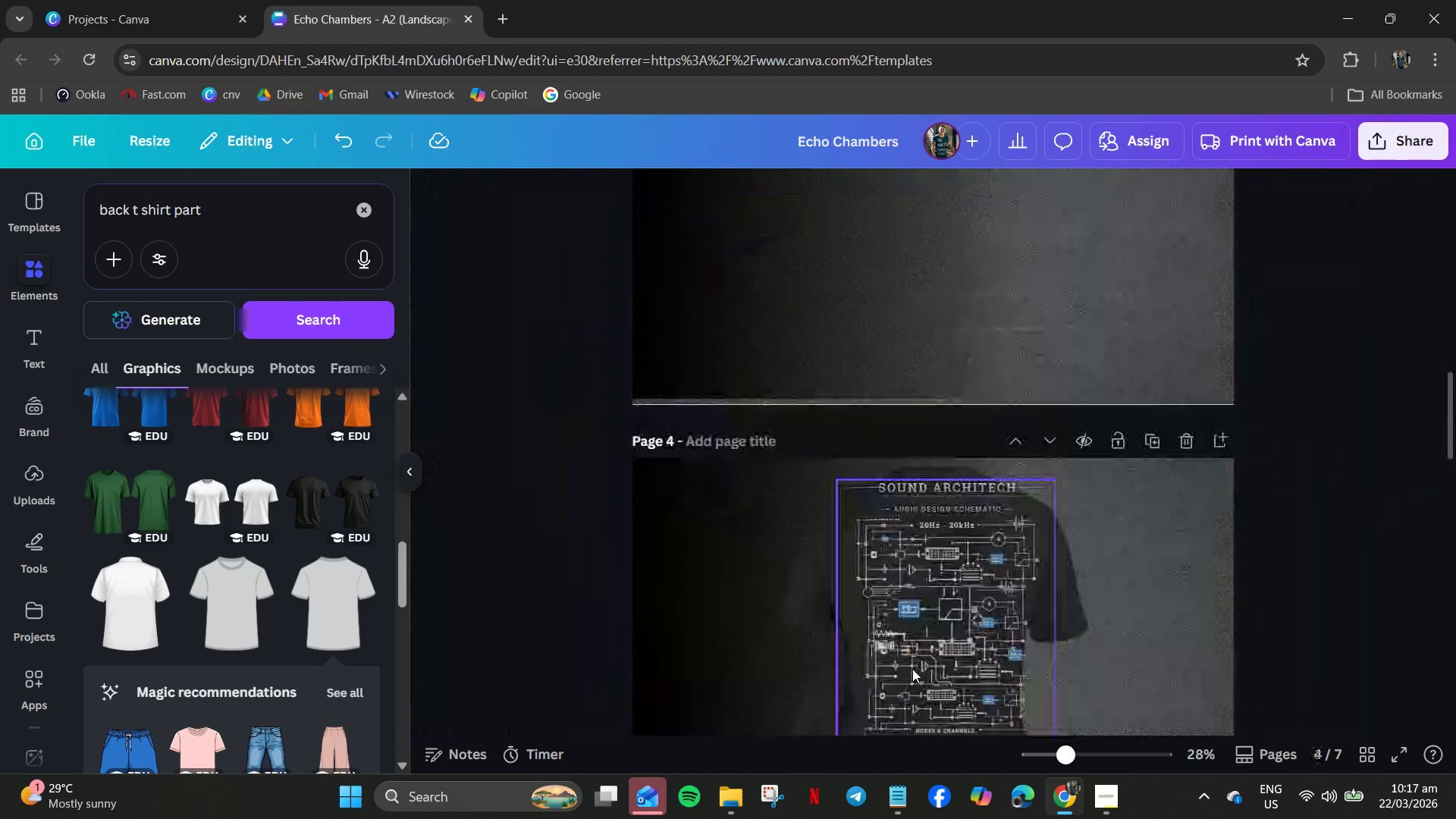 
left_click_drag(start_coordinate=[912, 669], to_coordinate=[1042, 256])
 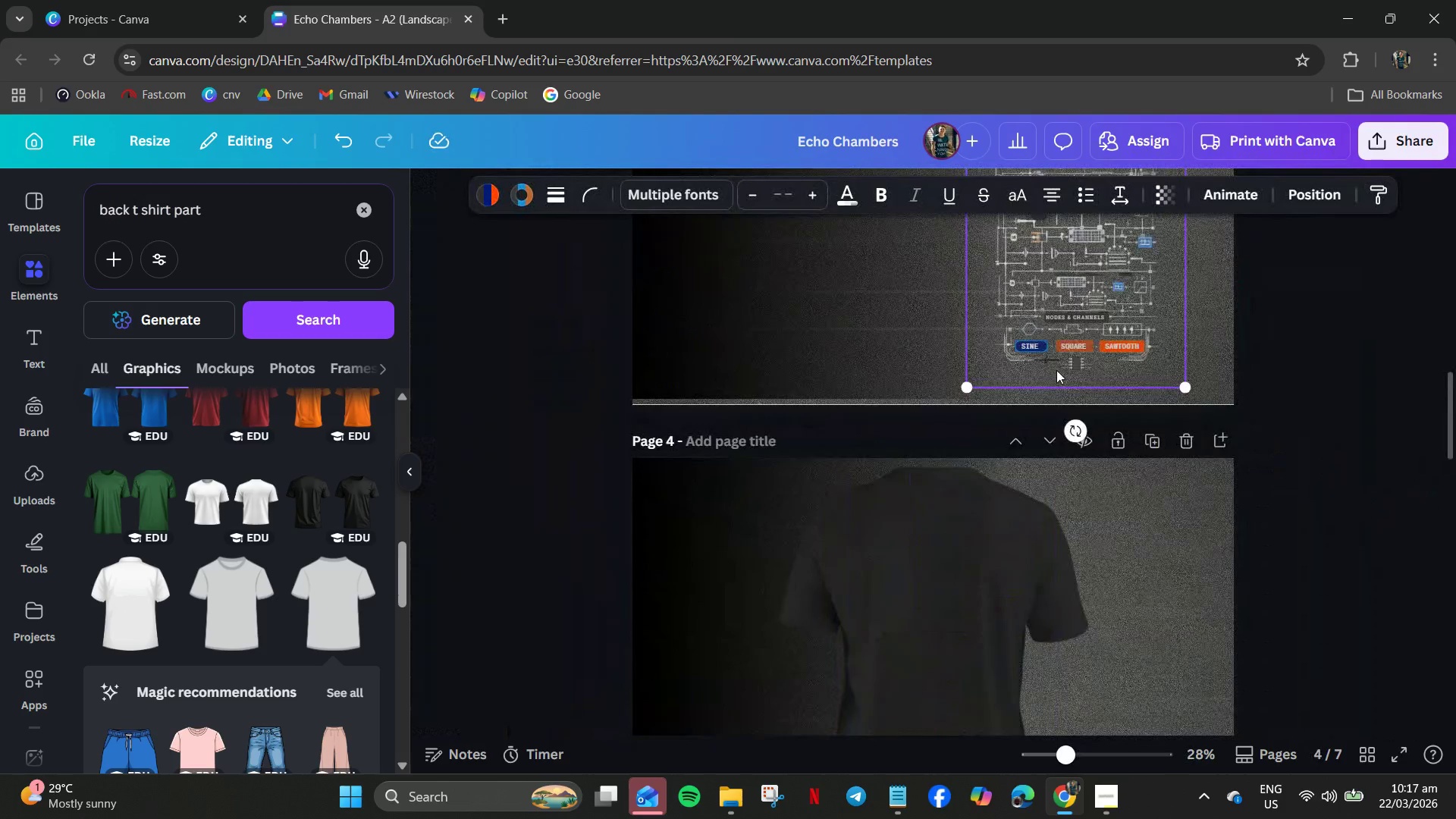 
scroll: coordinate [1056, 370], scroll_direction: up, amount: 2.0
 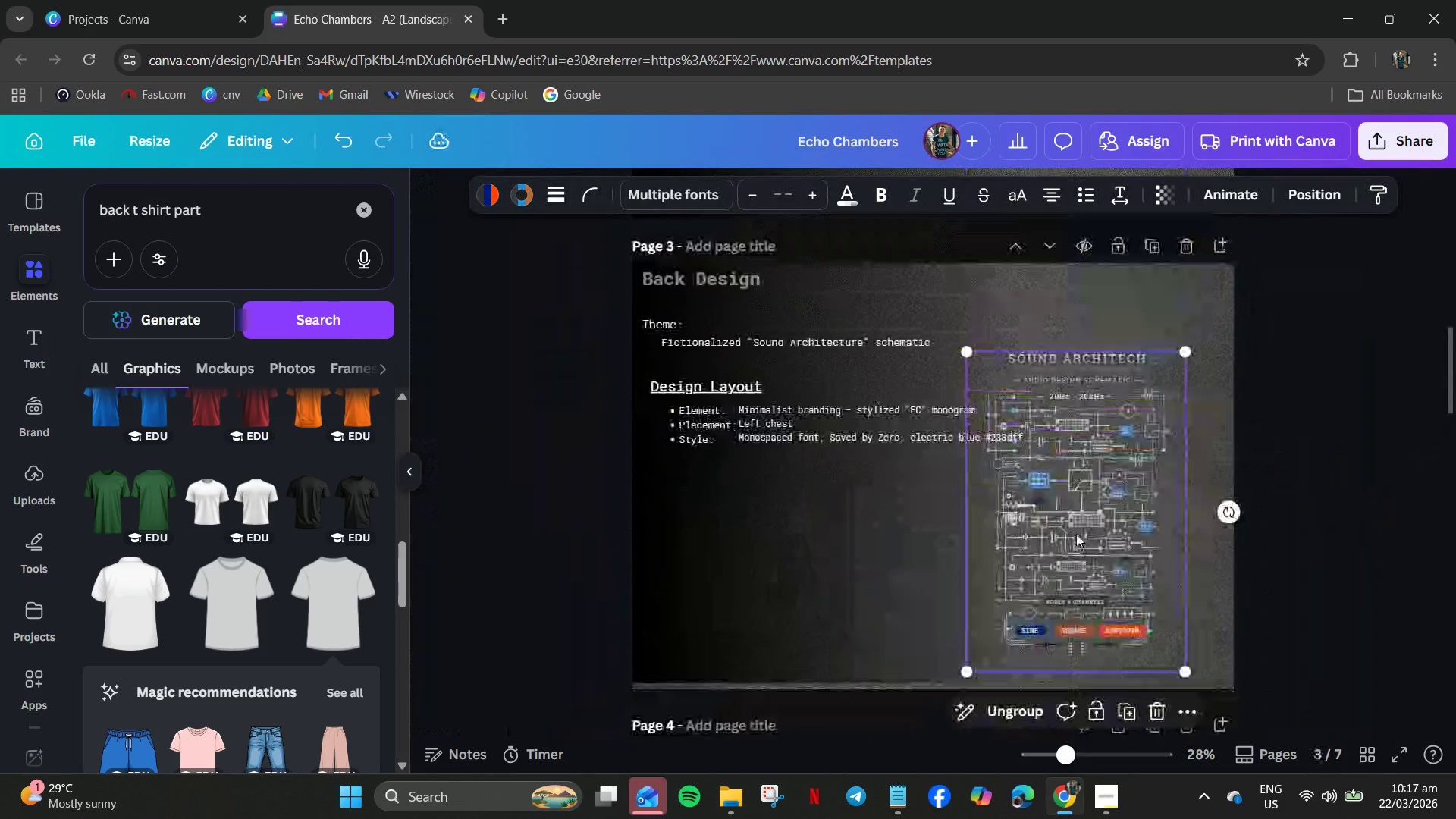 
left_click_drag(start_coordinate=[1076, 535], to_coordinate=[1102, 469])
 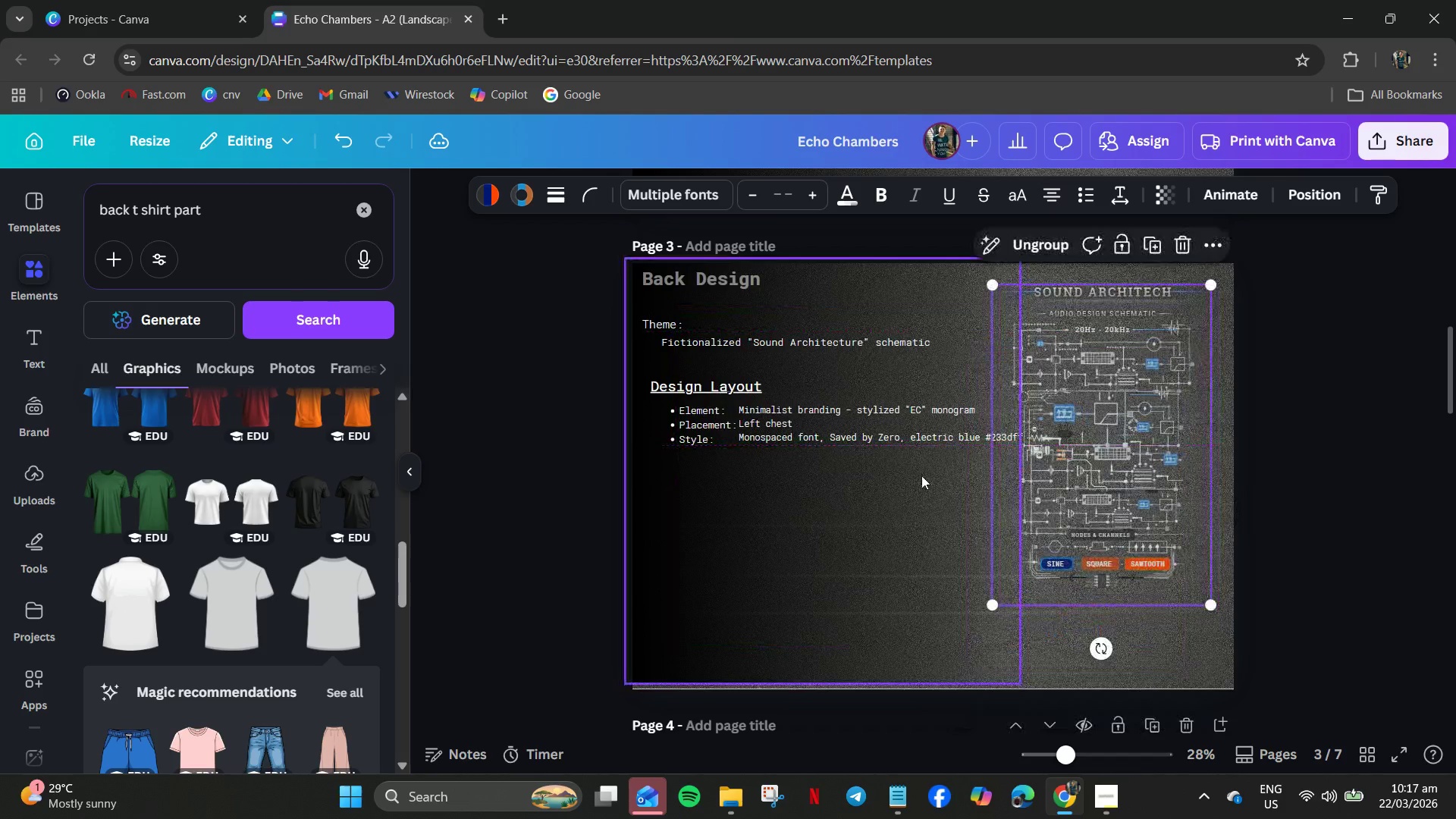 
hold_key(key=ControlLeft, duration=0.78)
scroll: coordinate [929, 457], scroll_direction: up, amount: 6.0
 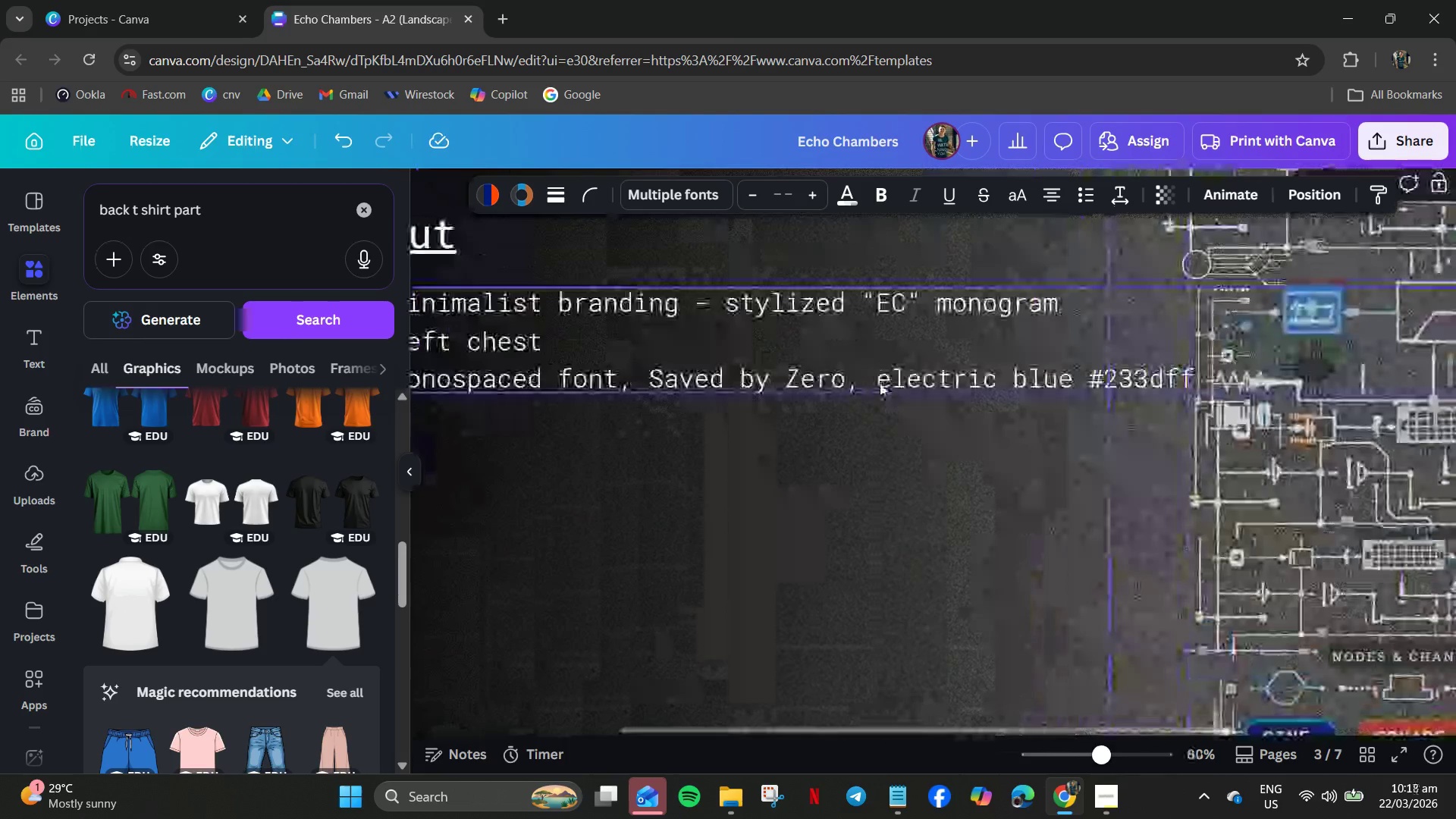 
left_click([880, 383])
 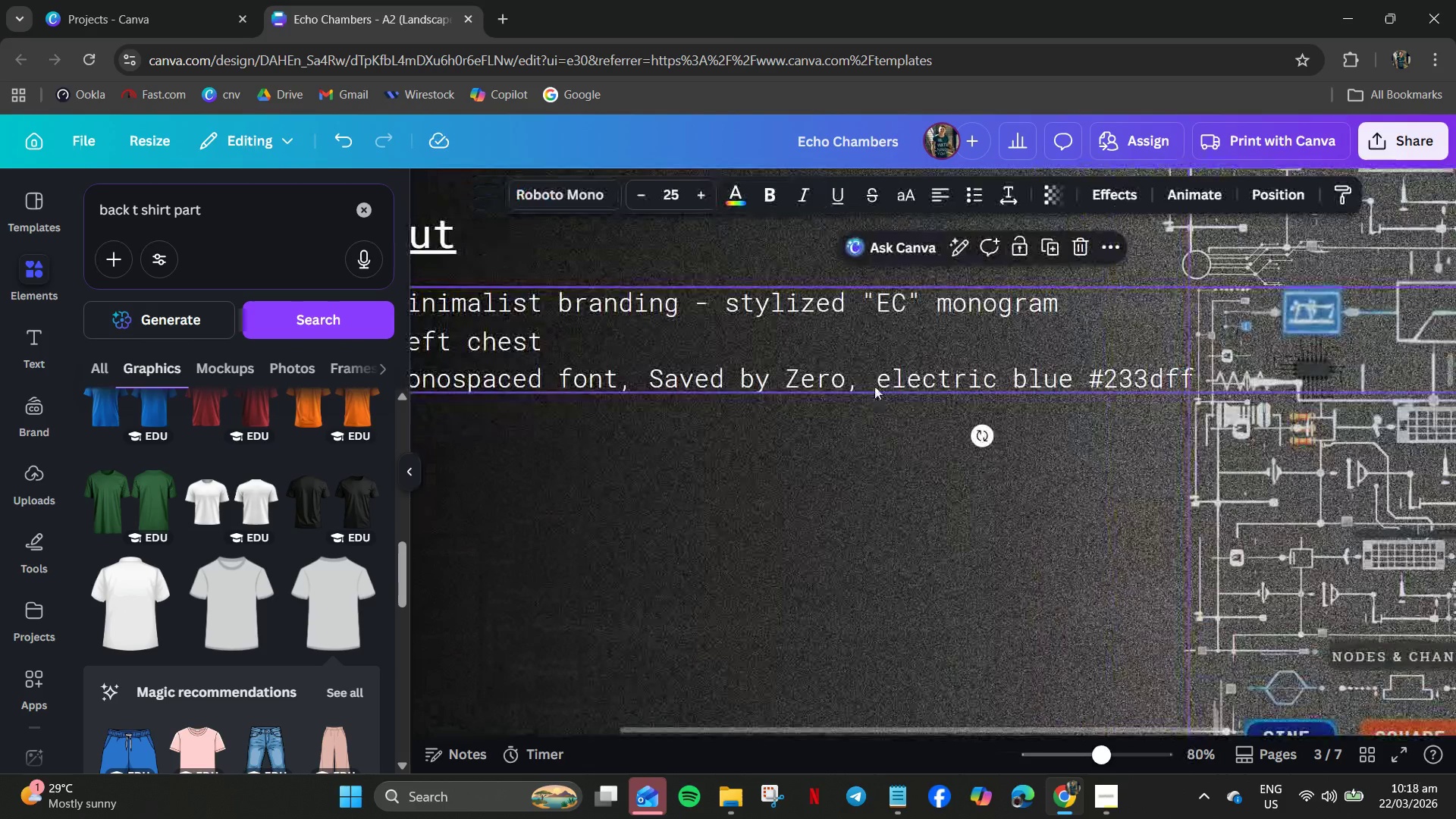 
left_click([874, 386])
 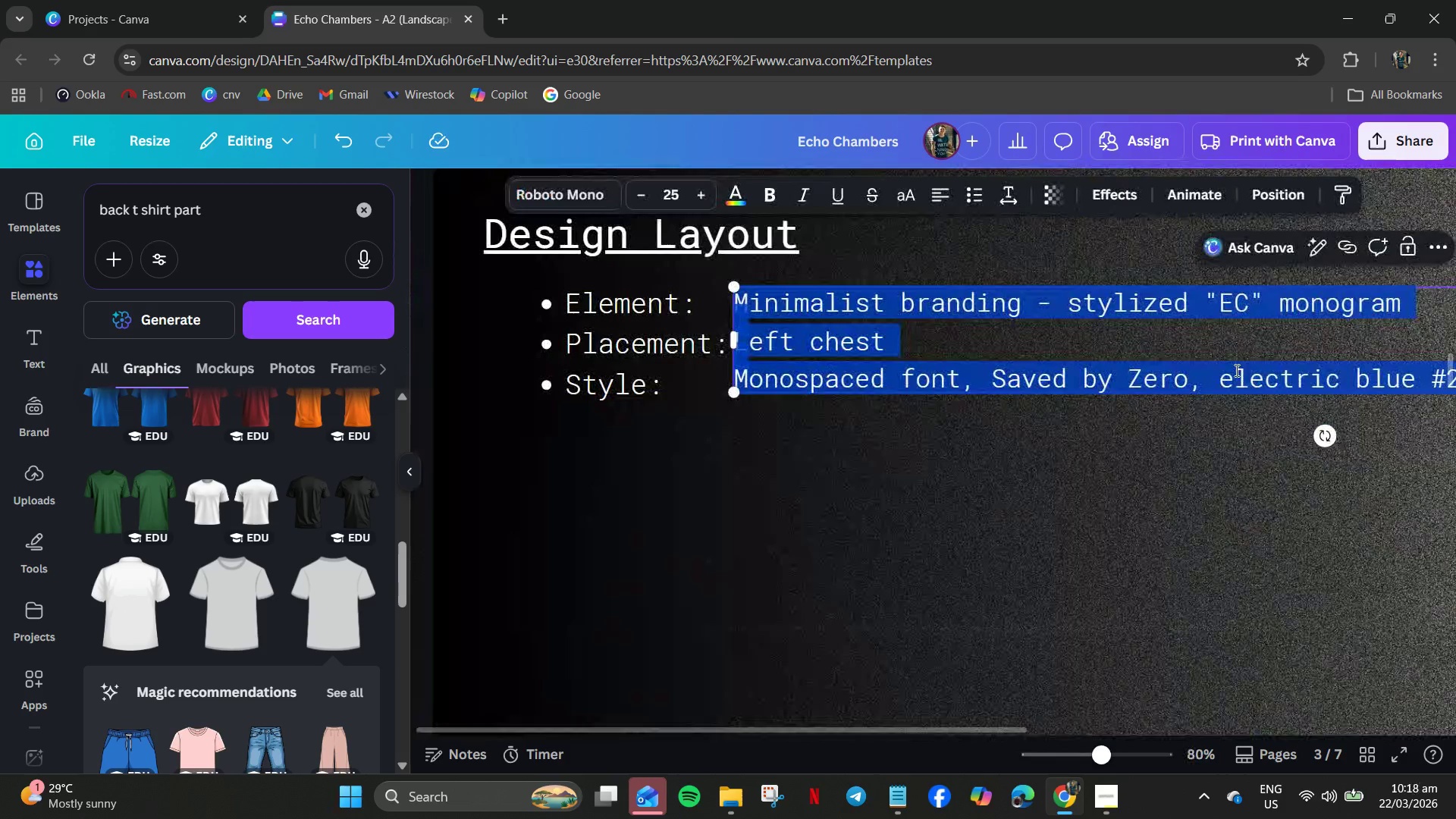 
left_click([1287, 370])
 